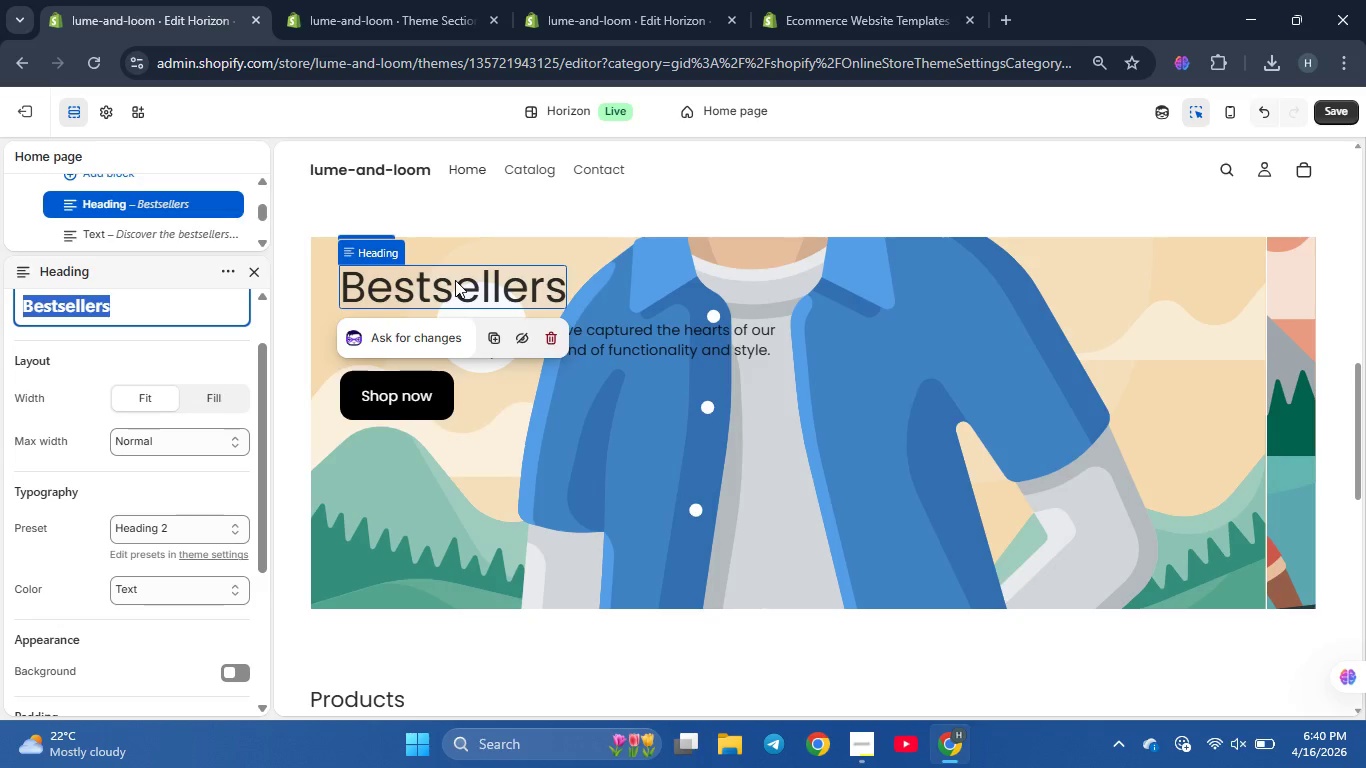 
double_click([455, 280])
 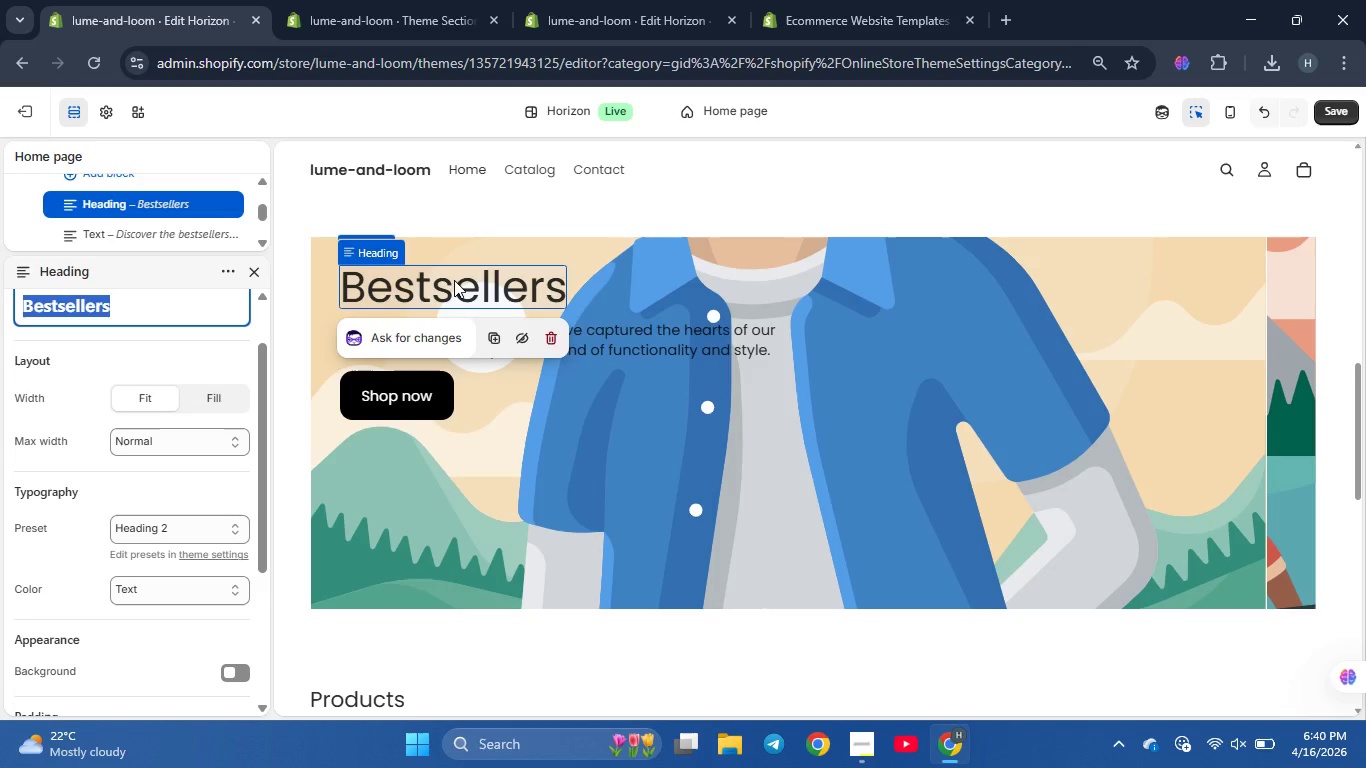 
left_click([453, 280])
 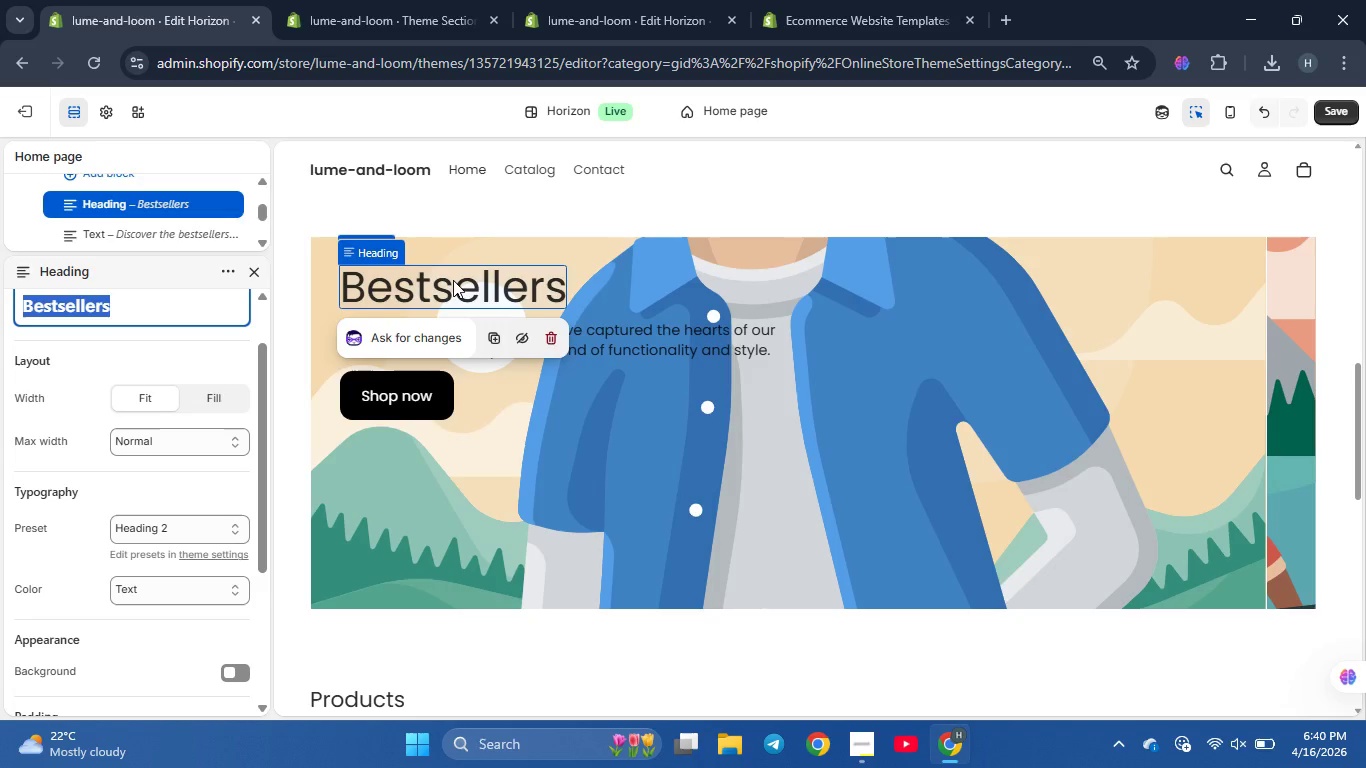 
double_click([453, 280])
 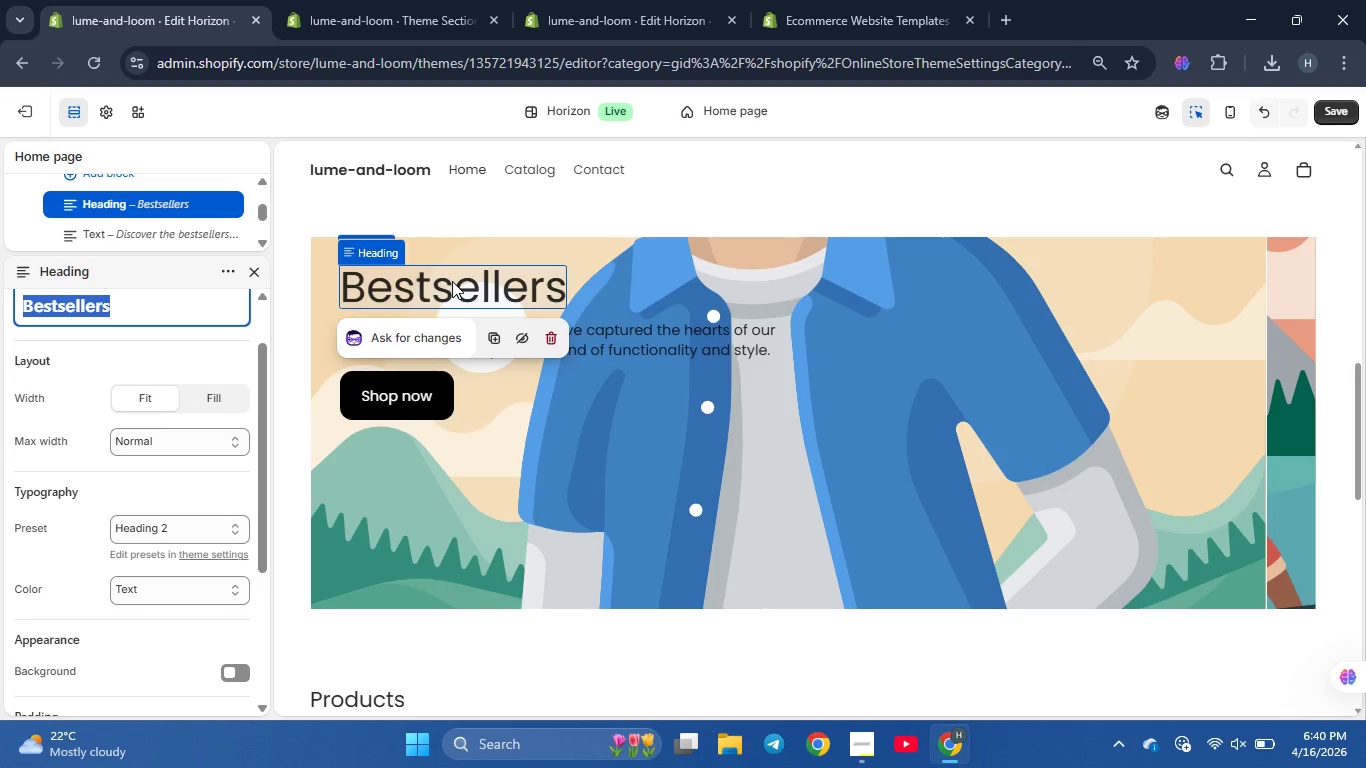 
double_click([452, 281])
 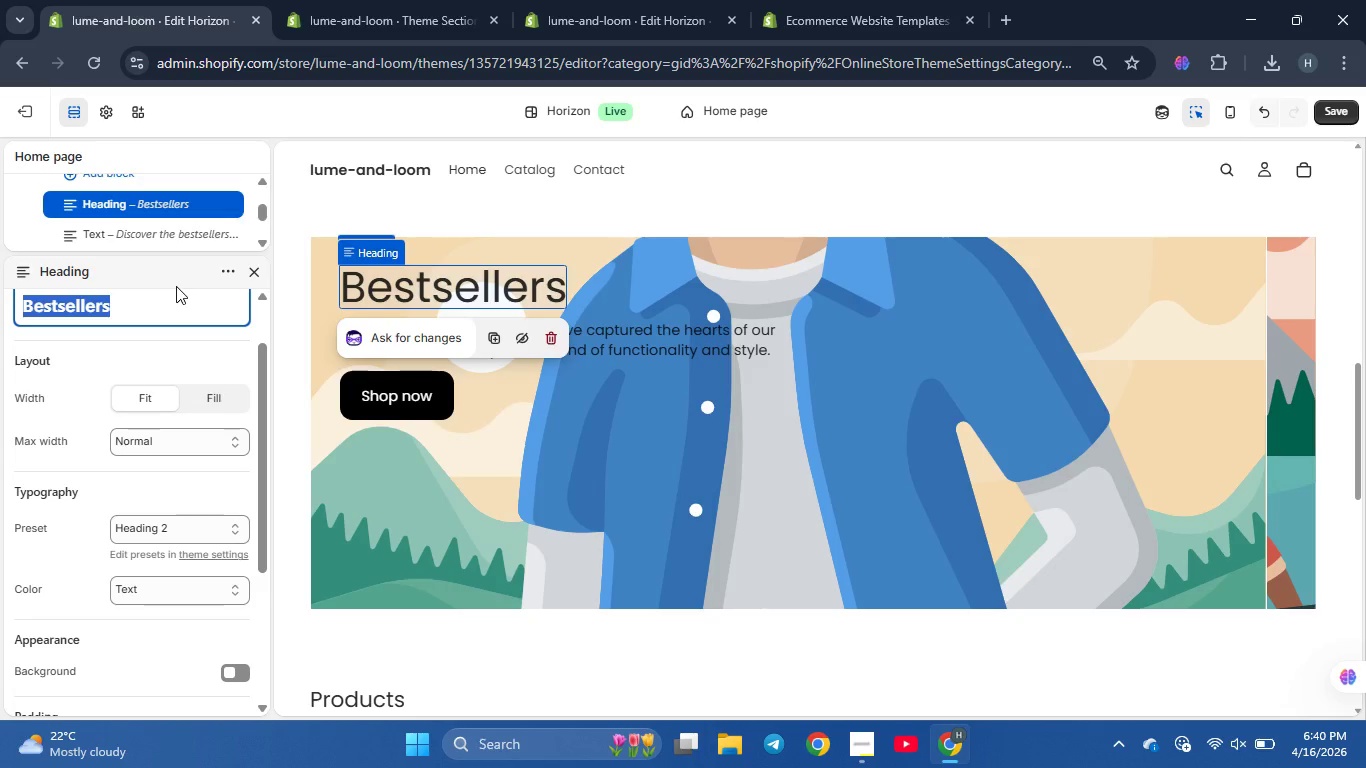 
type(L)
key(Backspace)
type(OUr )
key(Backspace)
key(Backspace)
key(Backspace)
type(ur Values)
 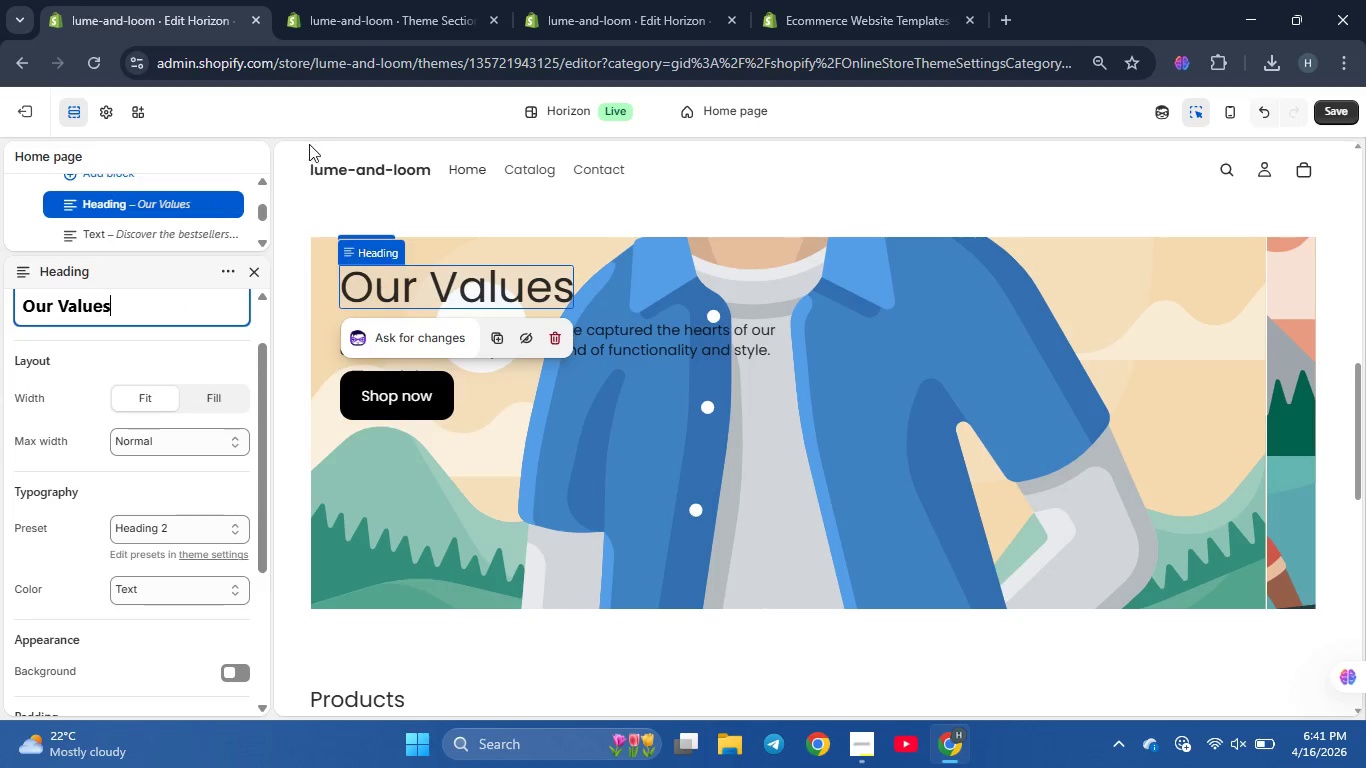 
left_click([656, 329])
 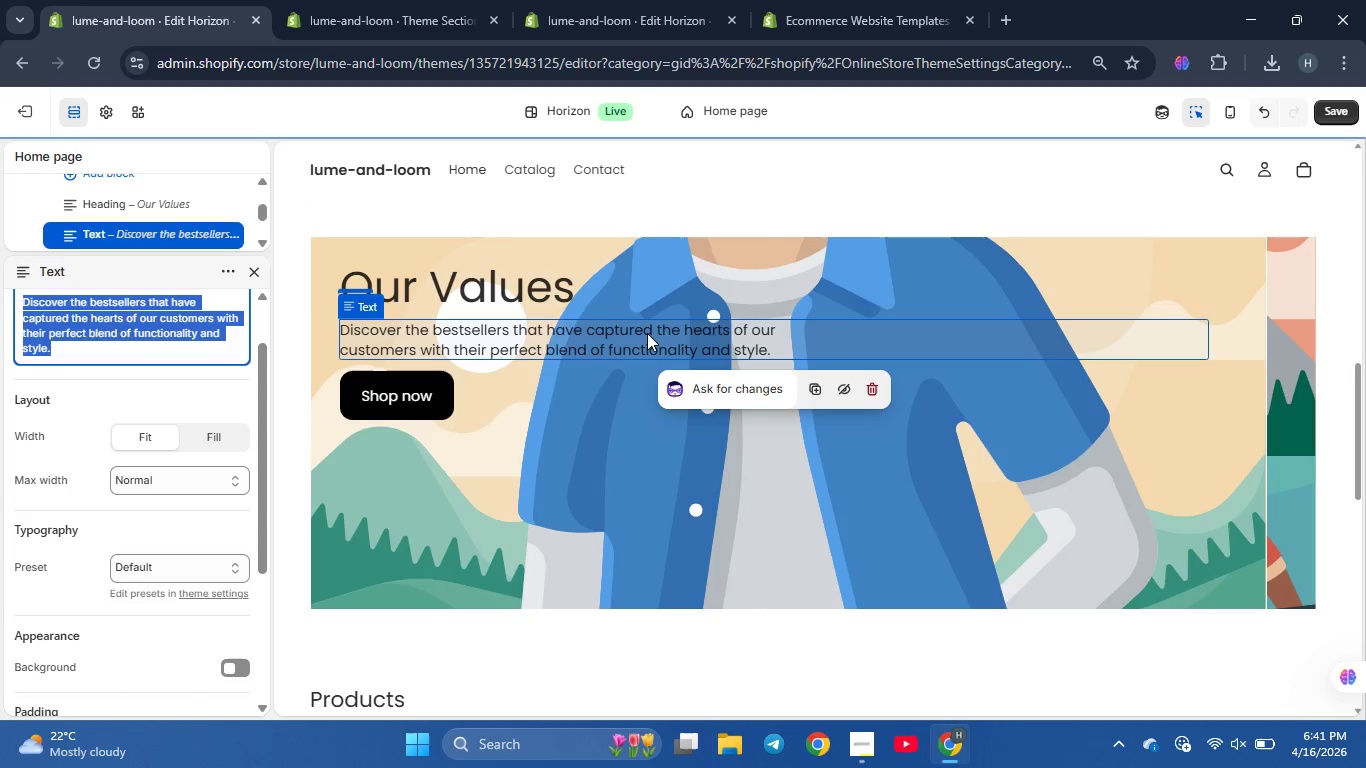 
type(At Lume and Lomm)
key(Backspace)
key(Backspace)
type(om )
key(Backspace)
type(, We believe in slow living and intentional design. Every Piece is crfted from sustainable linen to bt)
key(Backspace)
type(ring warmth and simplicity into your home.)
 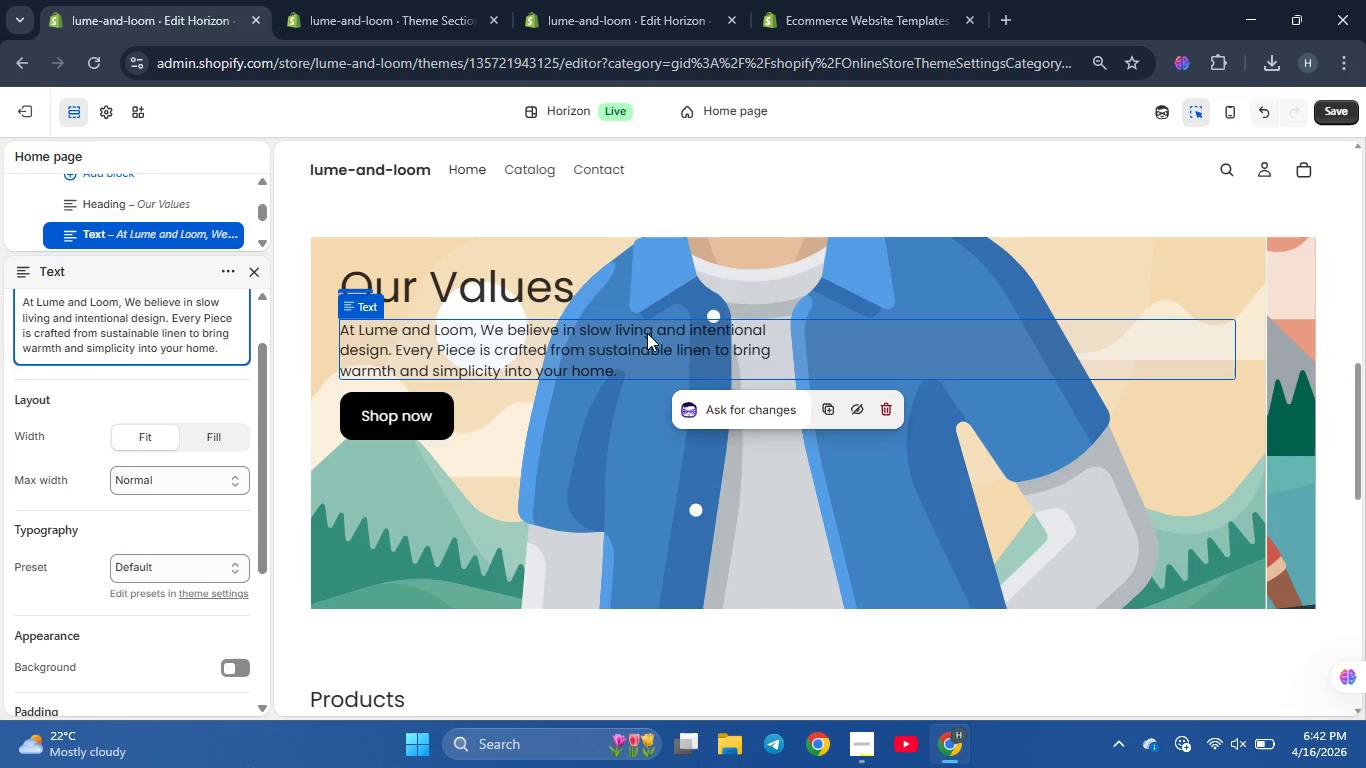 
left_click([834, 549])
 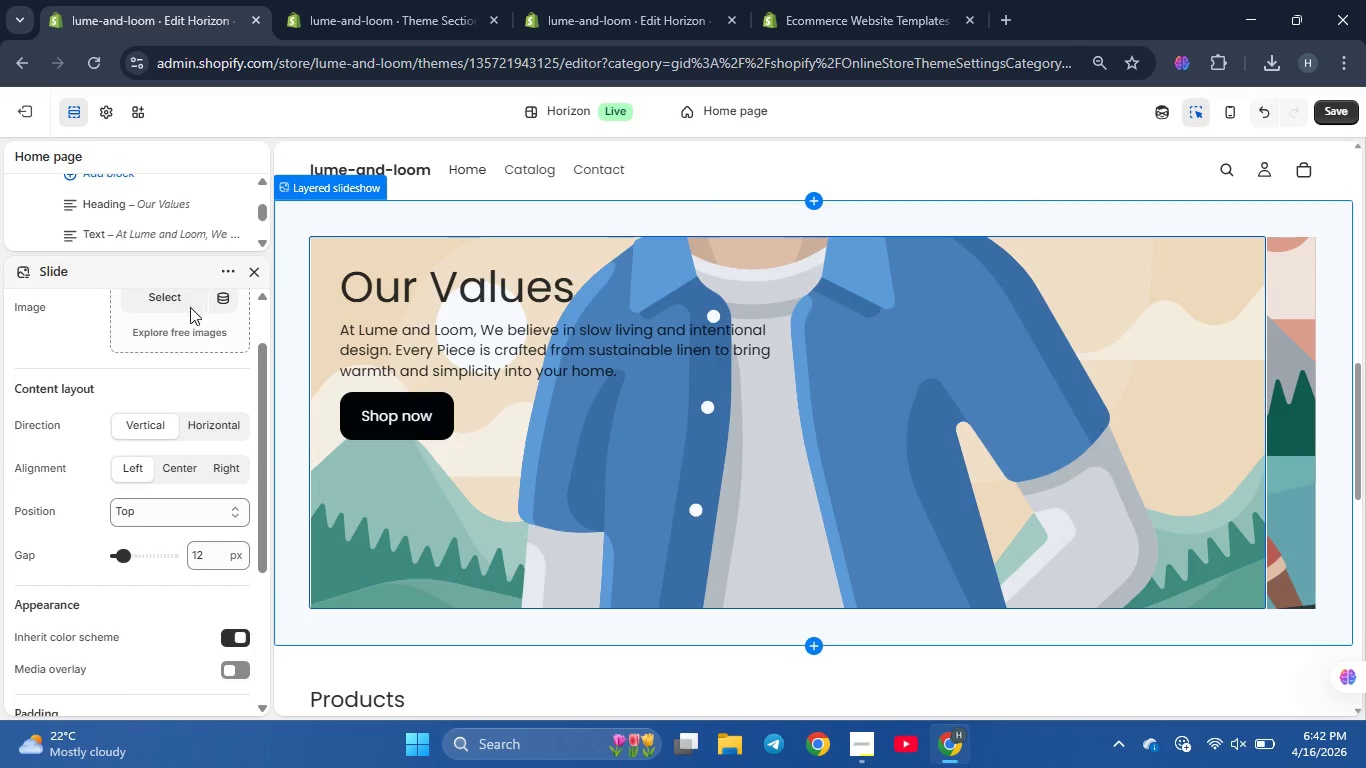 
scroll: coordinate [182, 358], scroll_direction: up, amount: 1.0
 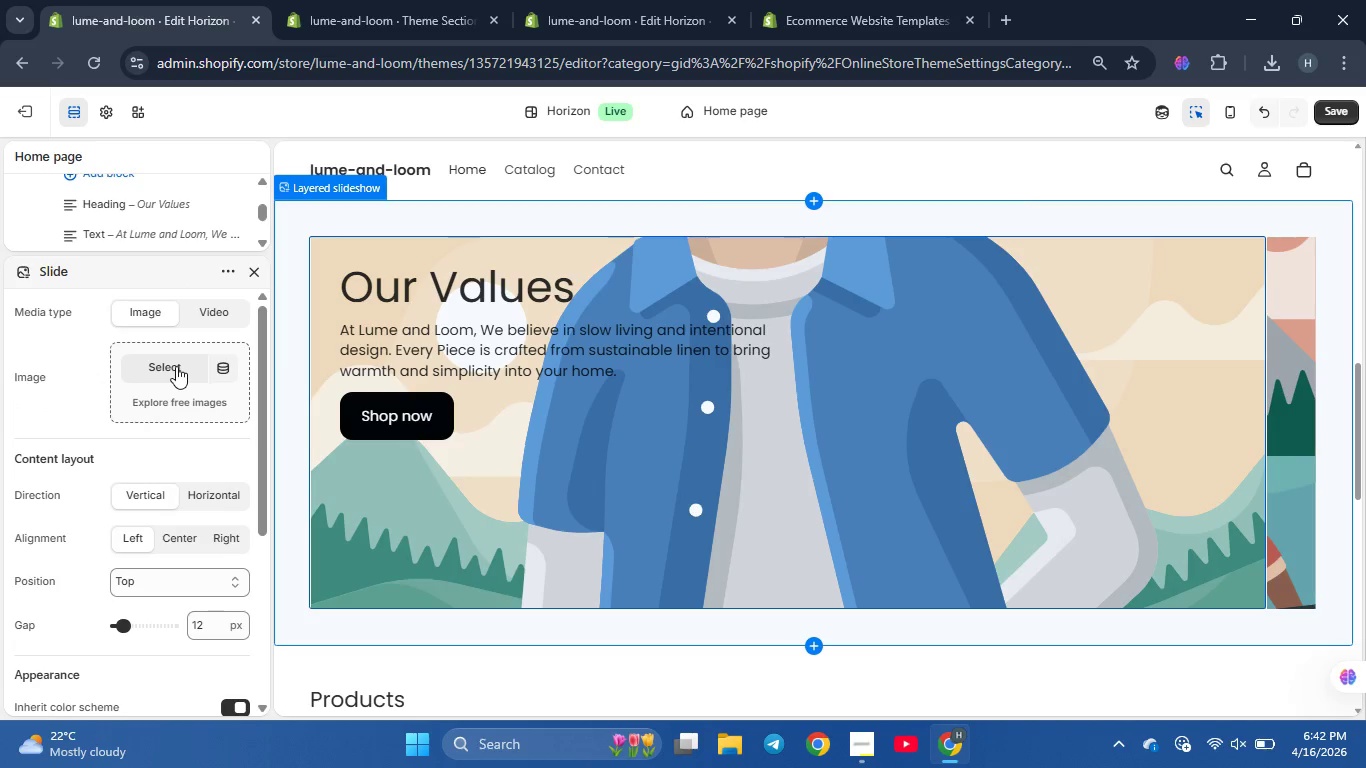 
left_click([176, 367])
 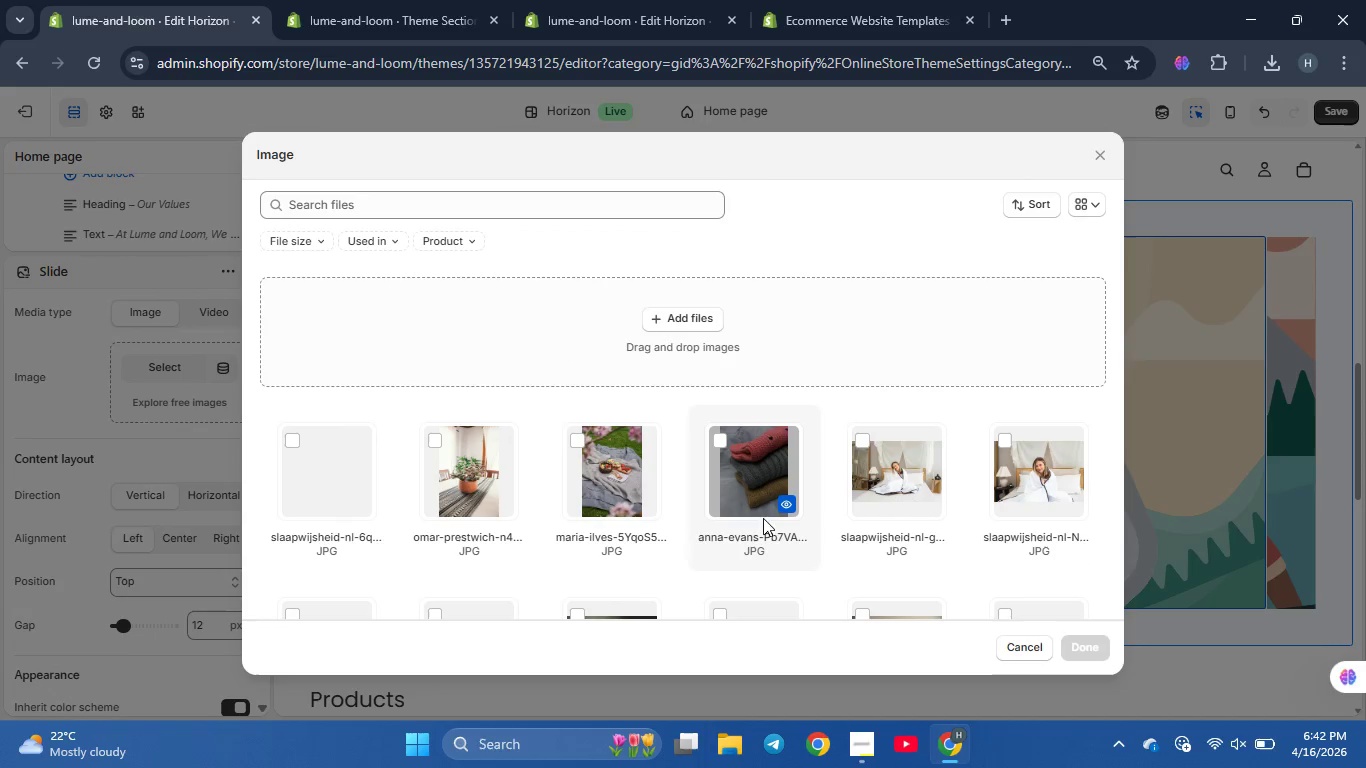 
scroll: coordinate [770, 509], scroll_direction: none, amount: 0.0
 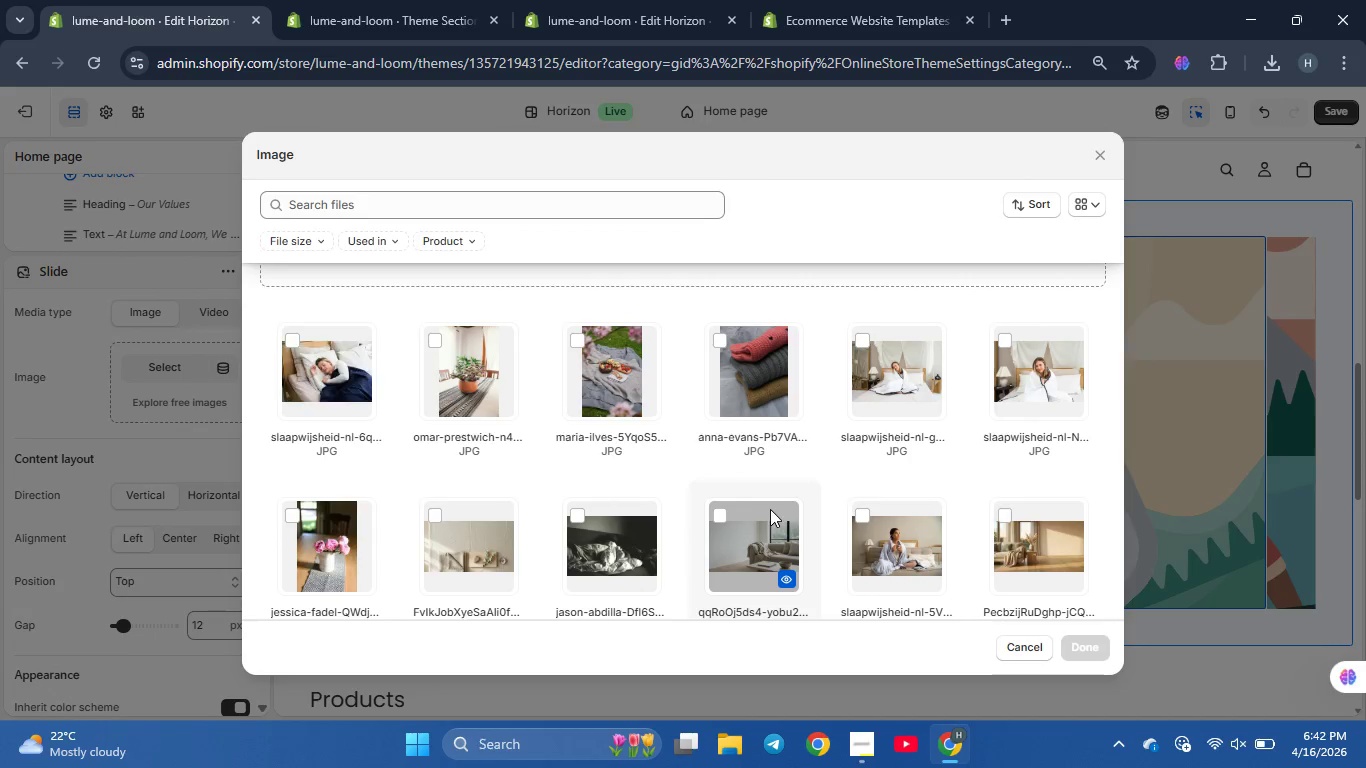 
scroll: coordinate [765, 511], scroll_direction: down, amount: 4.0
 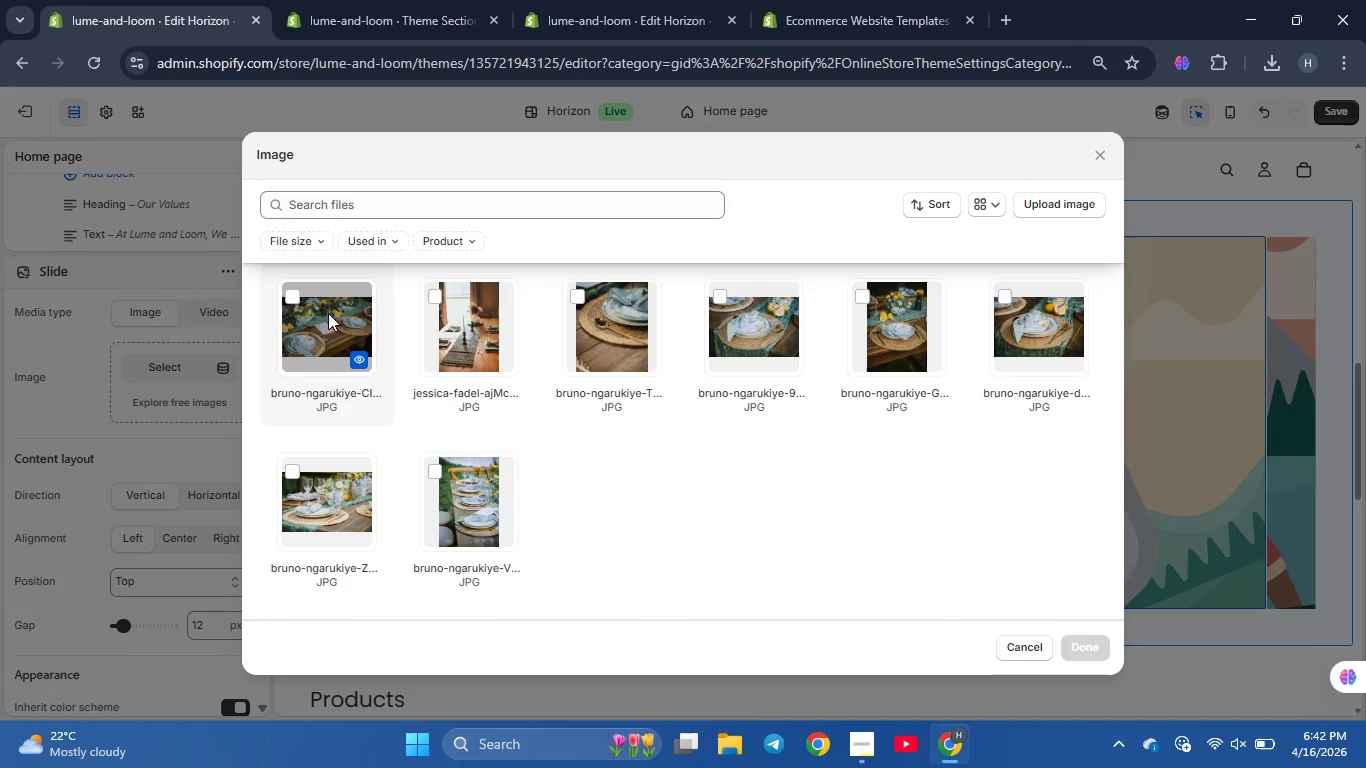 
left_click([330, 332])
 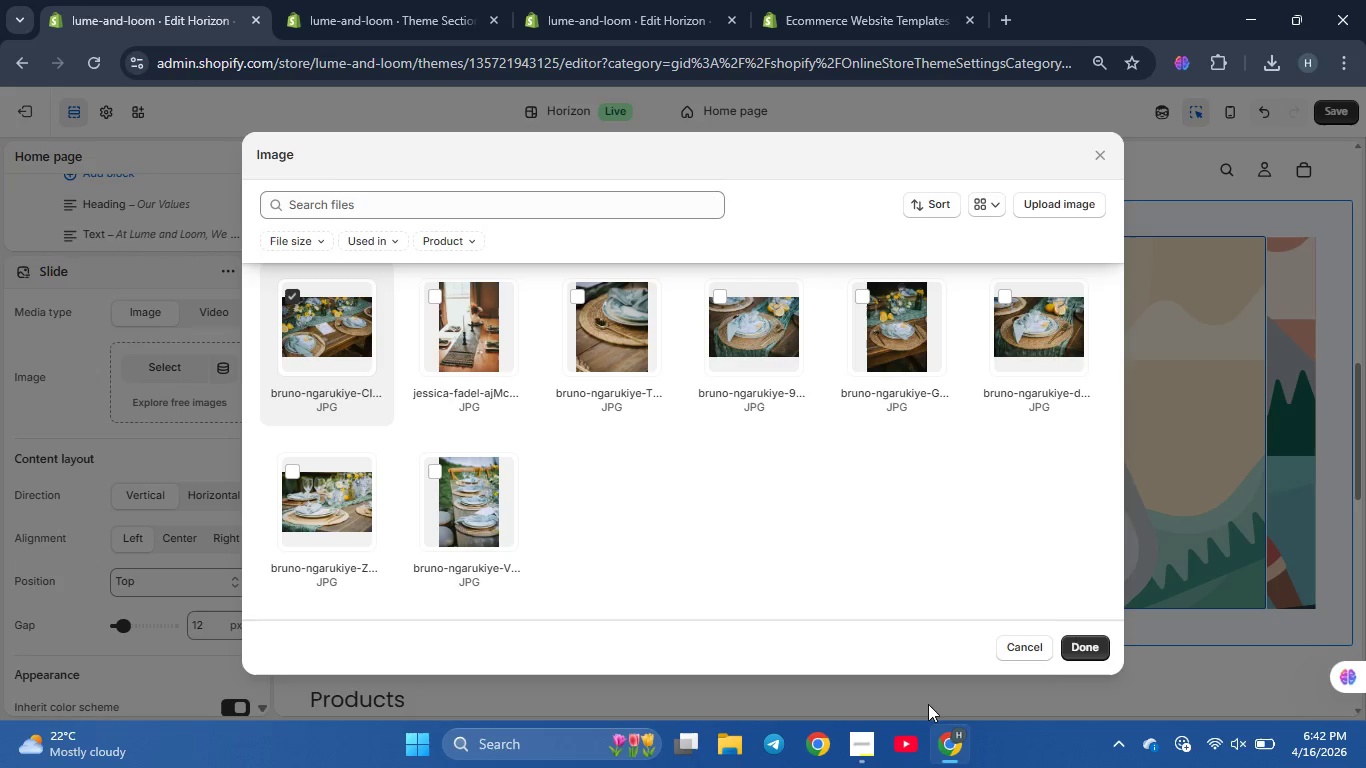 
left_click([1090, 647])
 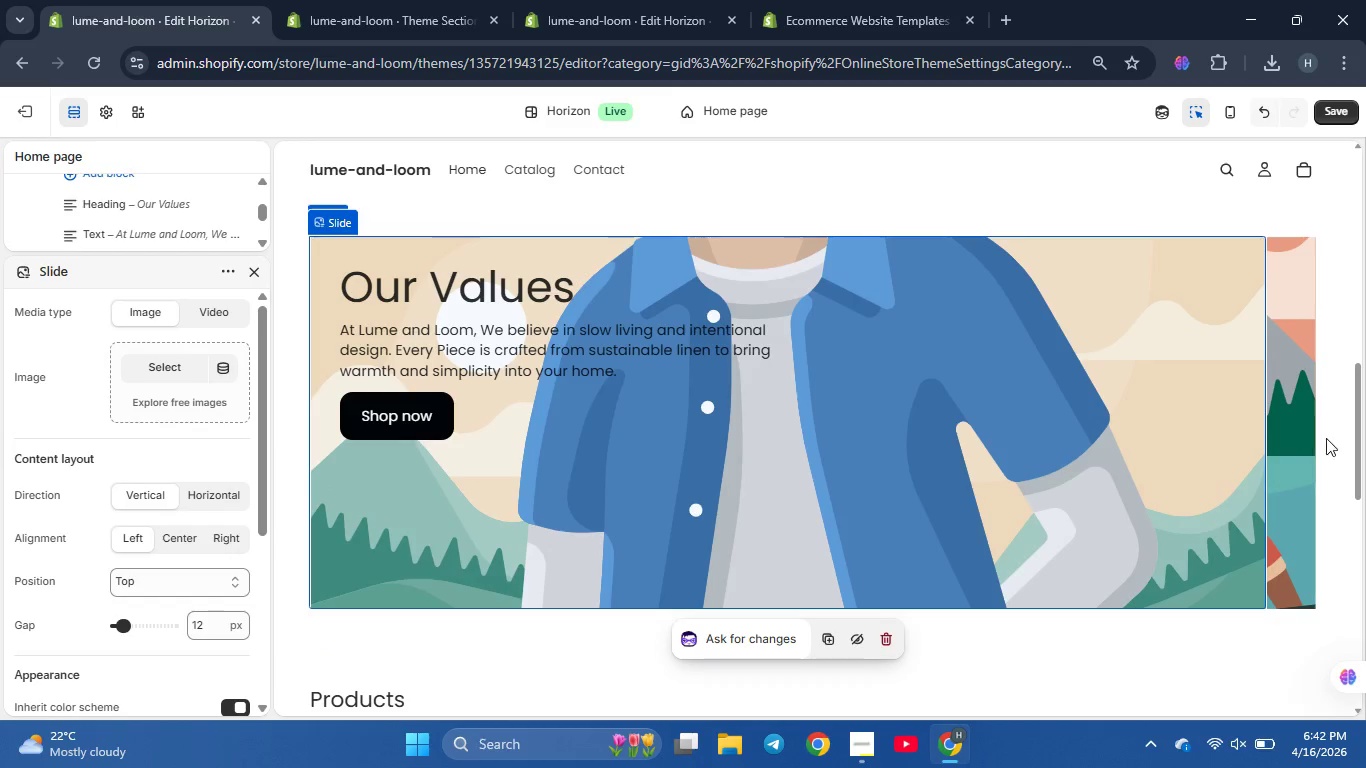 
left_click([1305, 438])
 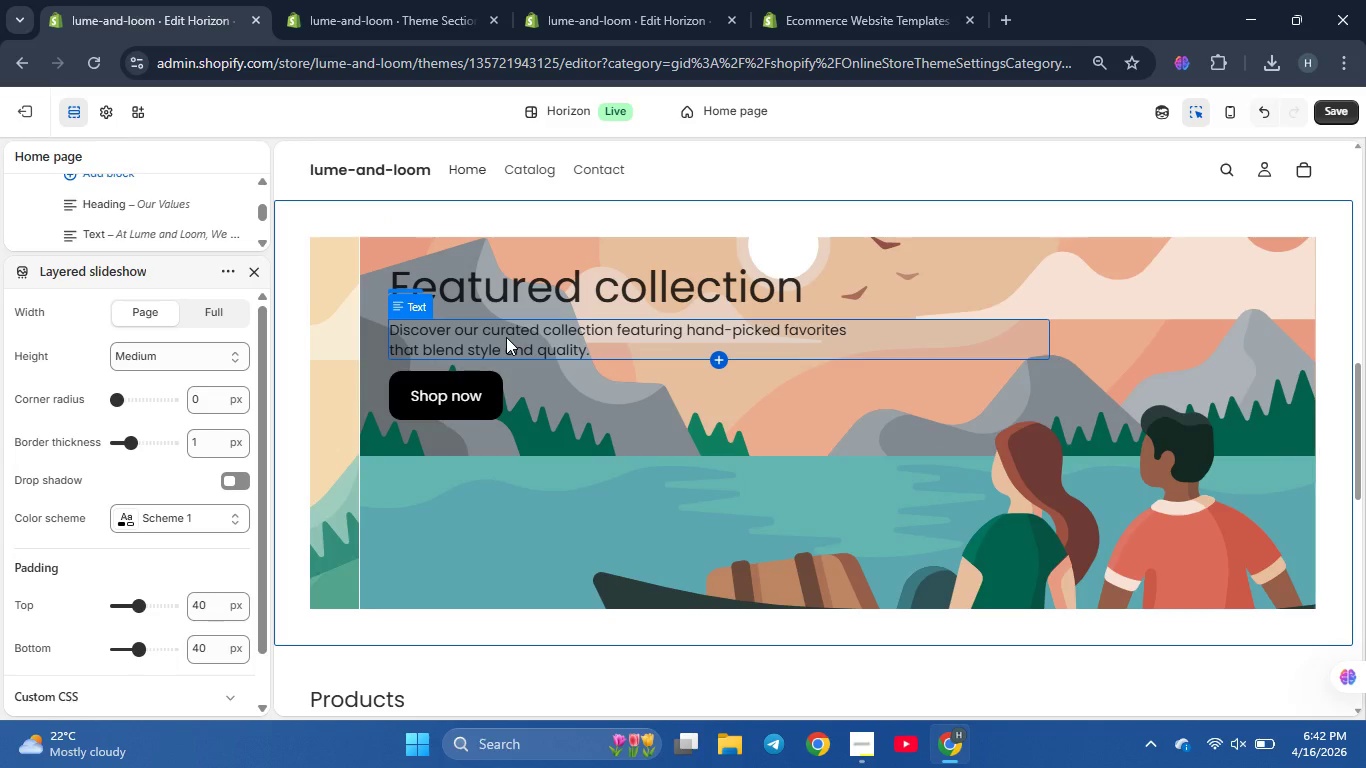 
wait(6.44)
 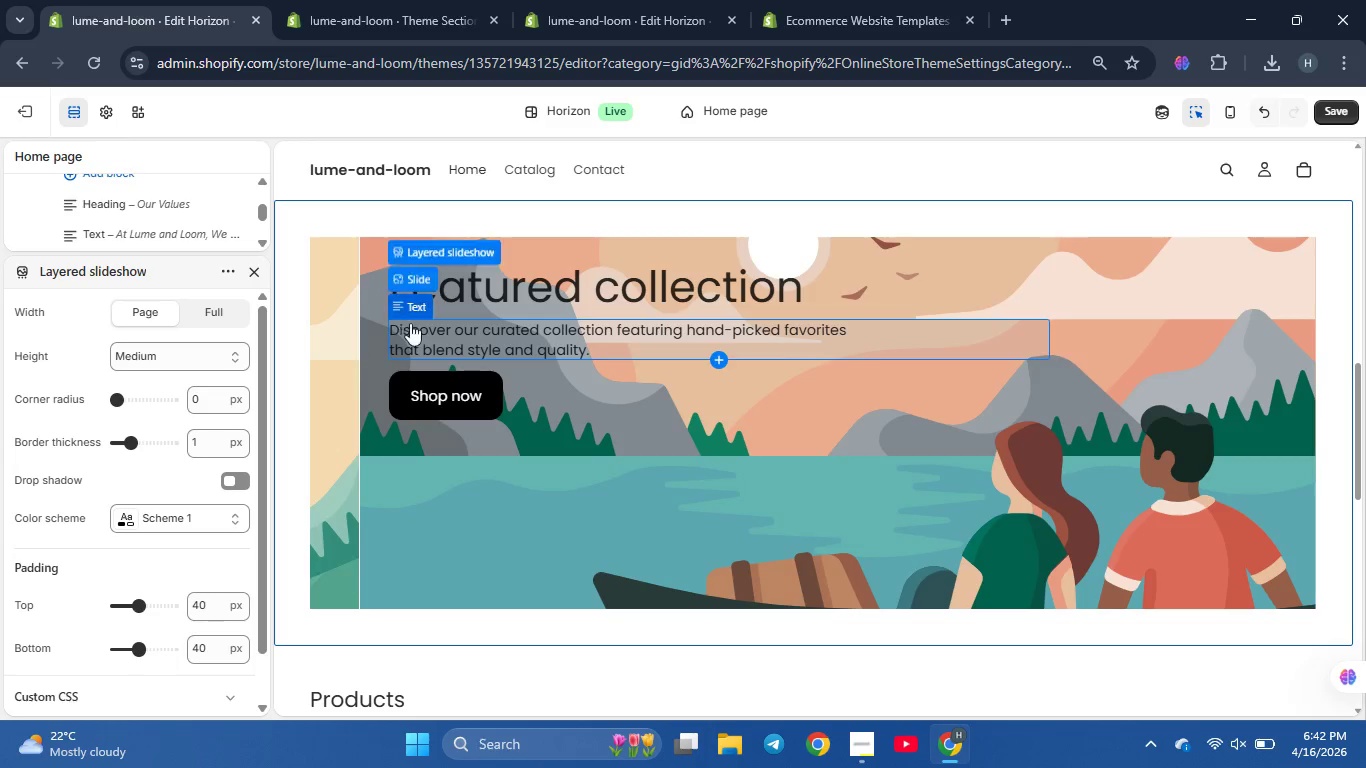 
left_click([553, 440])
 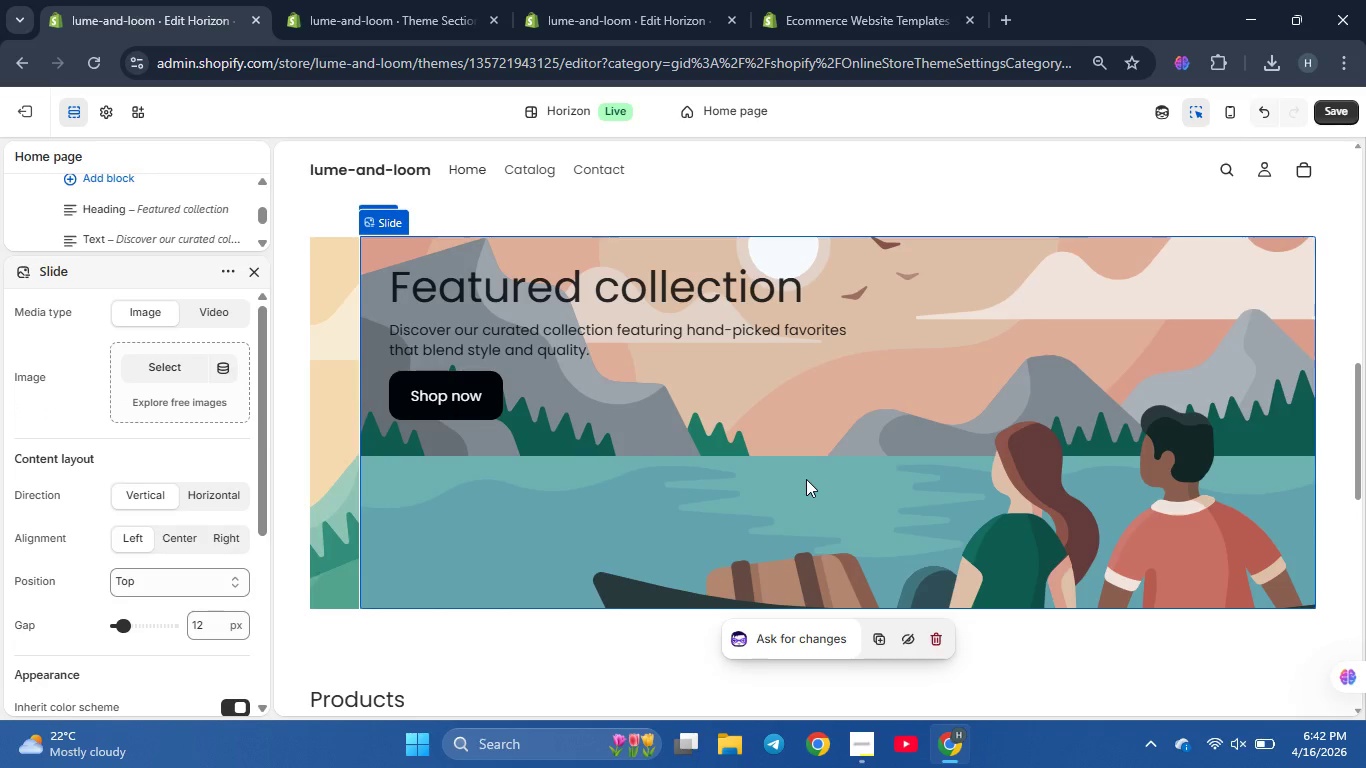 
wait(12.03)
 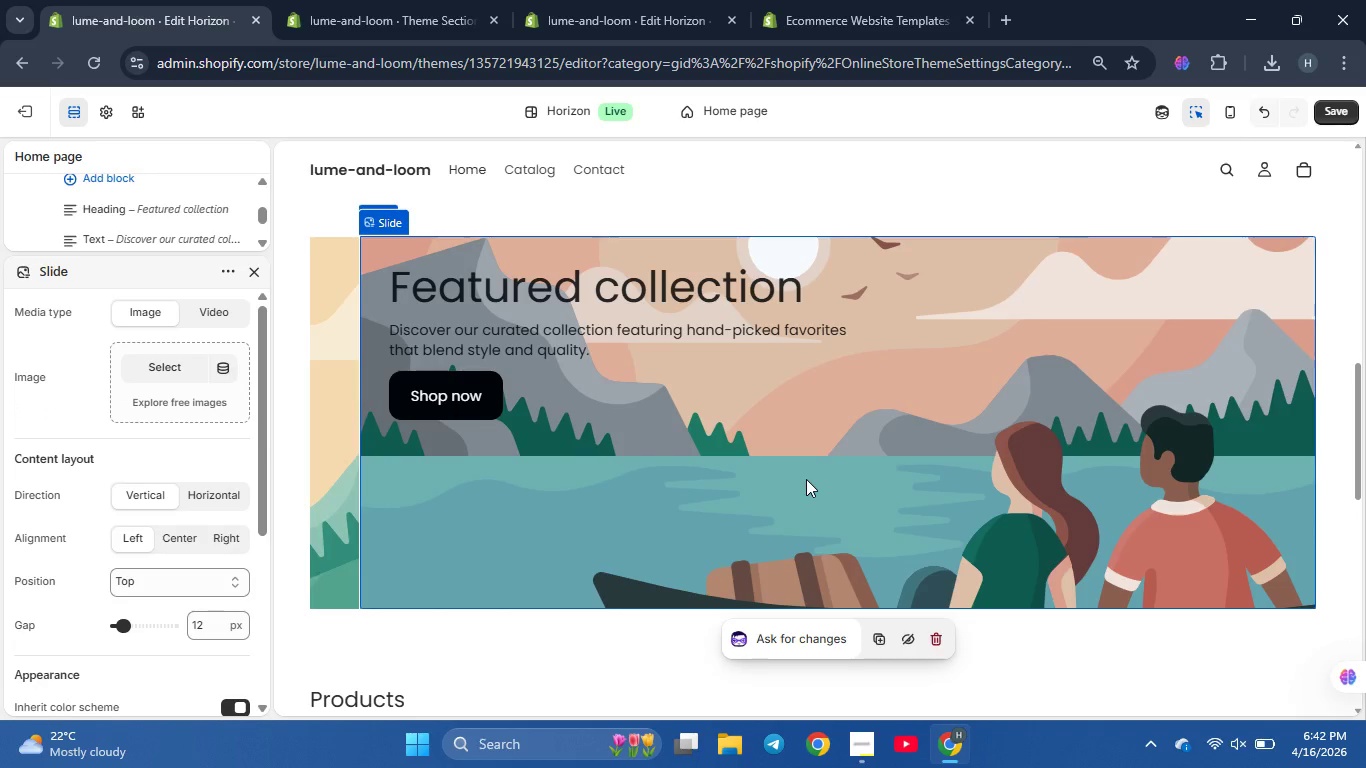 
left_click([1235, 762])
 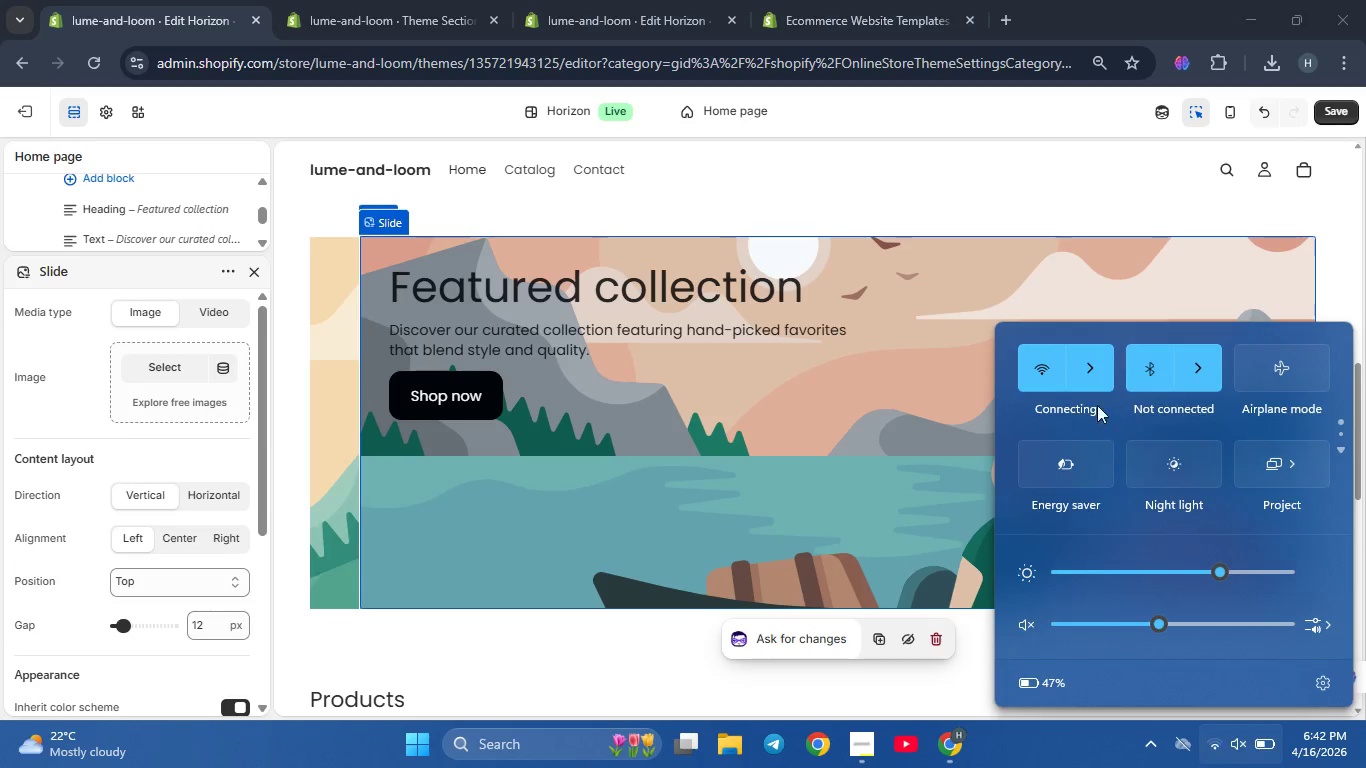 
left_click([1091, 381])
 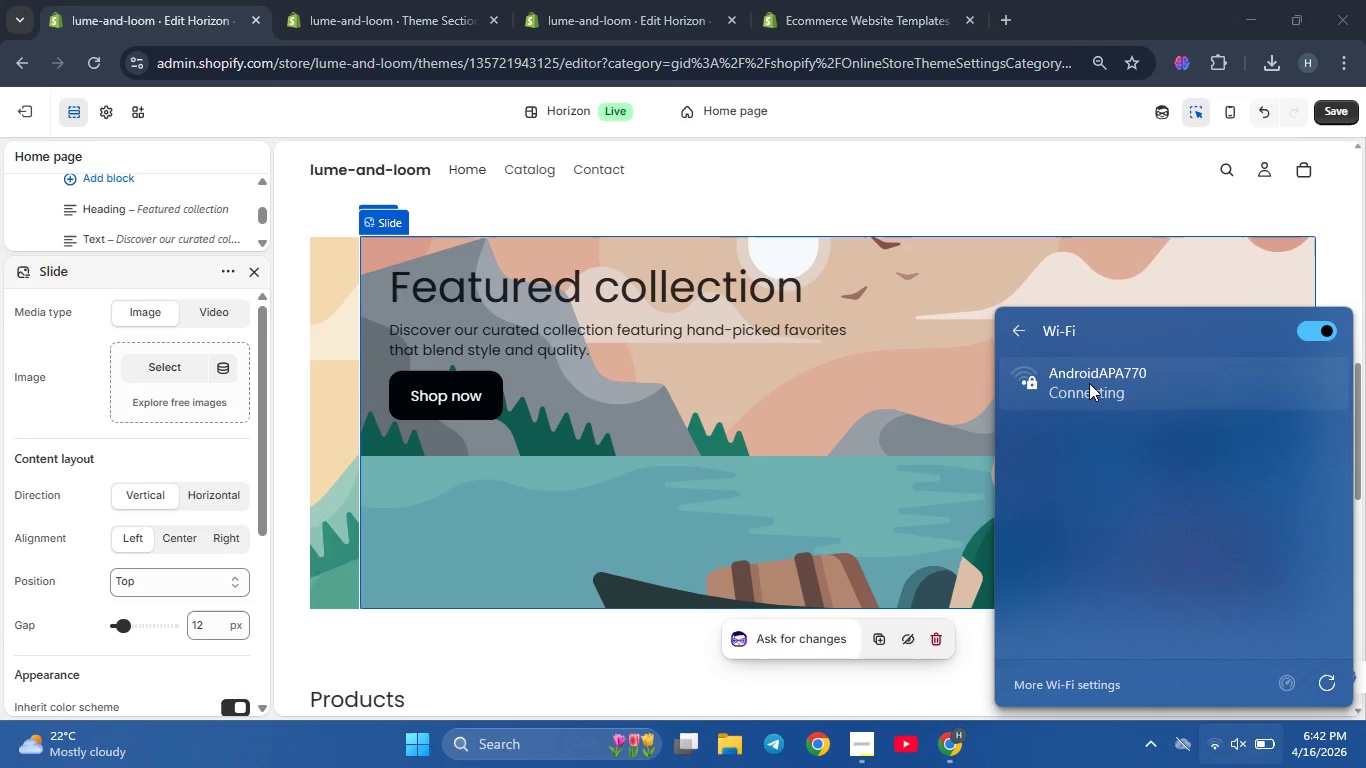 
left_click([1089, 383])
 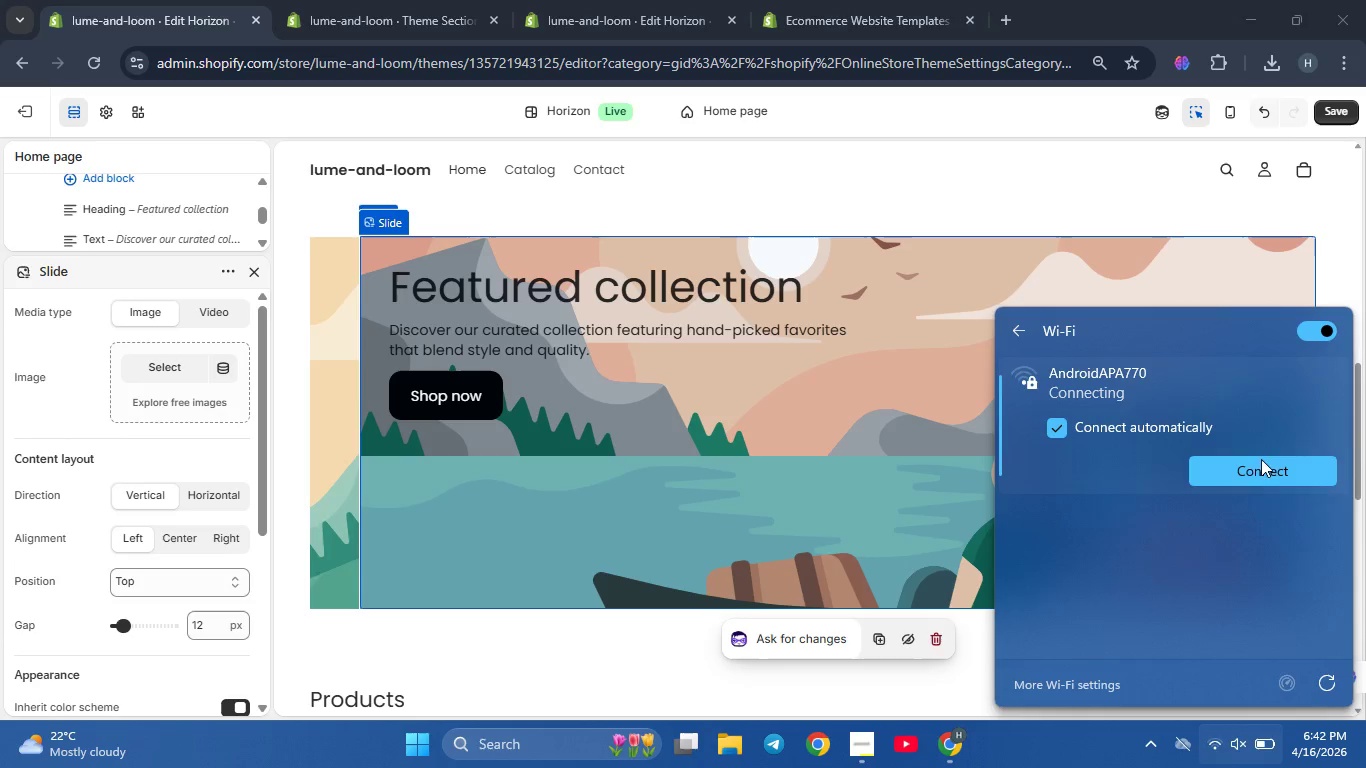 
mouse_move([1291, 472])
 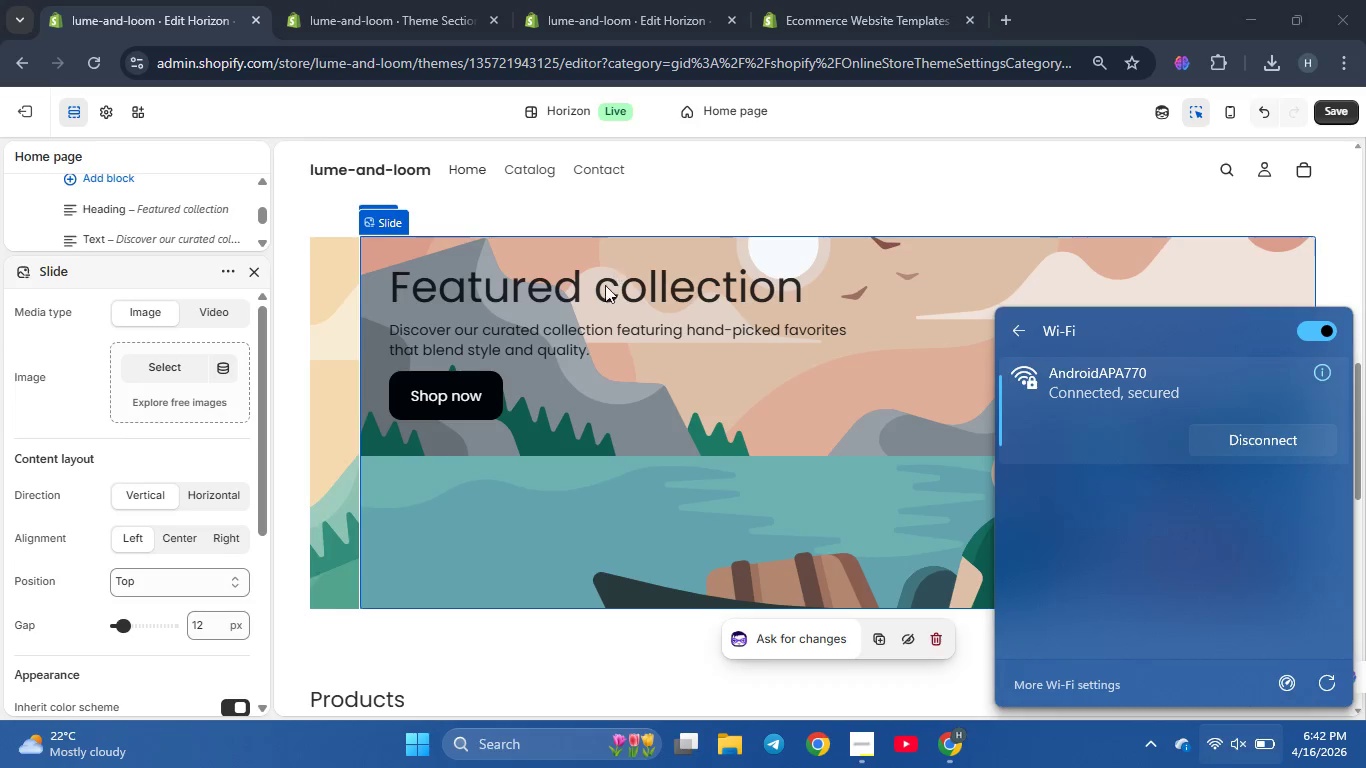 
left_click([609, 442])
 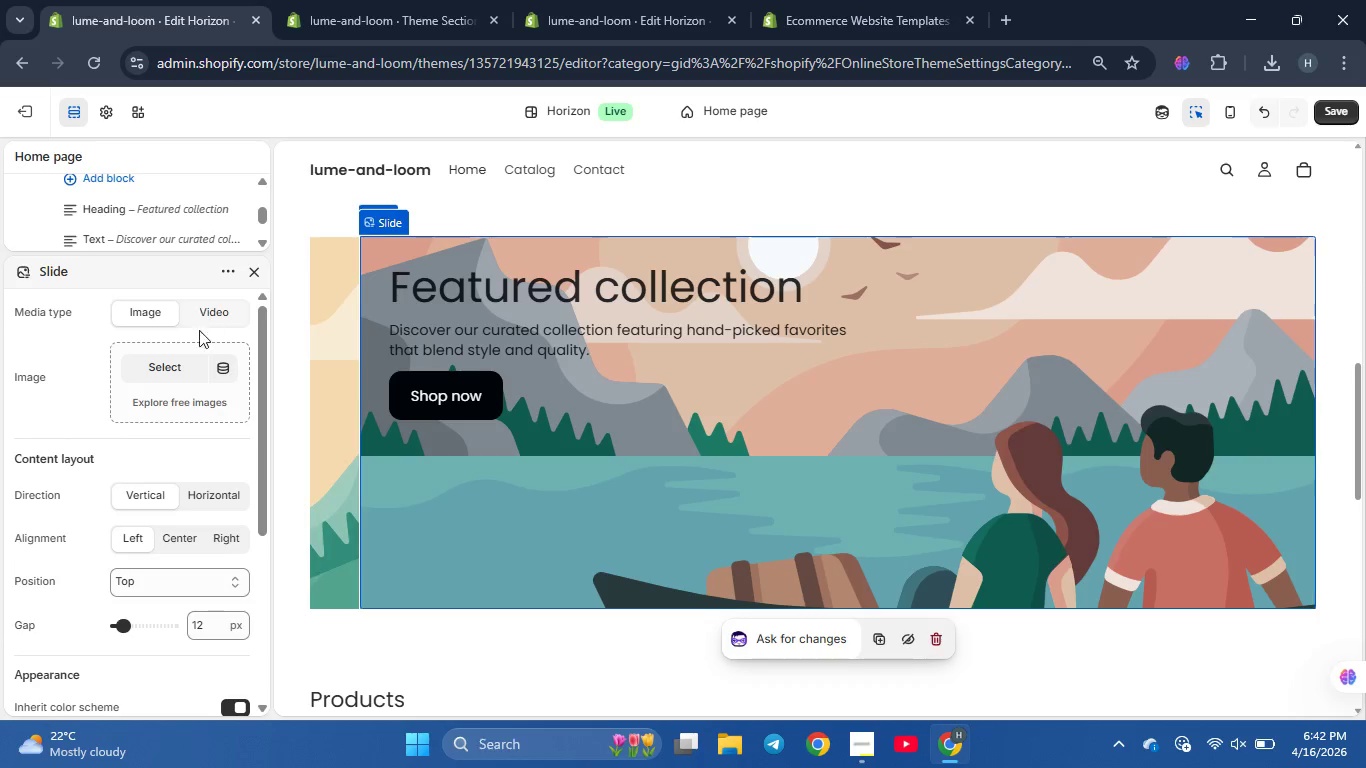 
left_click([167, 366])
 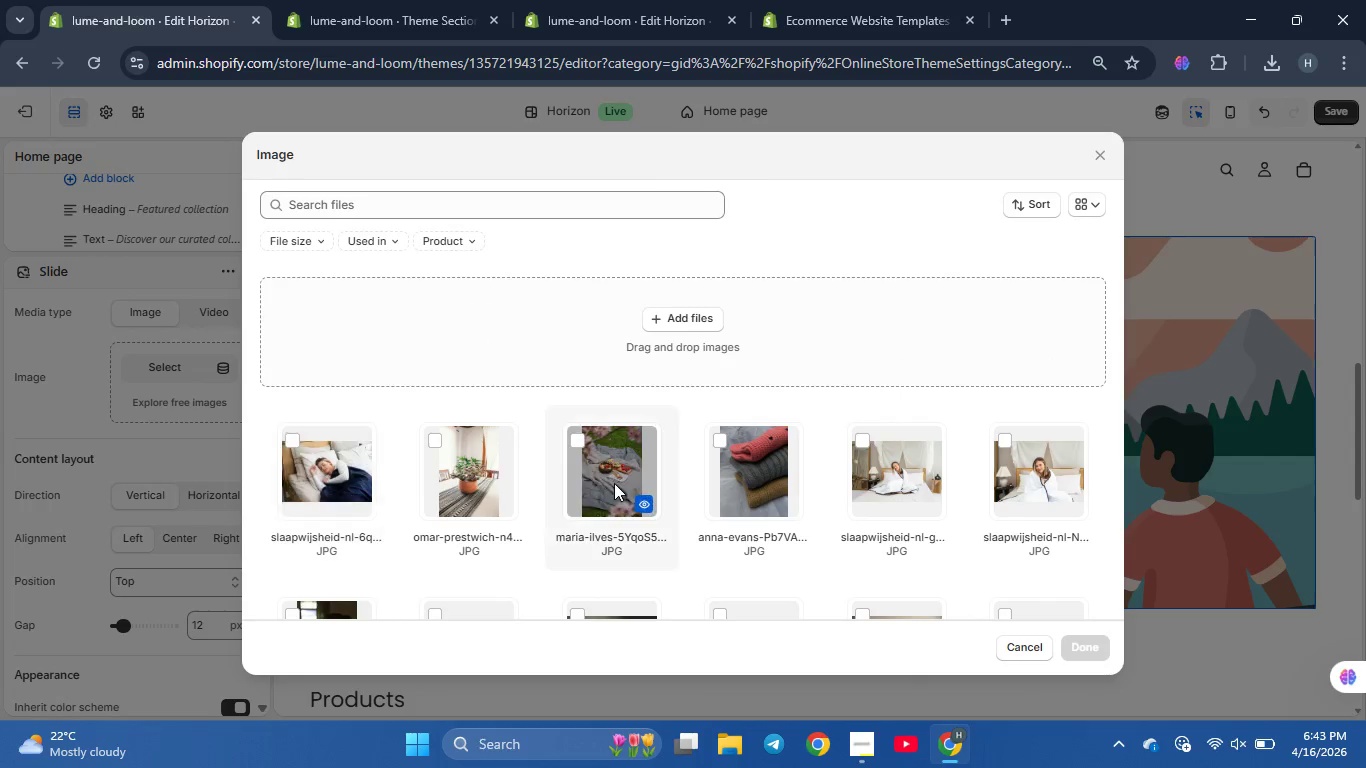 
scroll: coordinate [619, 482], scroll_direction: down, amount: 7.0
 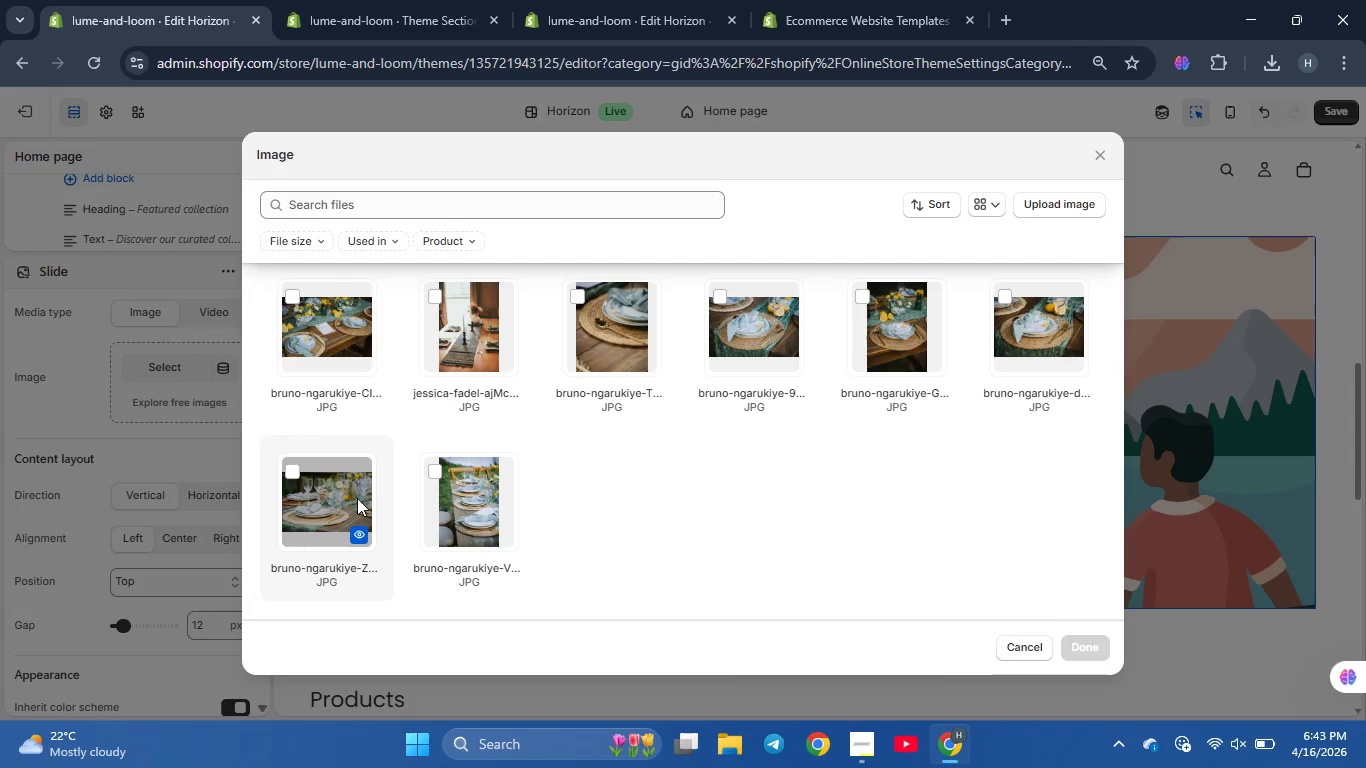 
scroll: coordinate [357, 488], scroll_direction: none, amount: 0.0
 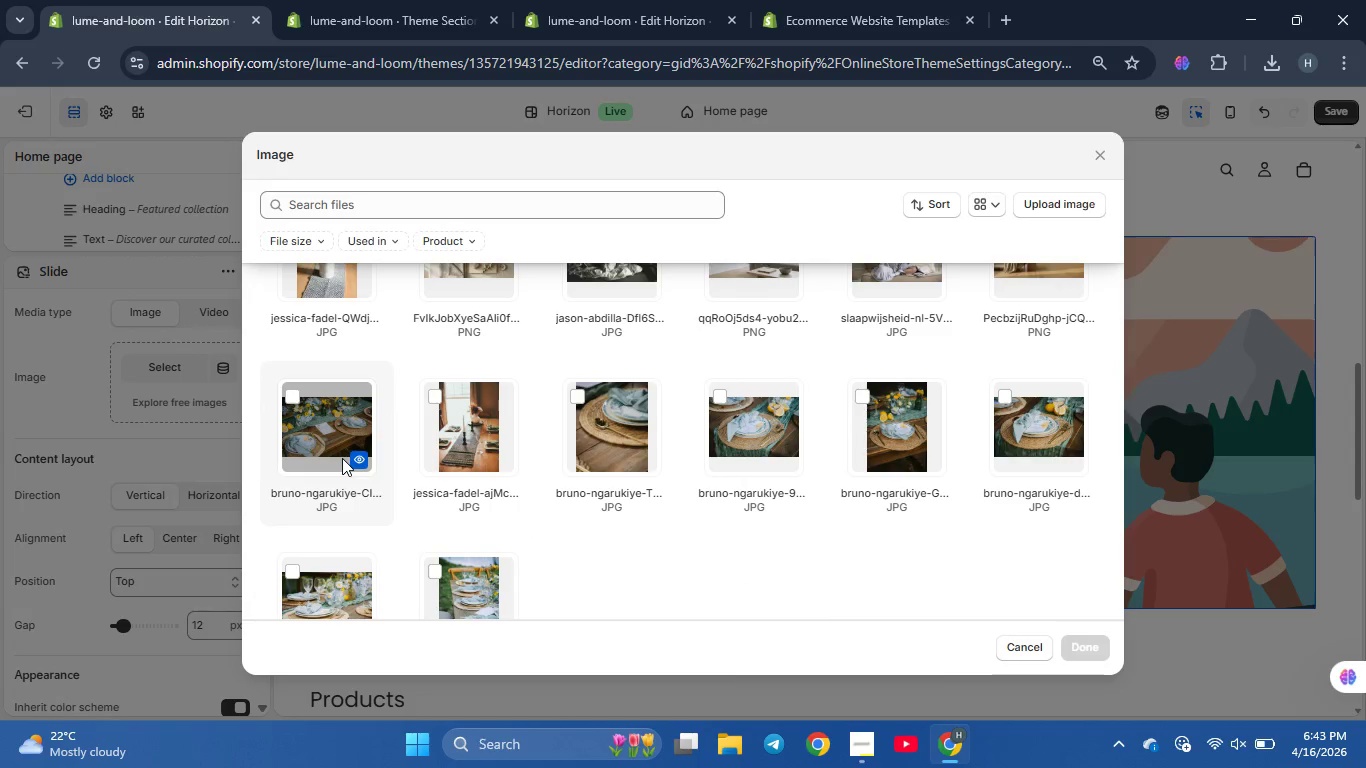 
left_click([342, 458])
 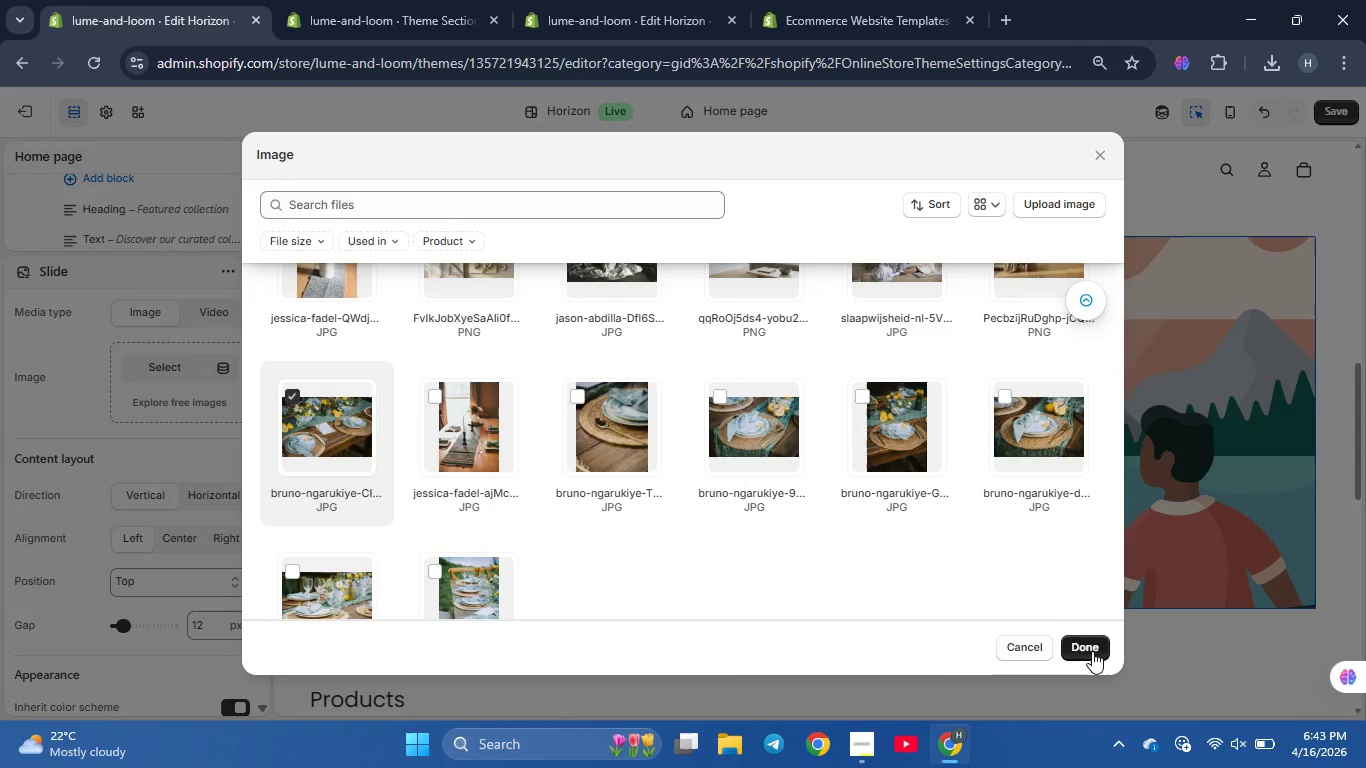 
left_click([1091, 652])
 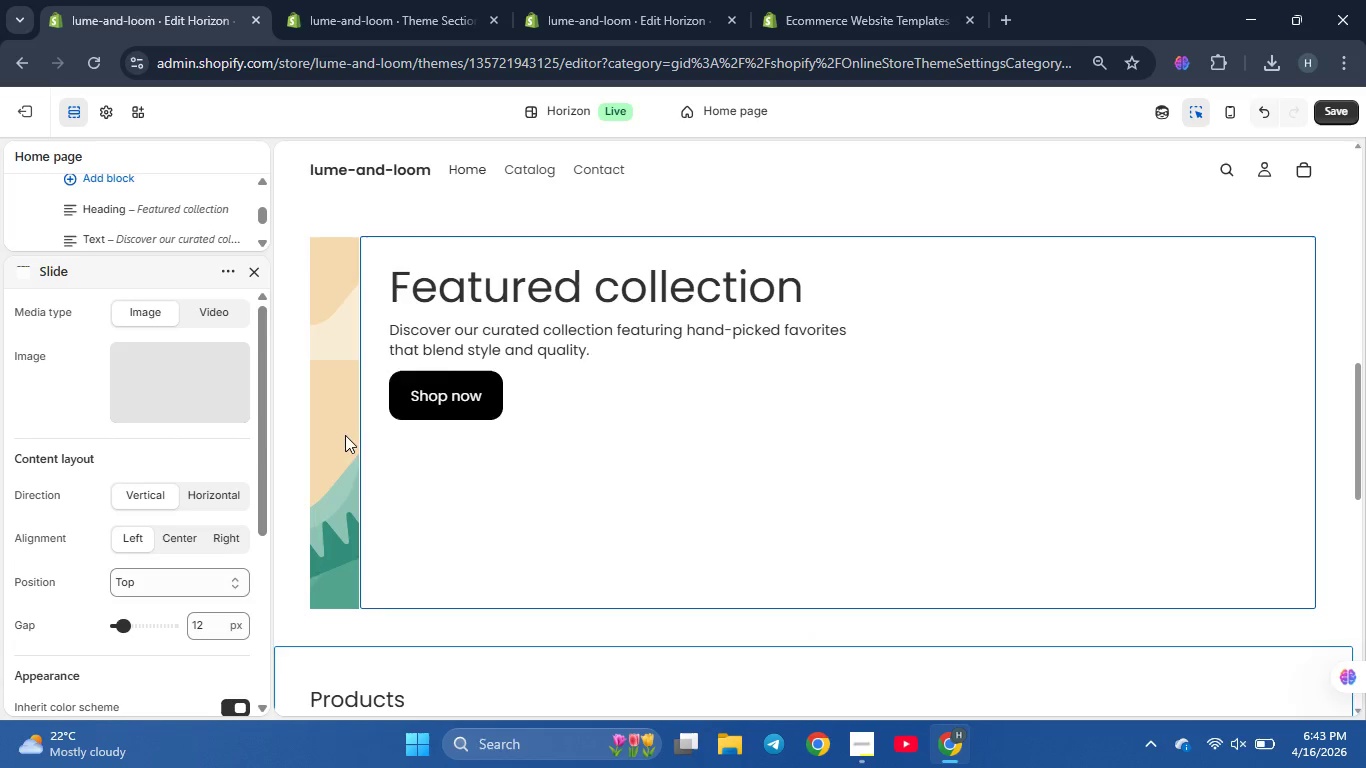 
wait(5.69)
 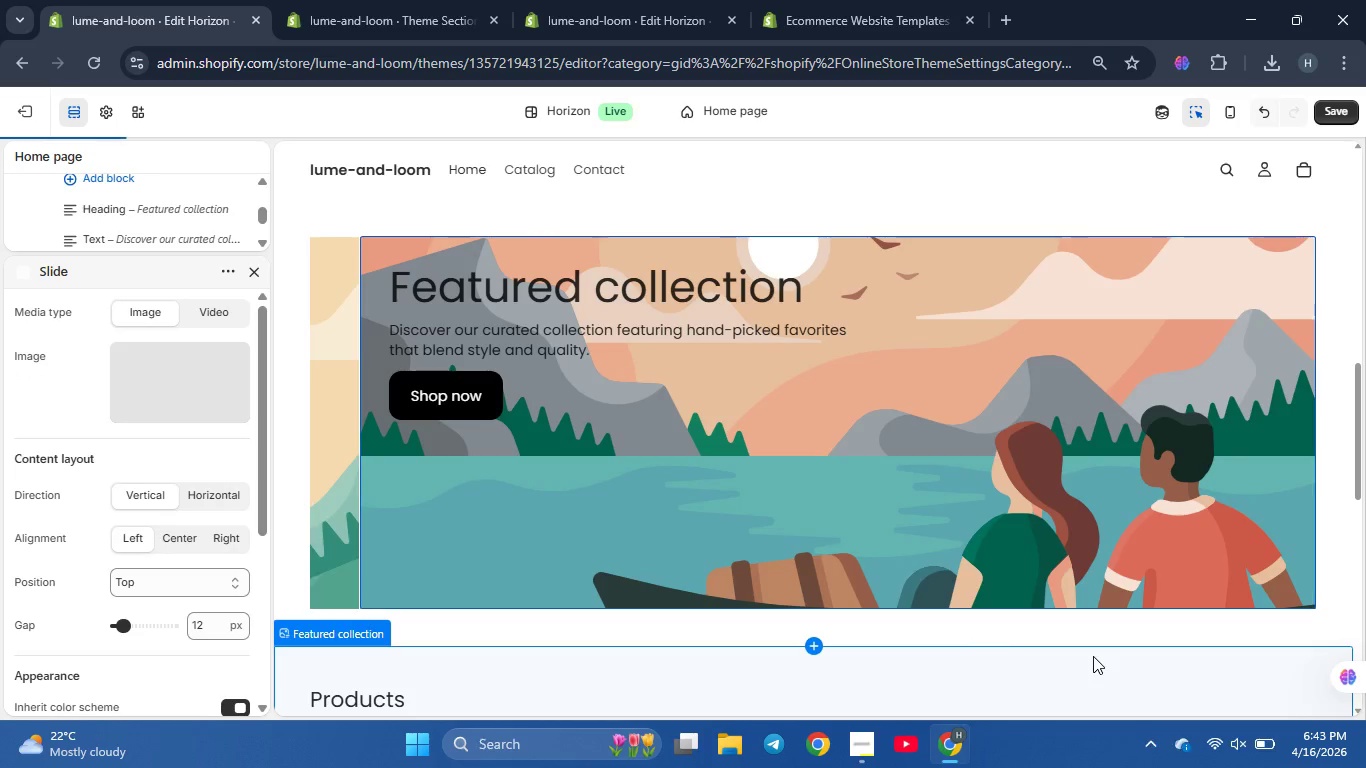 
left_click([342, 426])
 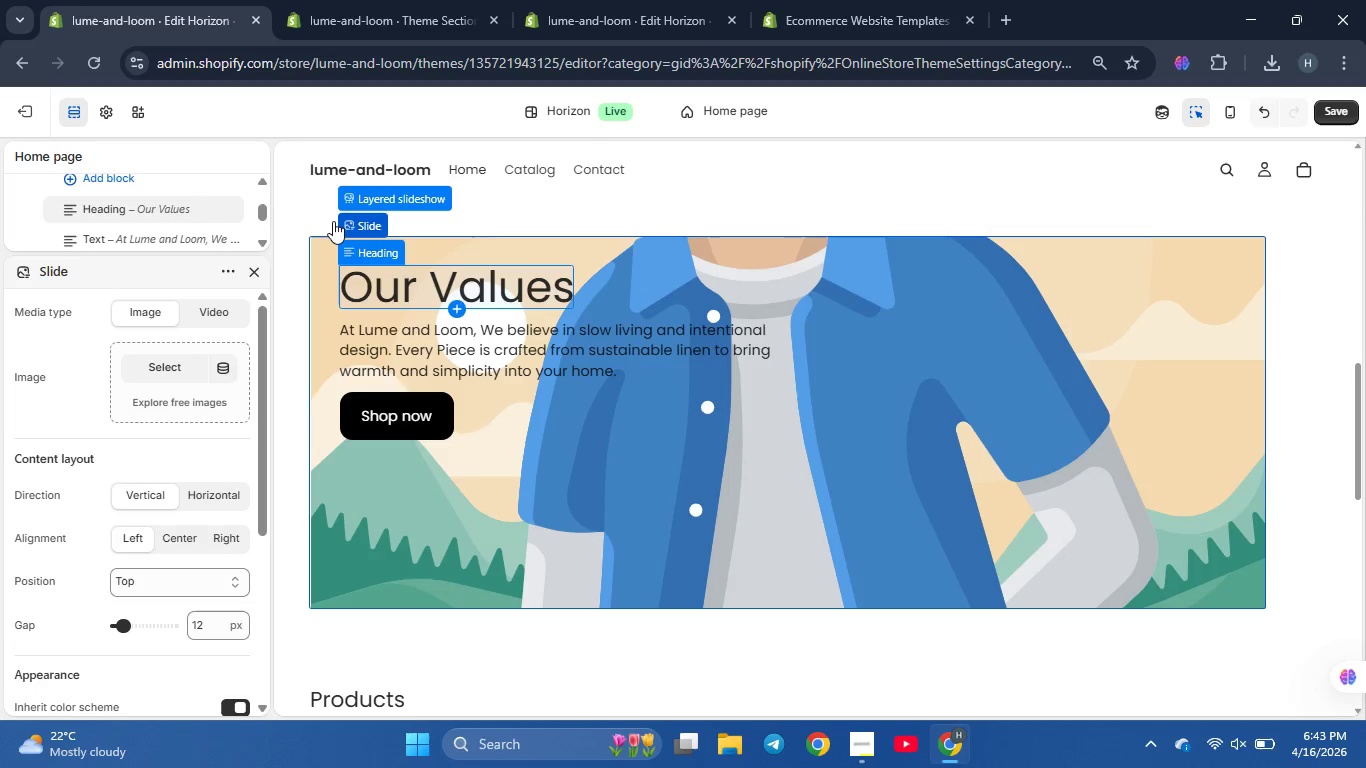 
wait(5.12)
 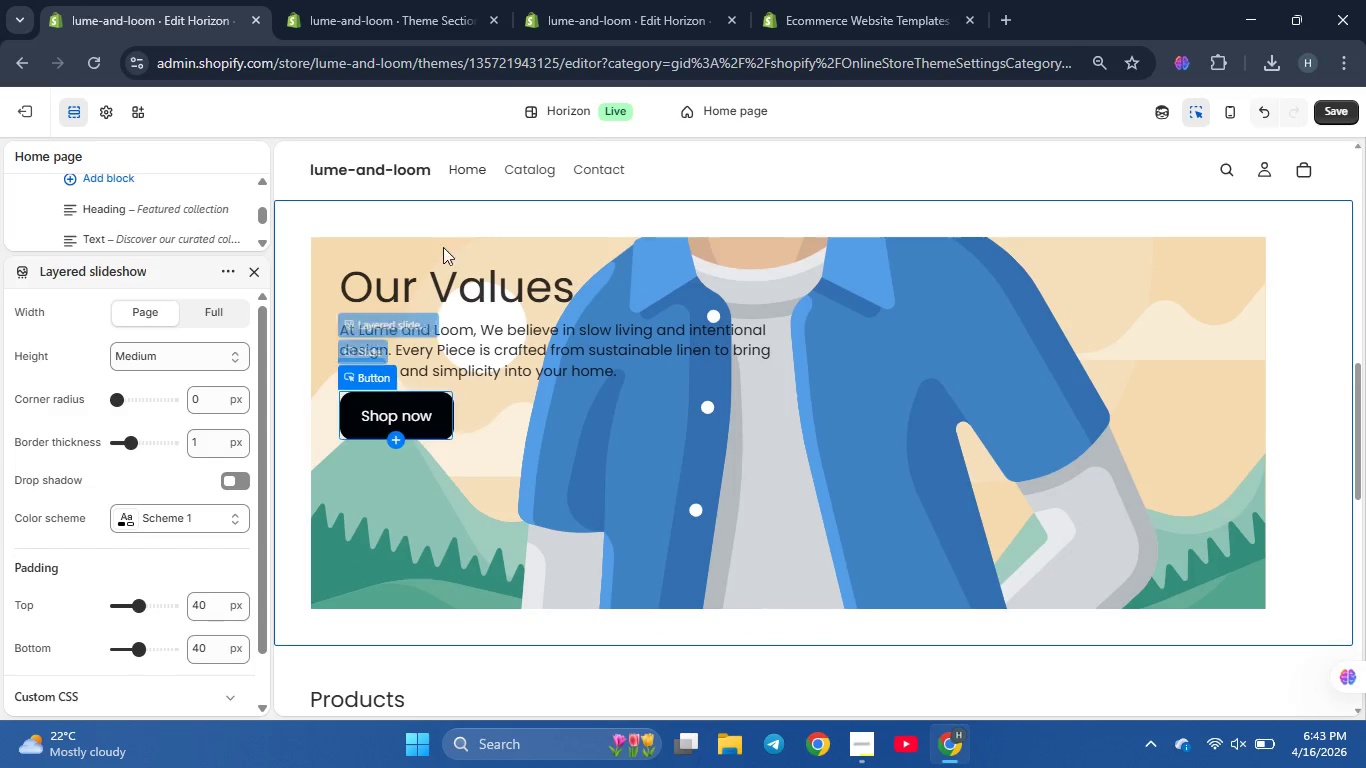 
left_click([325, 283])
 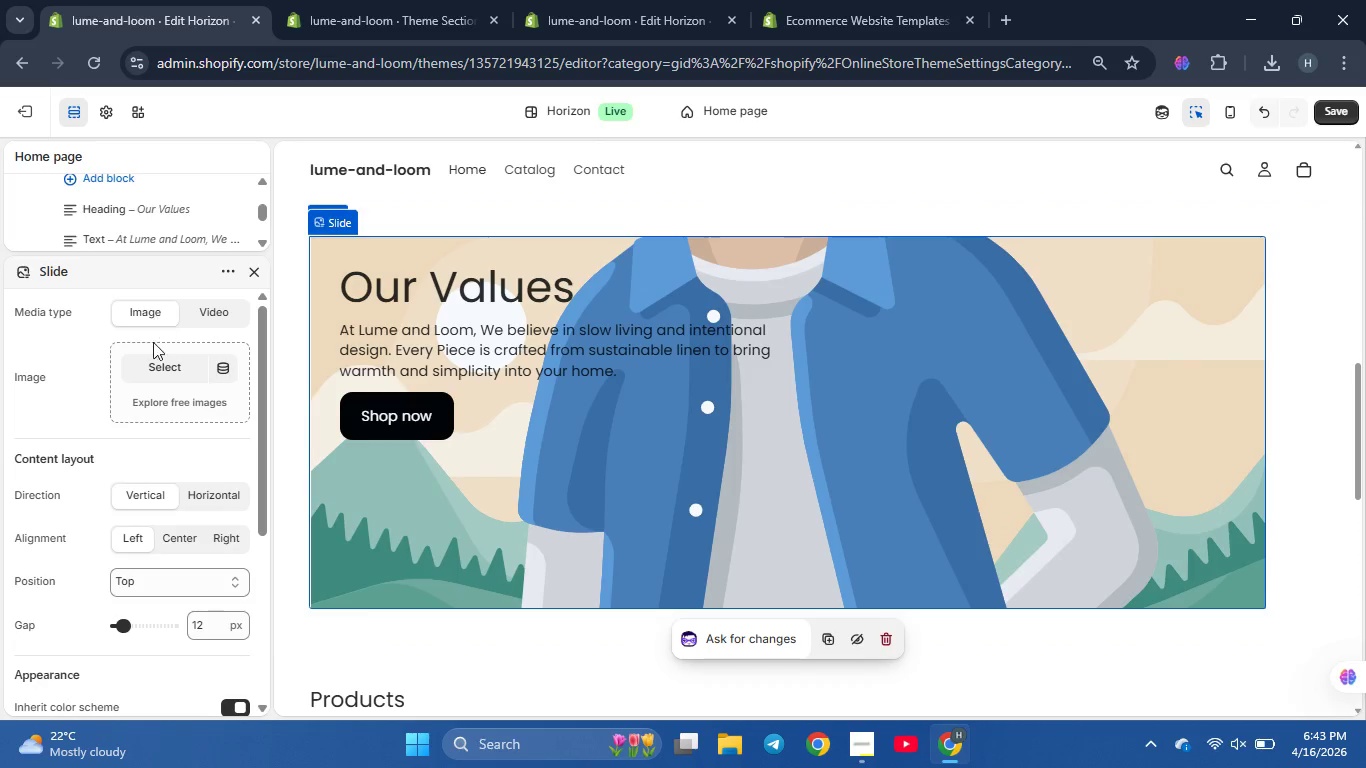 
left_click([153, 363])
 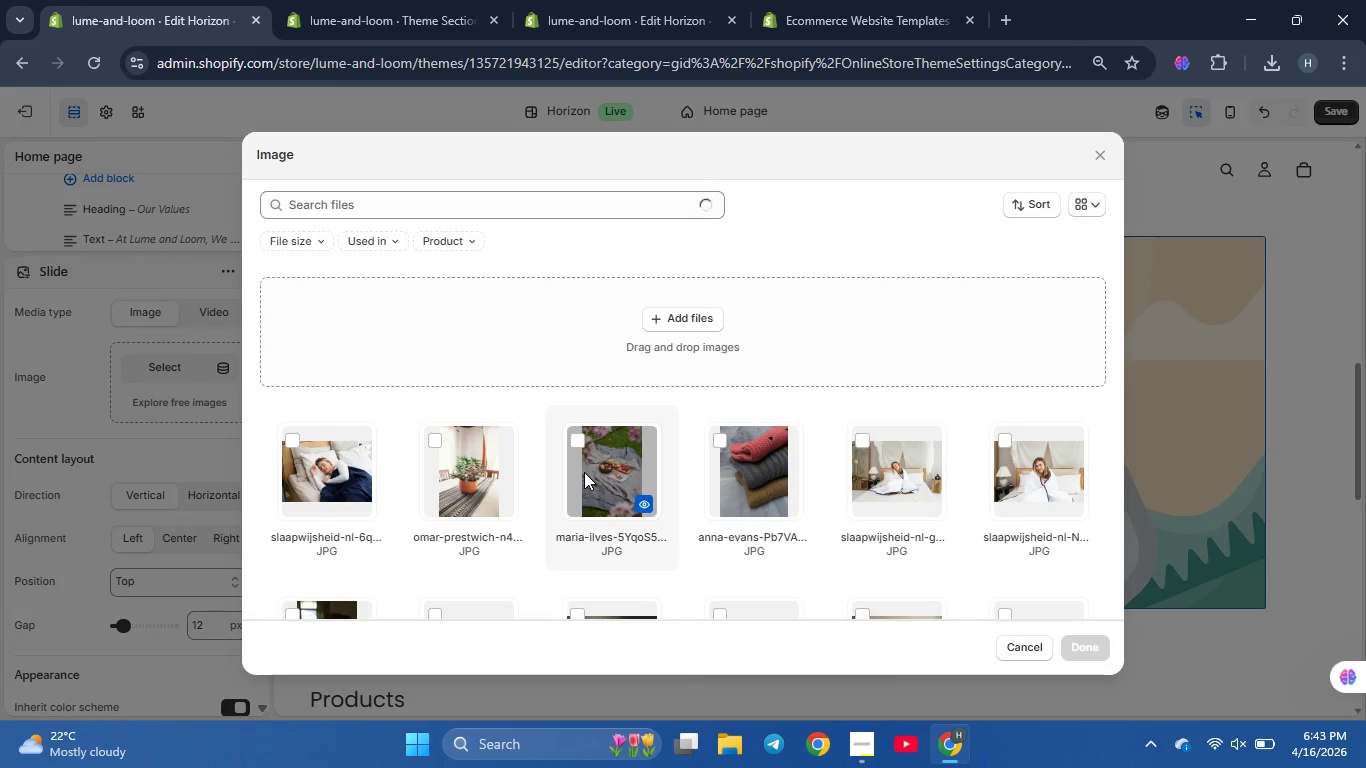 
scroll: coordinate [584, 472], scroll_direction: none, amount: 0.0
 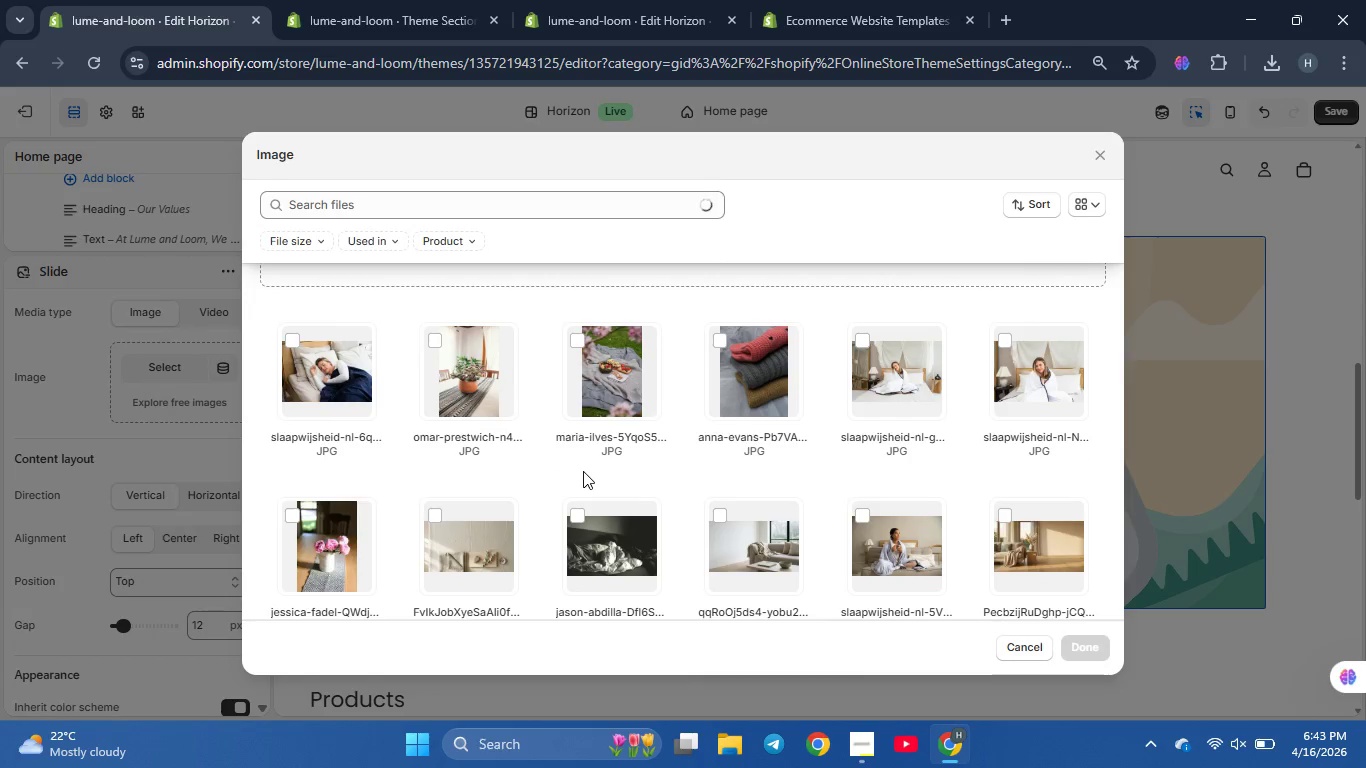 
scroll: coordinate [581, 474], scroll_direction: down, amount: 5.0
 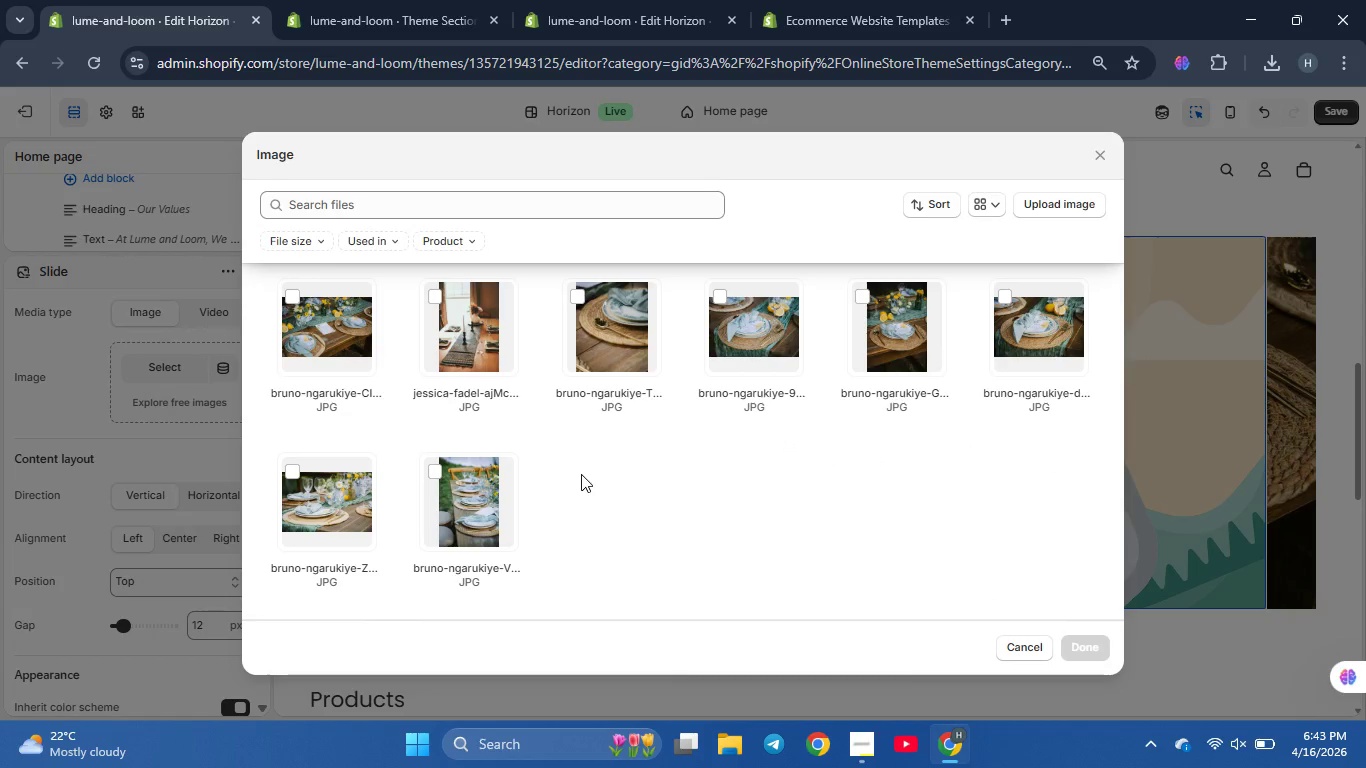 
scroll: coordinate [581, 475], scroll_direction: up, amount: 1.0
 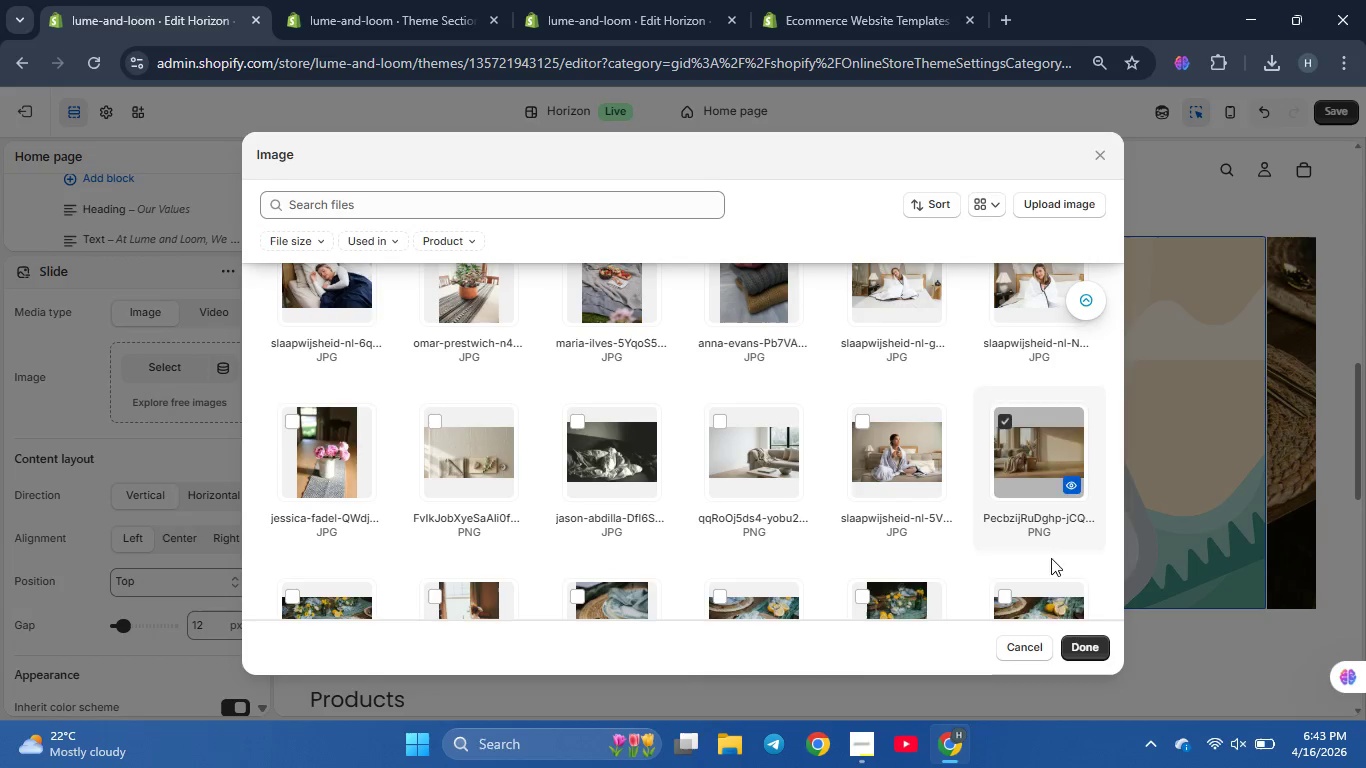 
left_click([1086, 645])
 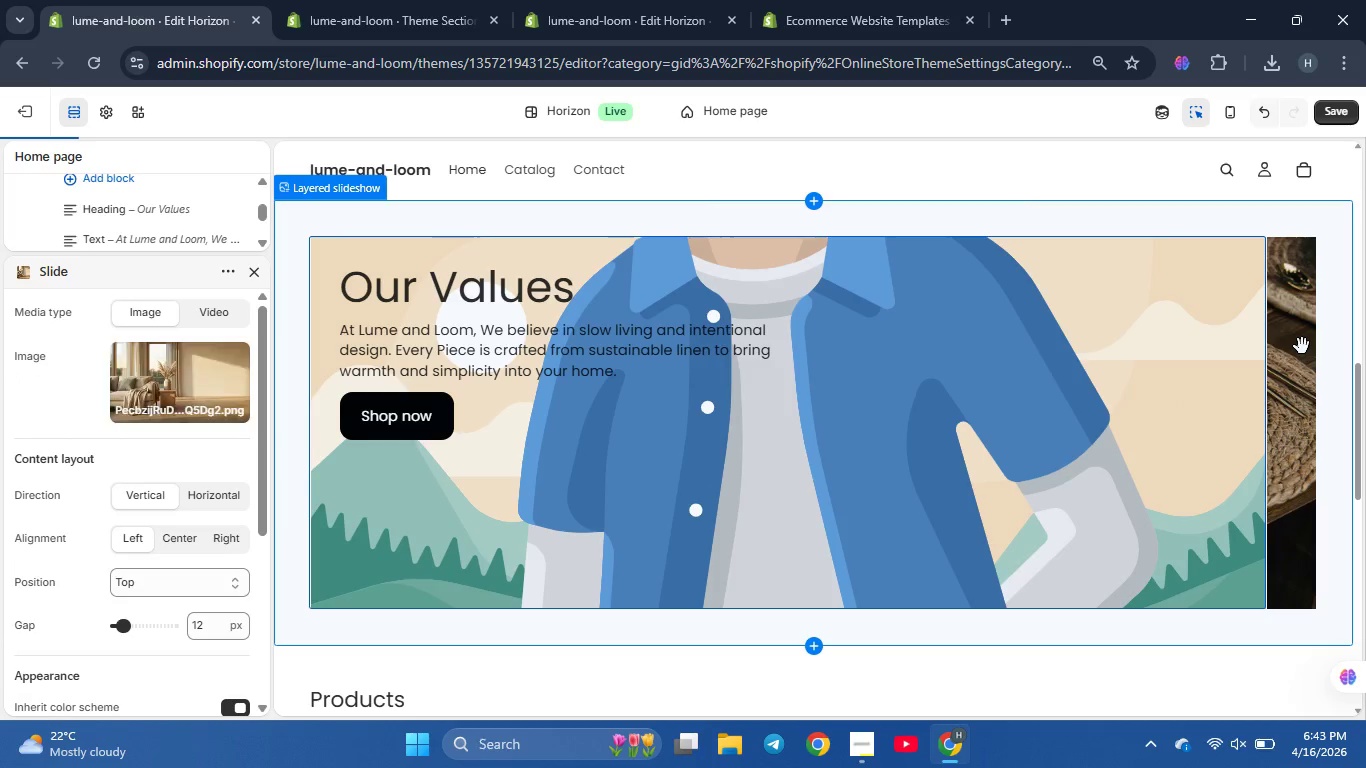 
left_click([1302, 354])
 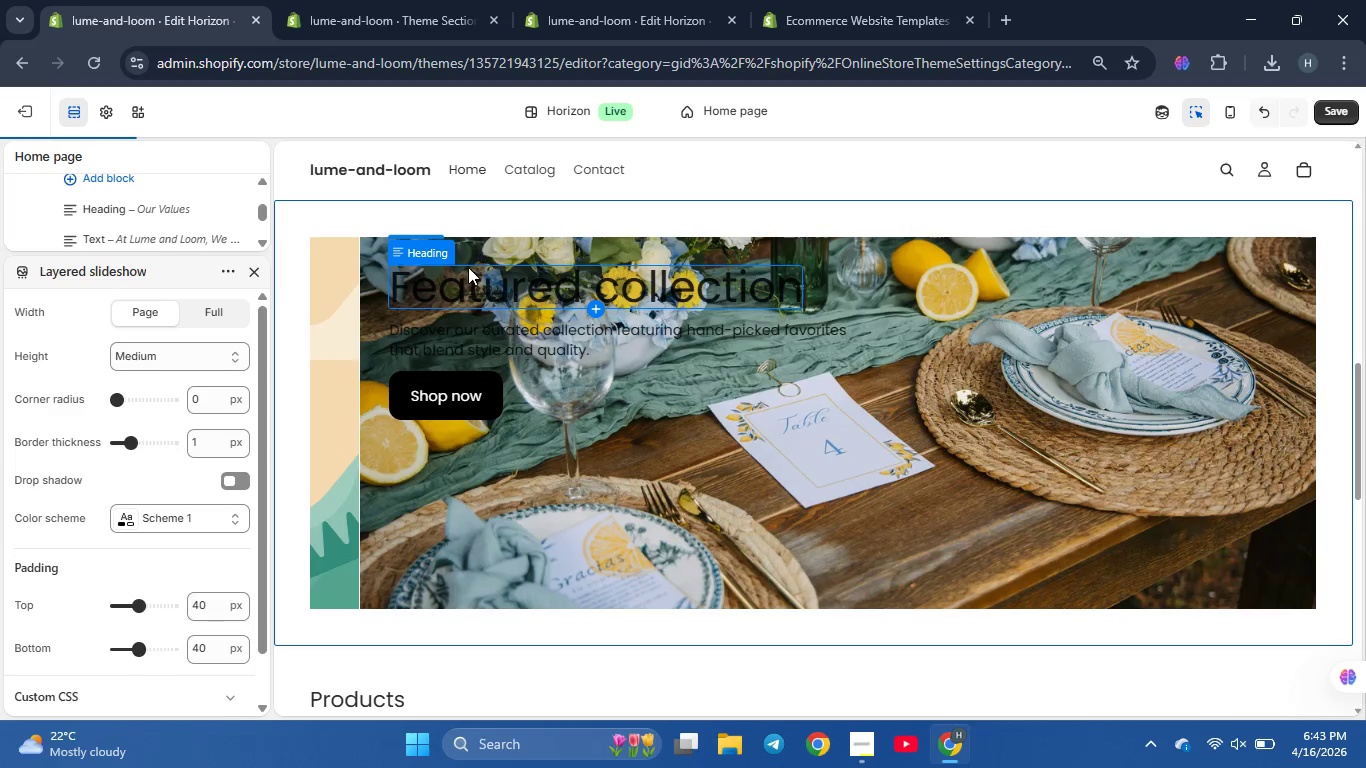 
left_click([468, 269])
 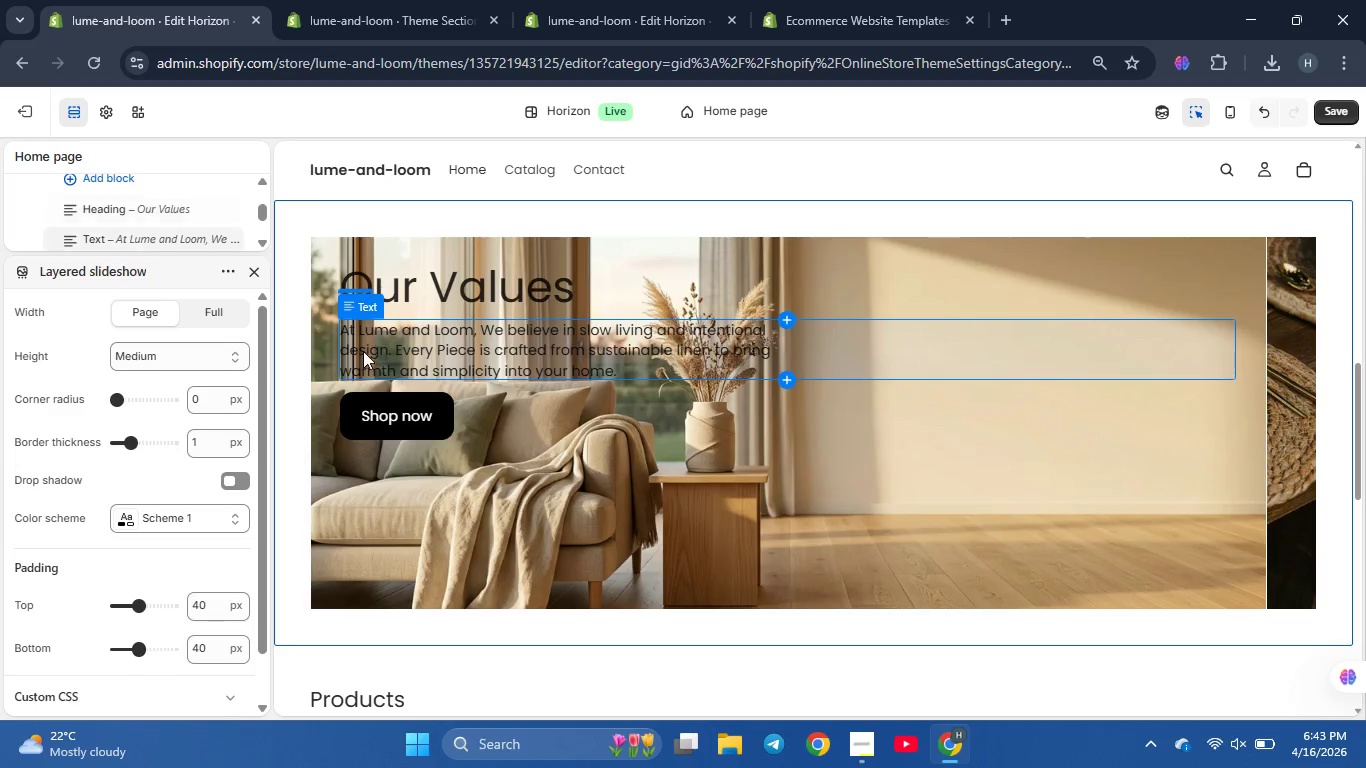 
left_click([384, 351])
 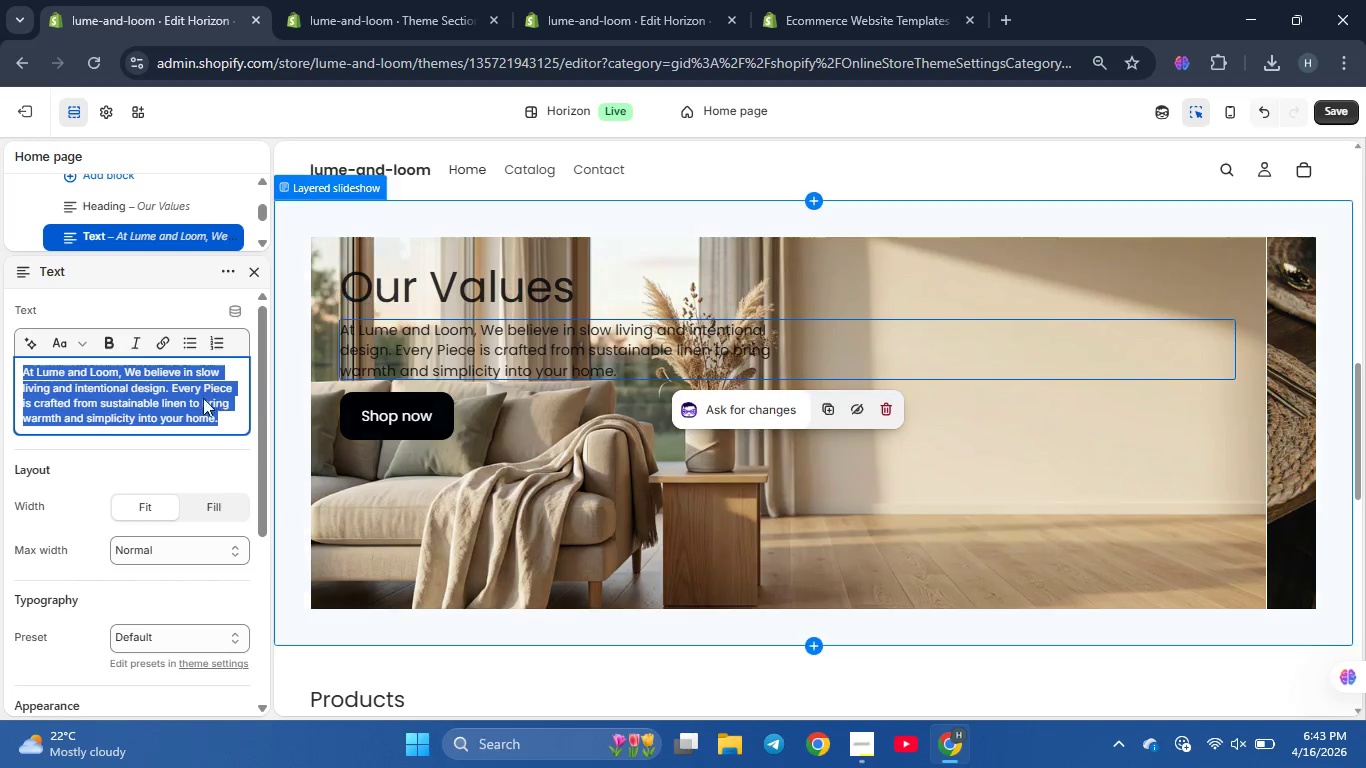 
scroll: coordinate [188, 420], scroll_direction: down, amount: 10.0
 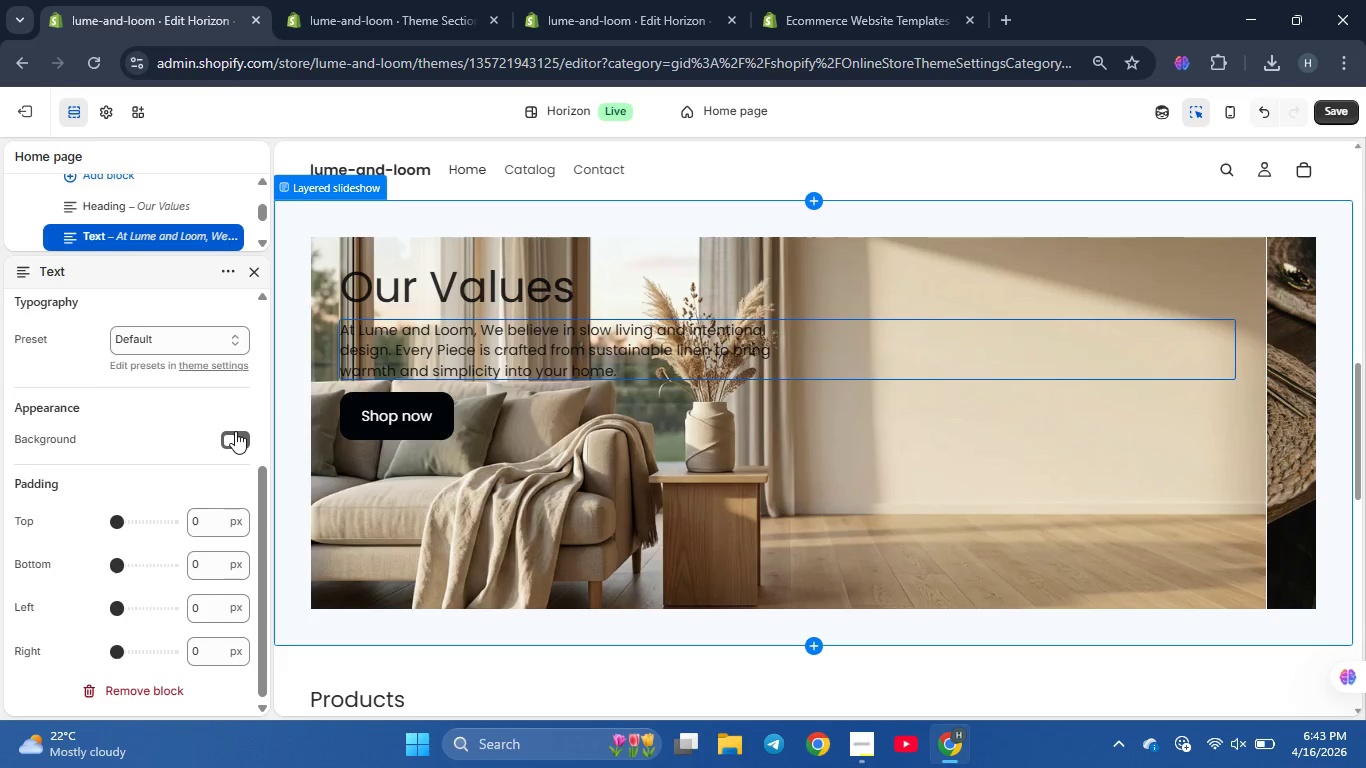 
left_click([239, 433])
 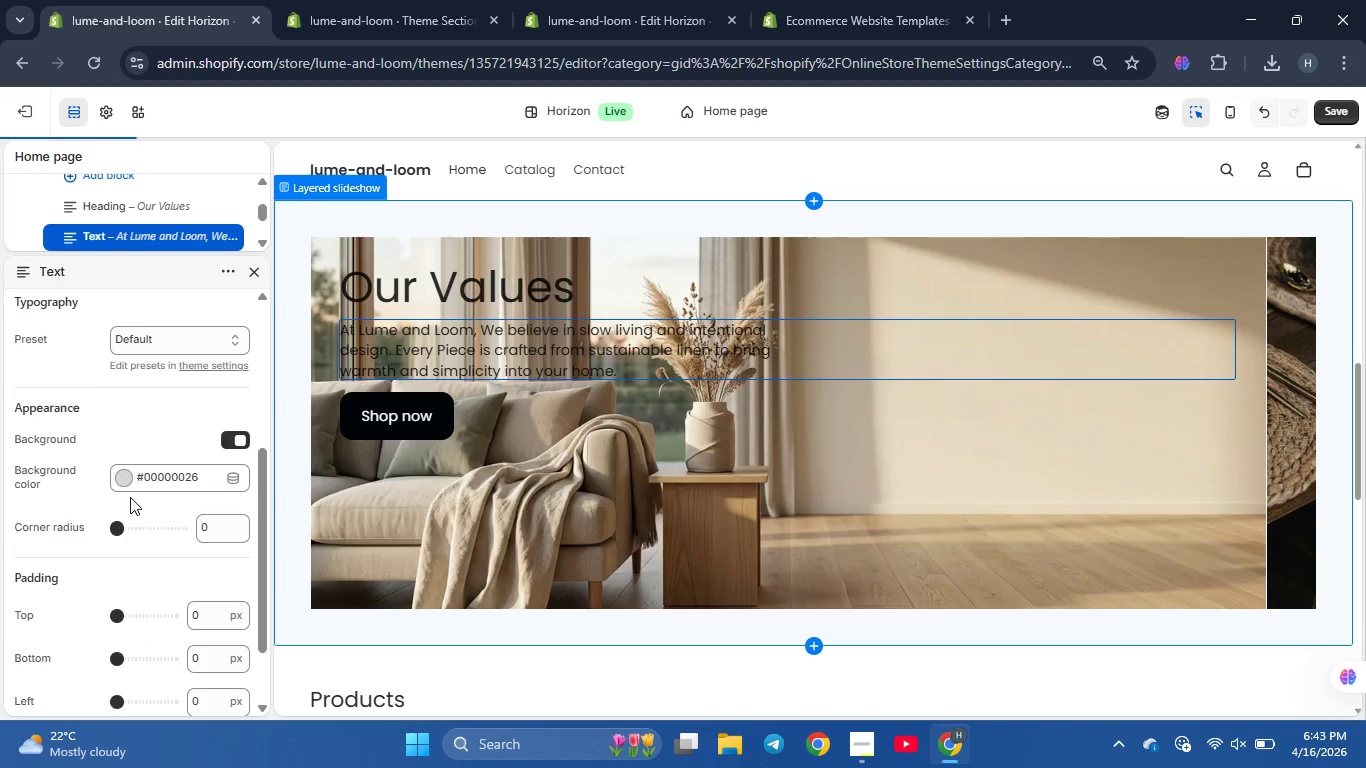 
left_click([124, 483])
 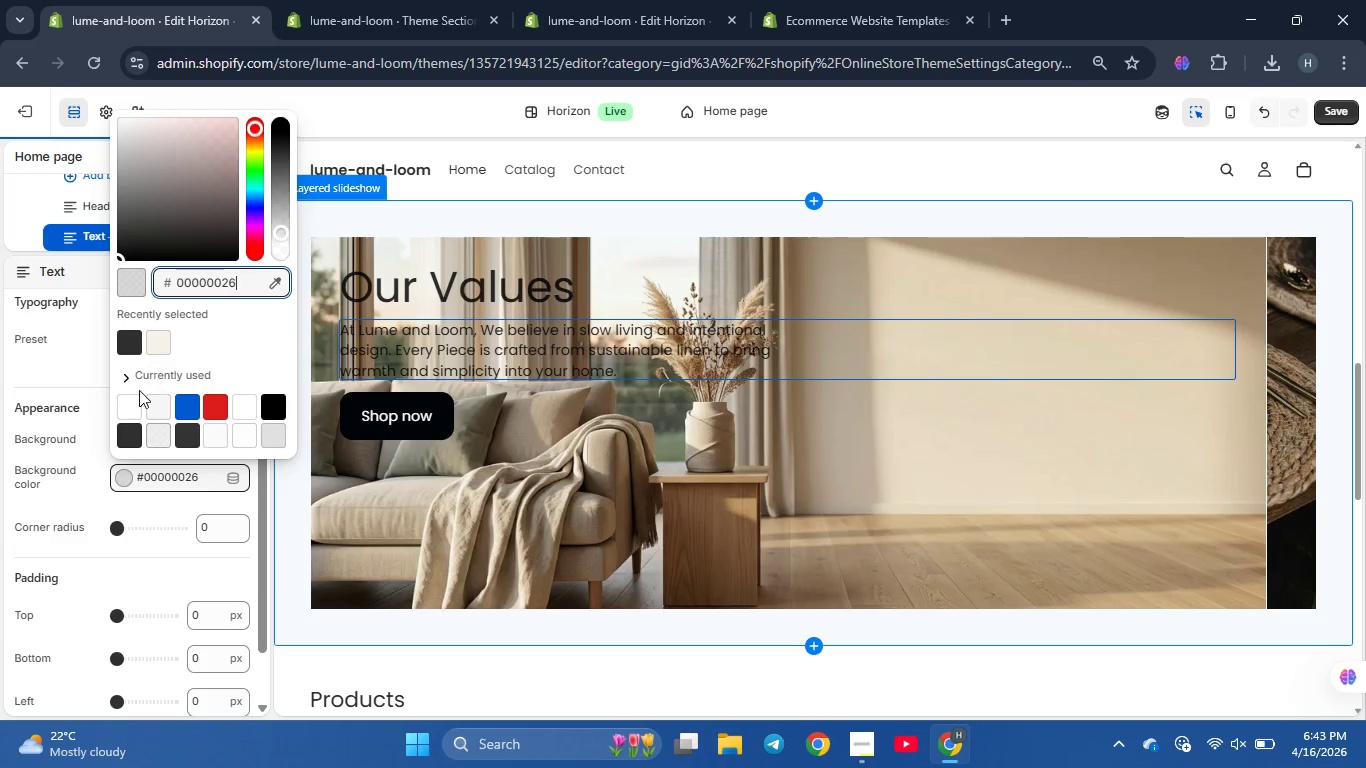 
left_click([128, 401])
 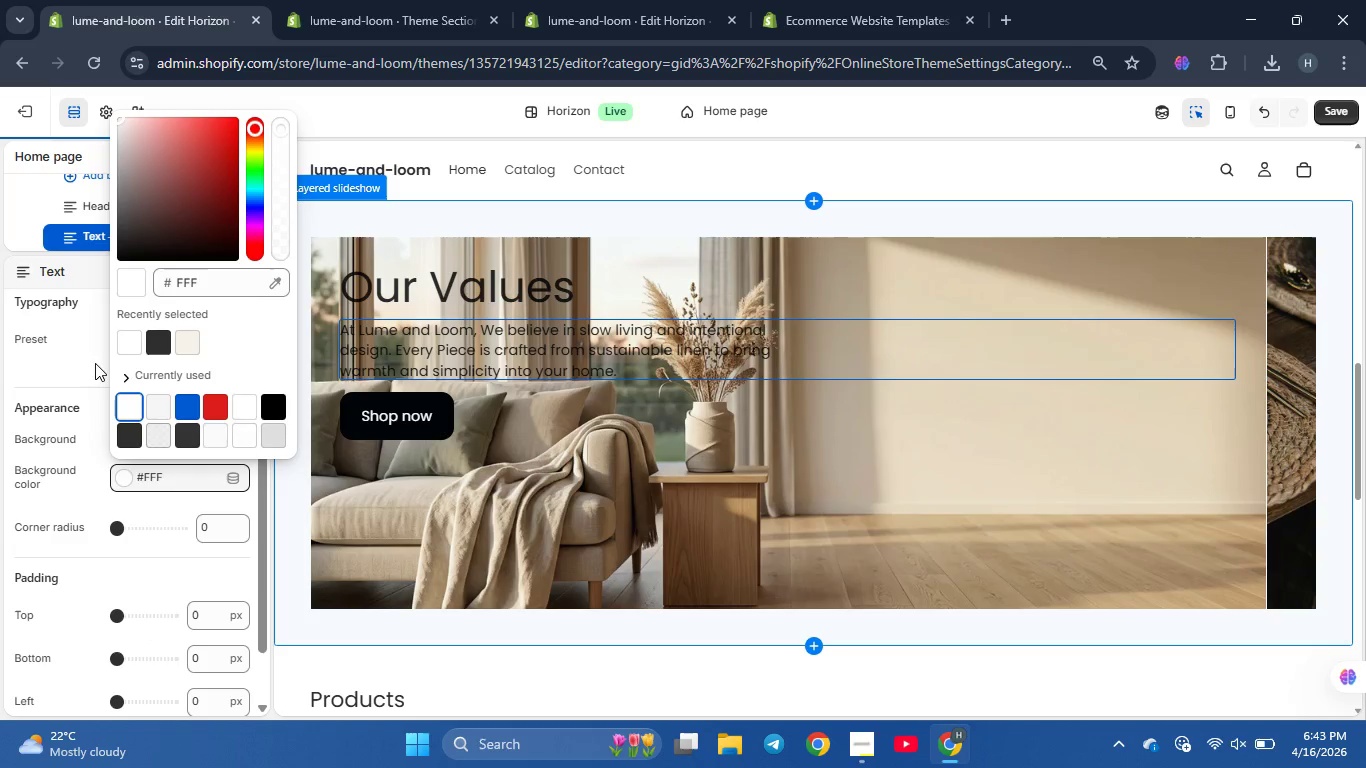 
scroll: coordinate [193, 557], scroll_direction: down, amount: 4.0
 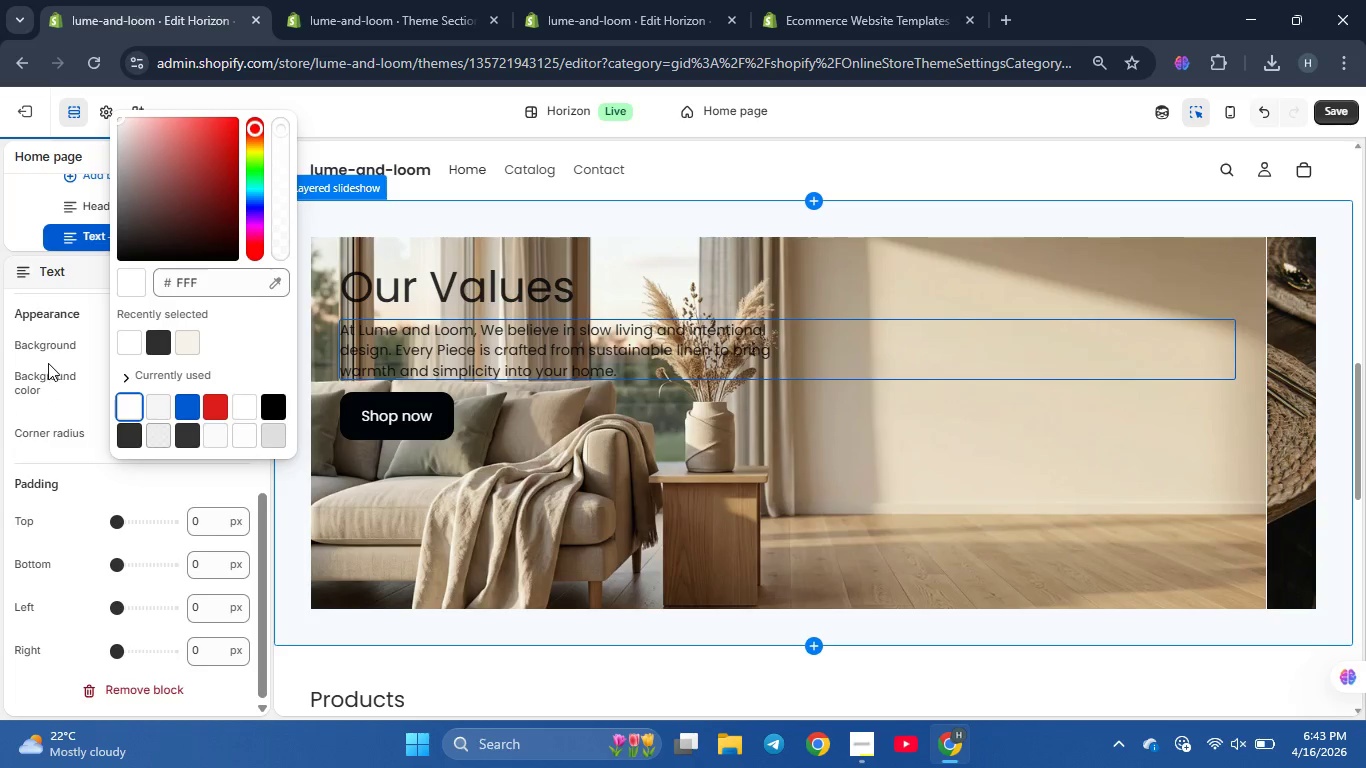 
scroll: coordinate [57, 438], scroll_direction: up, amount: 8.0
 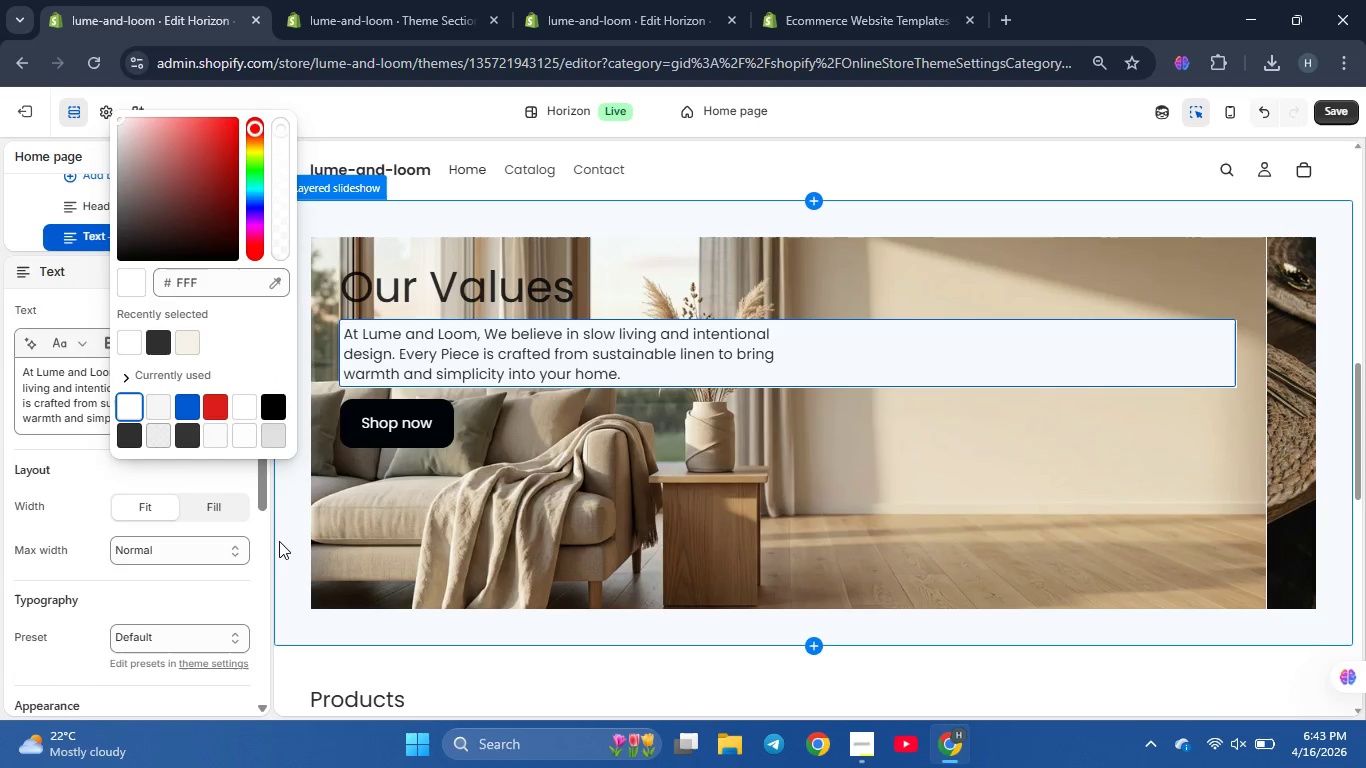 
left_click([263, 545])
 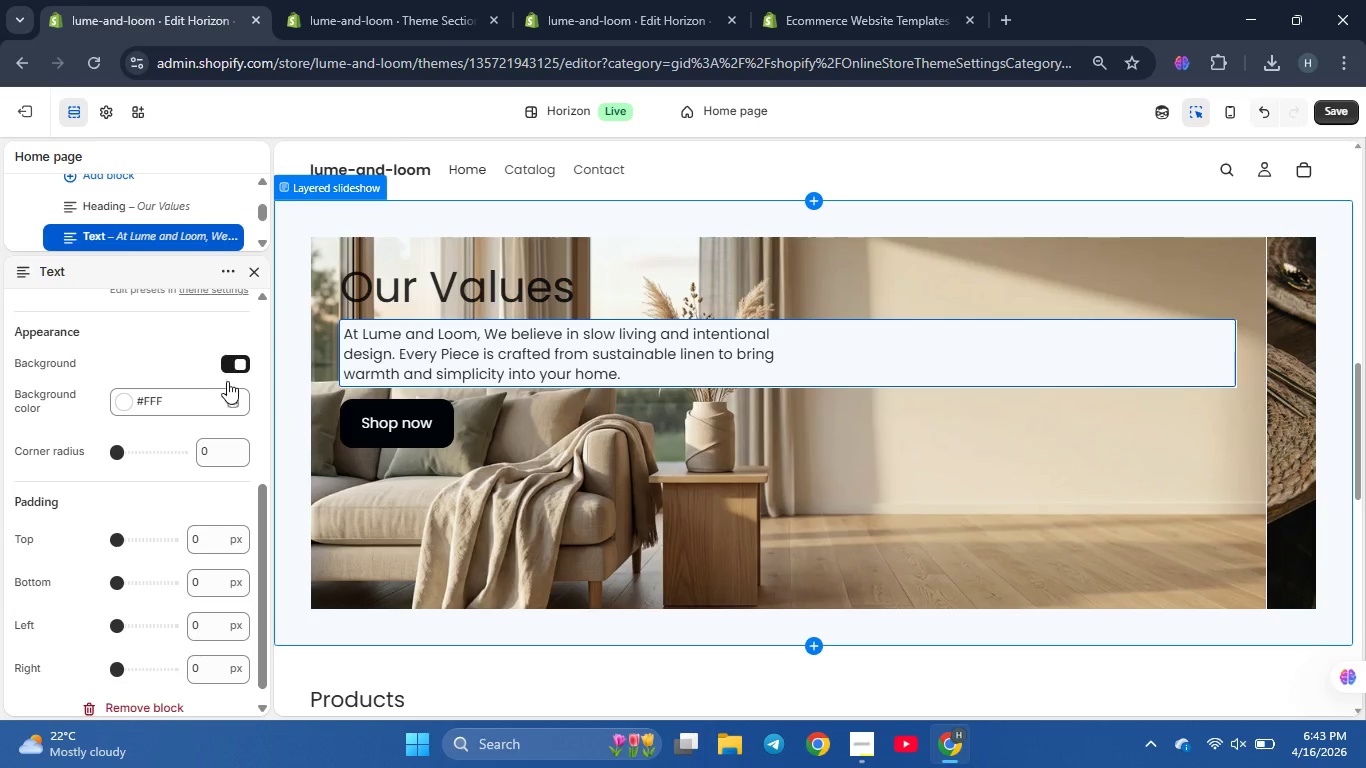 
scroll: coordinate [218, 418], scroll_direction: up, amount: 7.0
 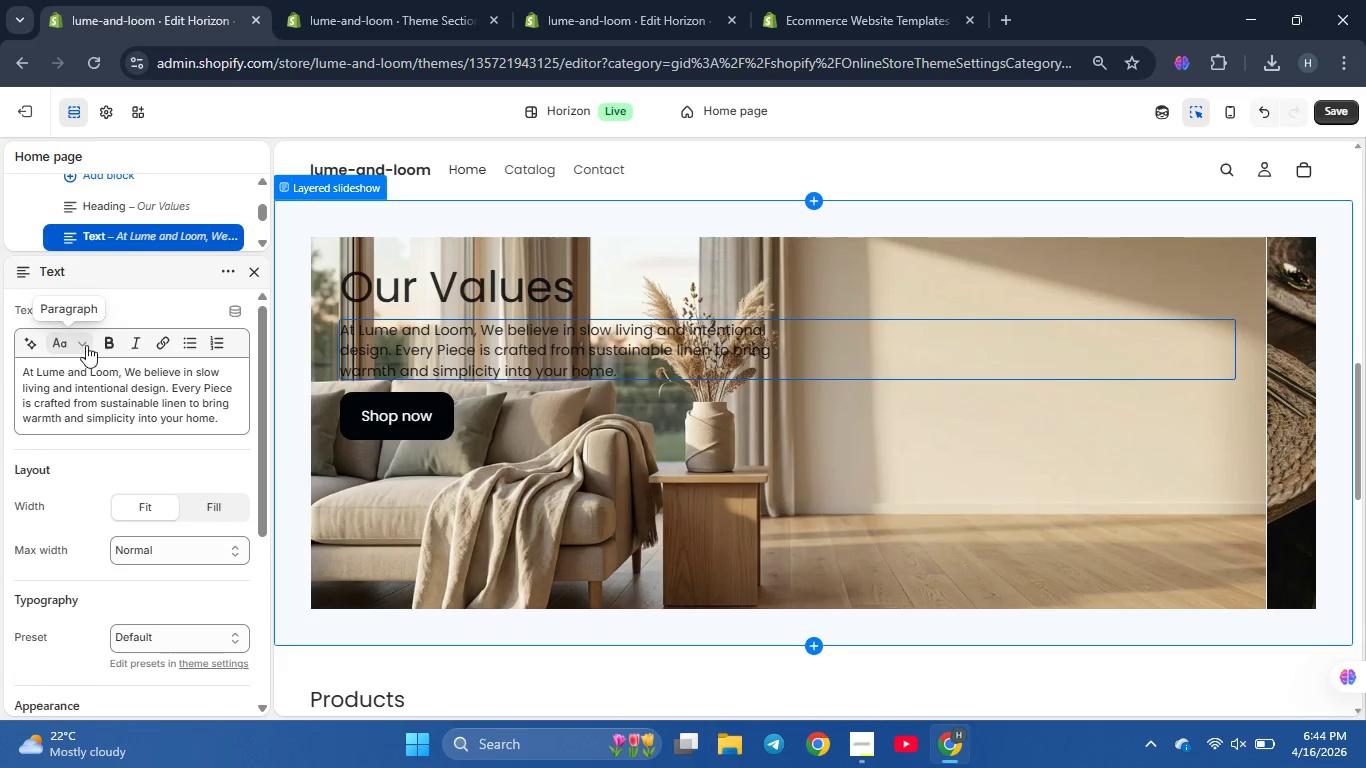 
left_click([86, 344])
 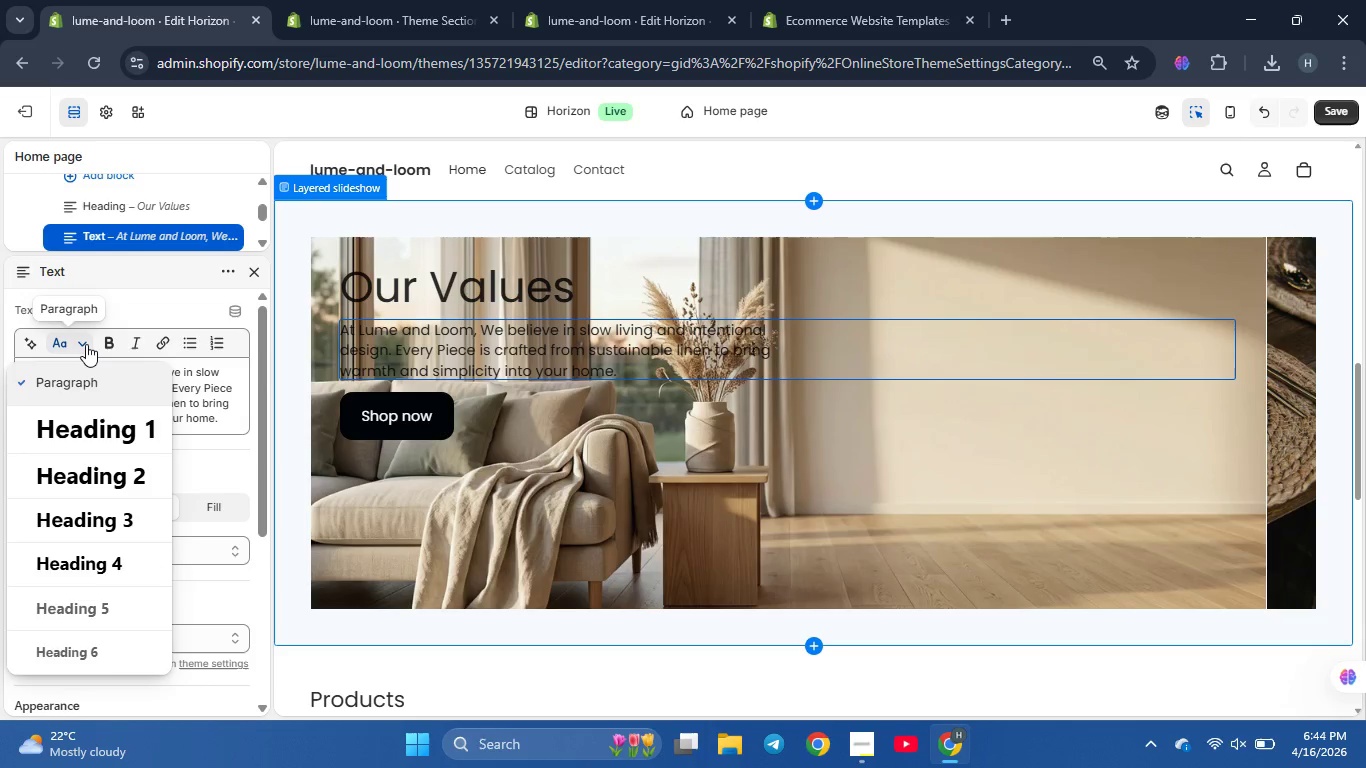 
left_click([86, 344])
 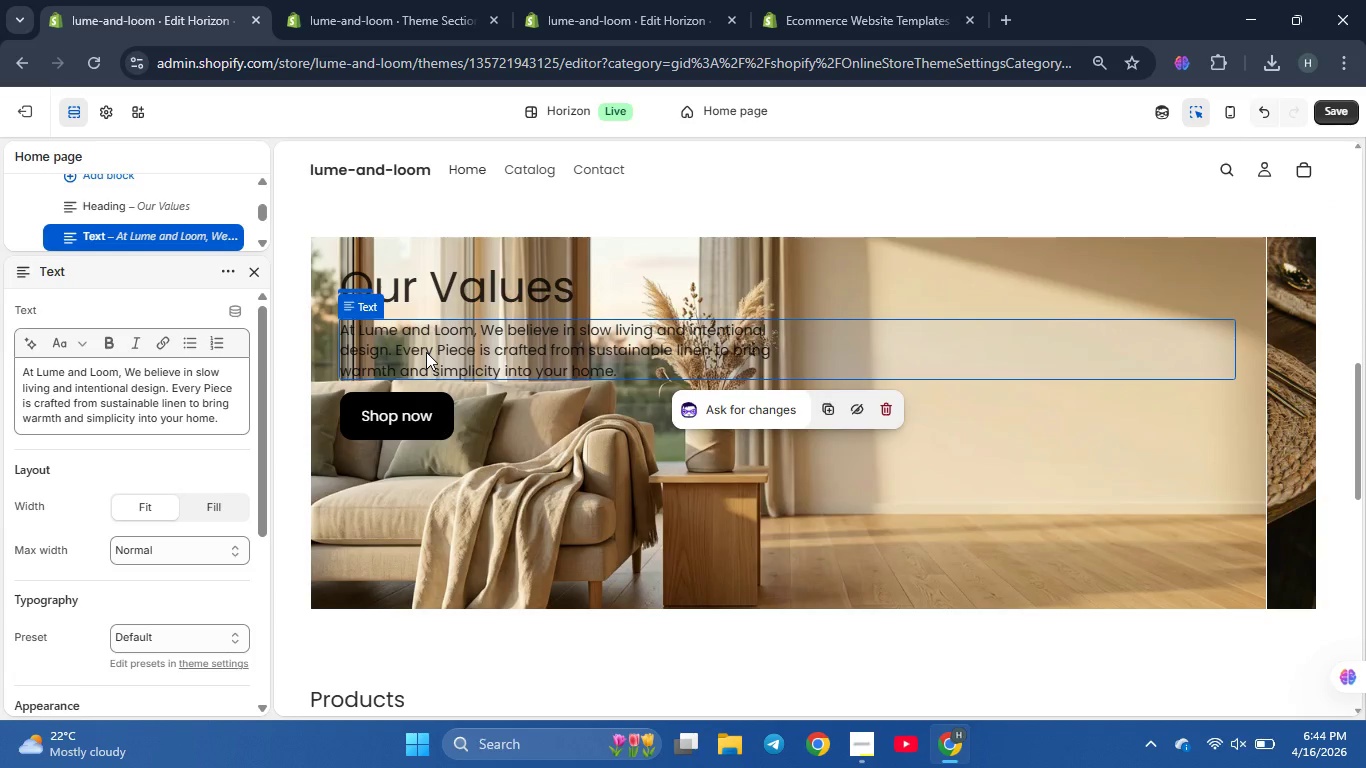 
wait(6.64)
 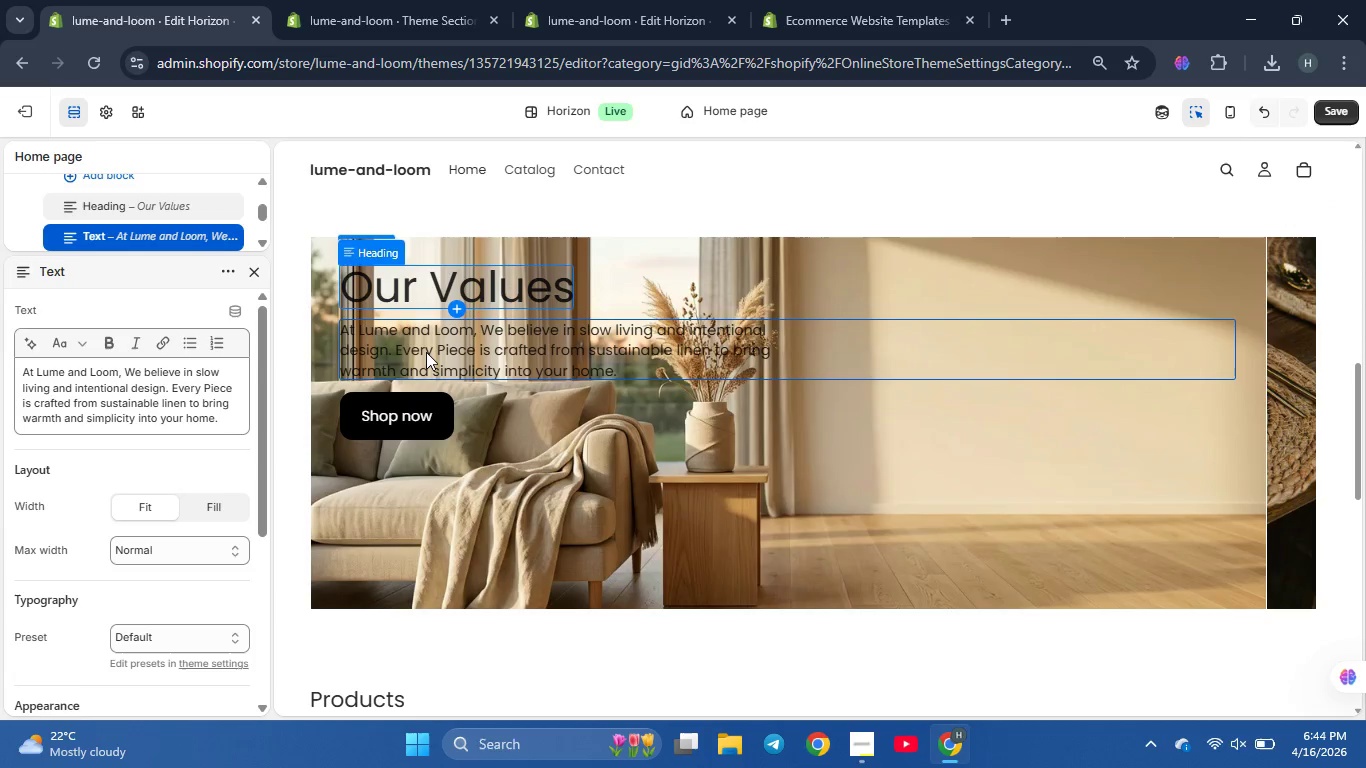 
left_click([498, 557])
 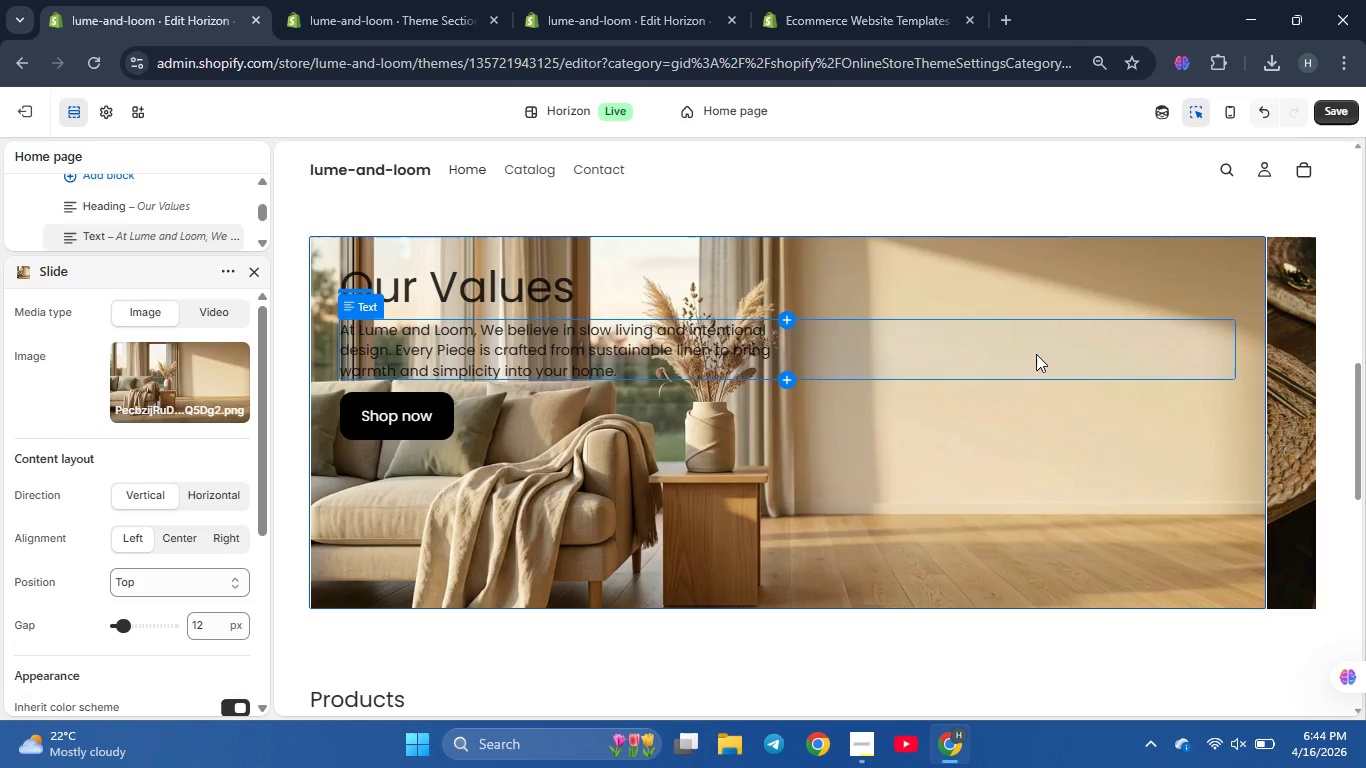 
left_click([898, 270])
 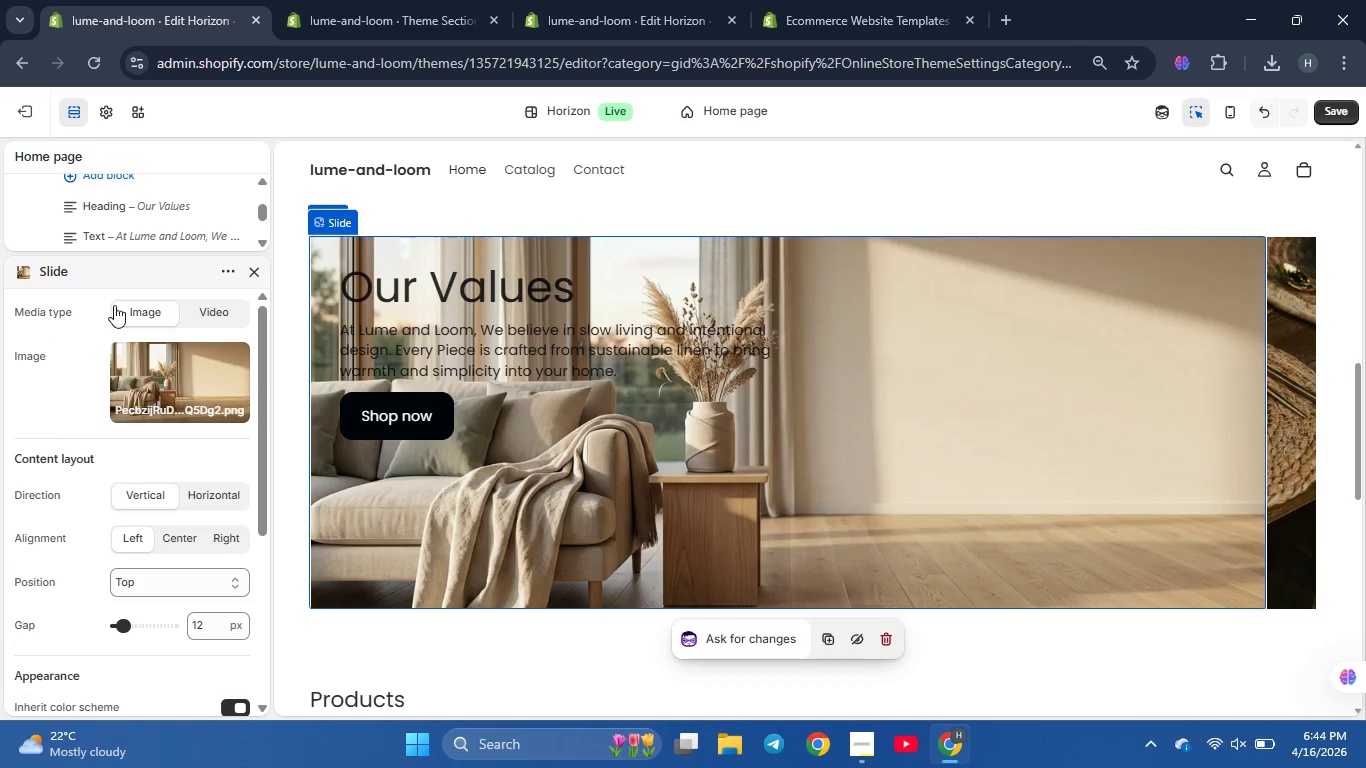 
left_click([128, 305])
 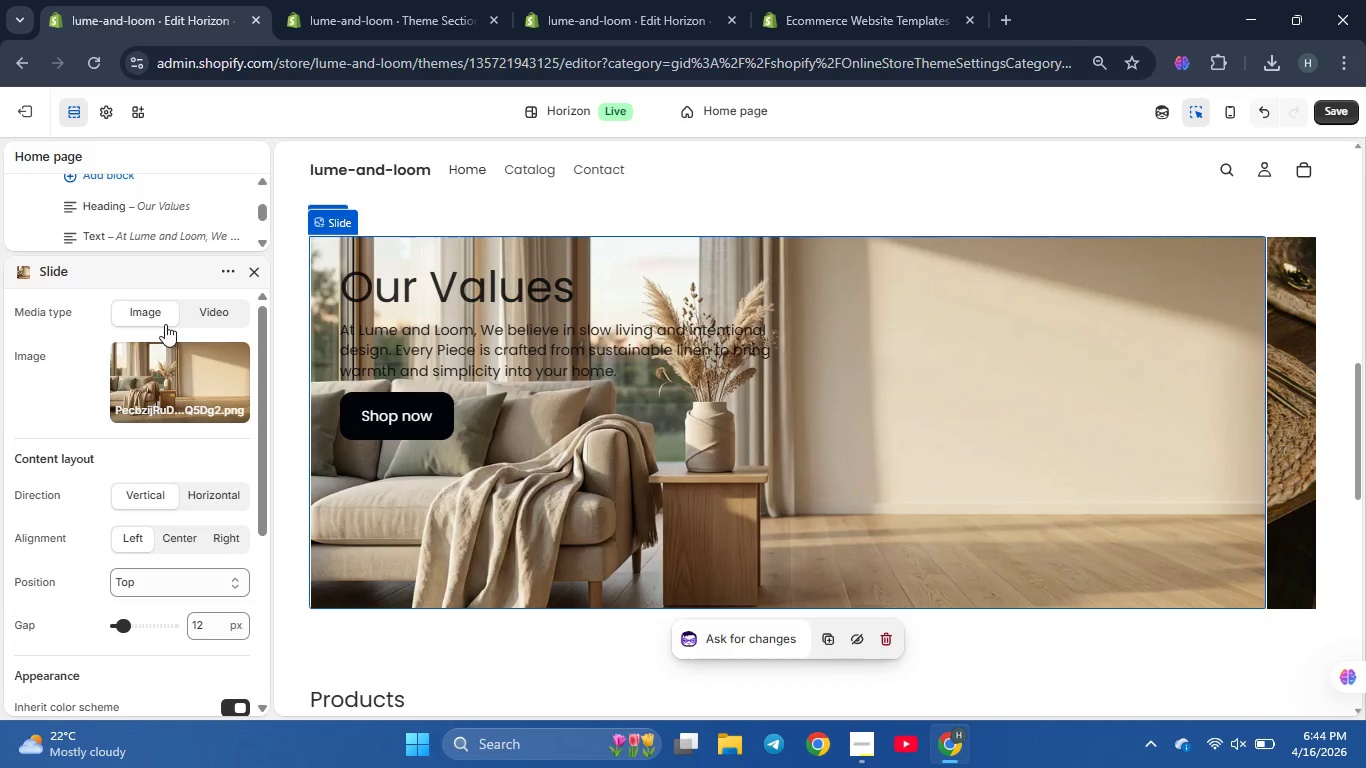 
wait(5.06)
 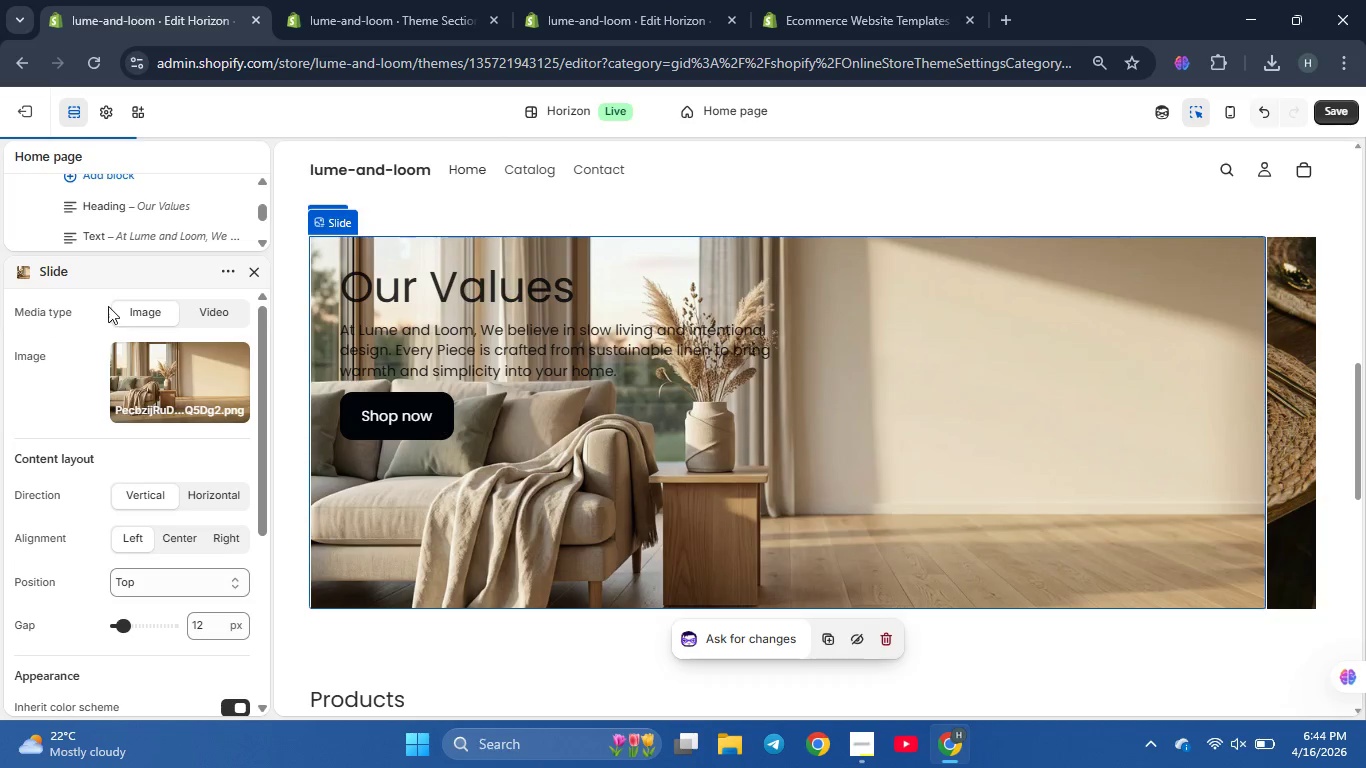 
left_click([160, 319])
 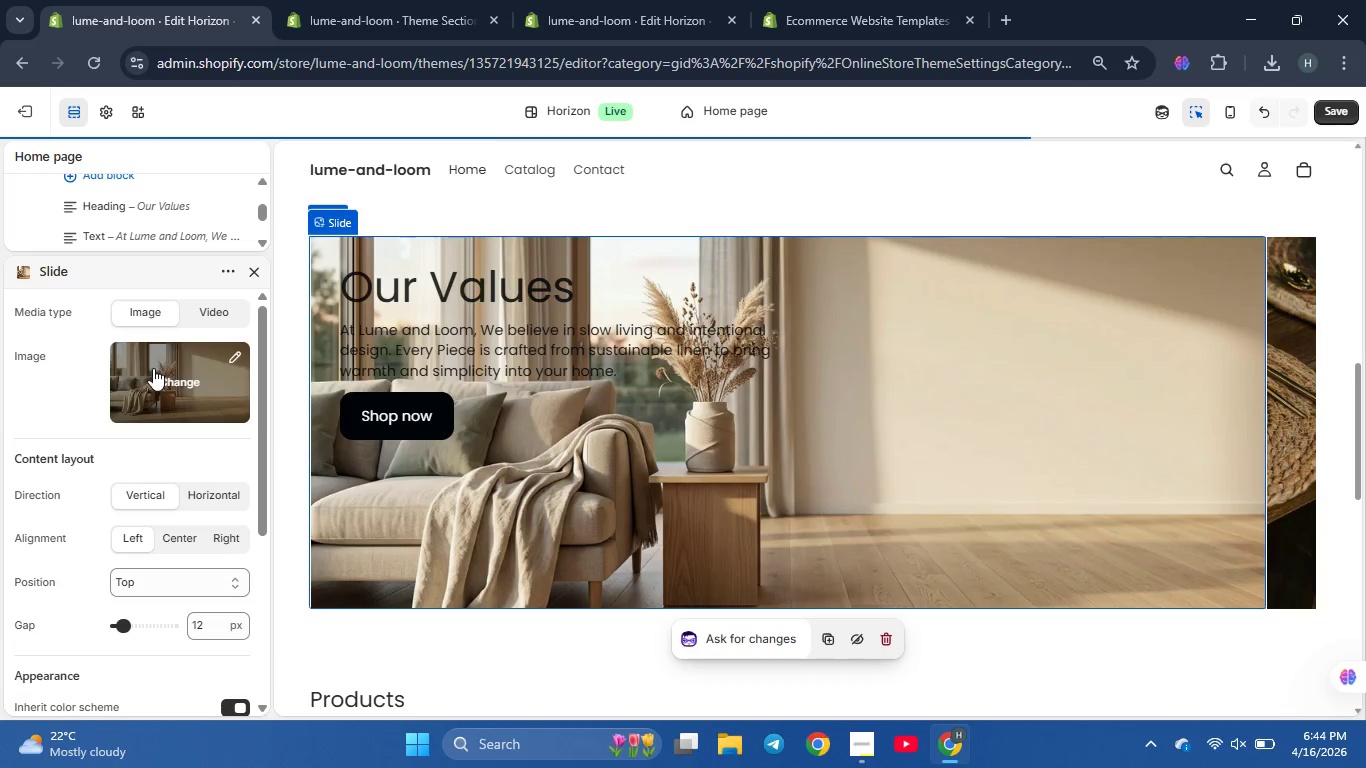 
left_click([153, 377])
 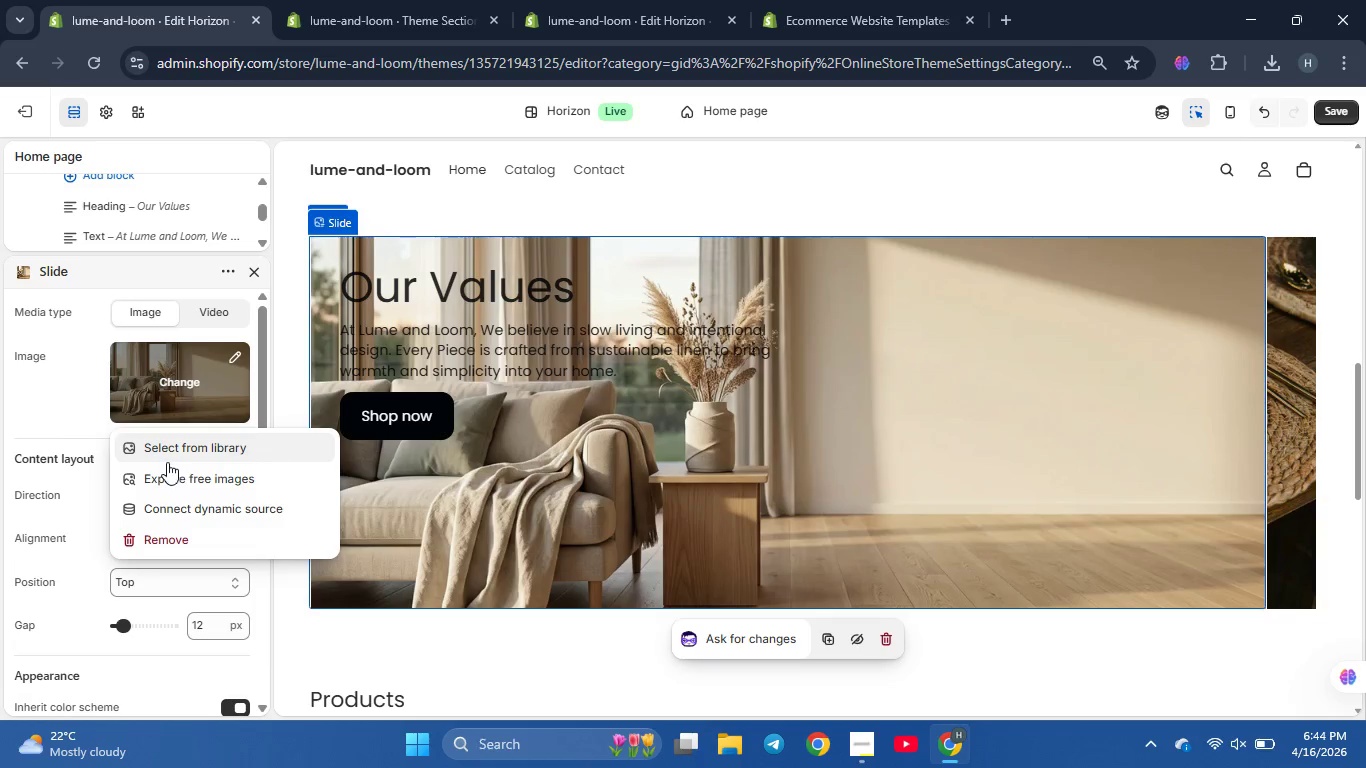 
left_click([167, 456])
 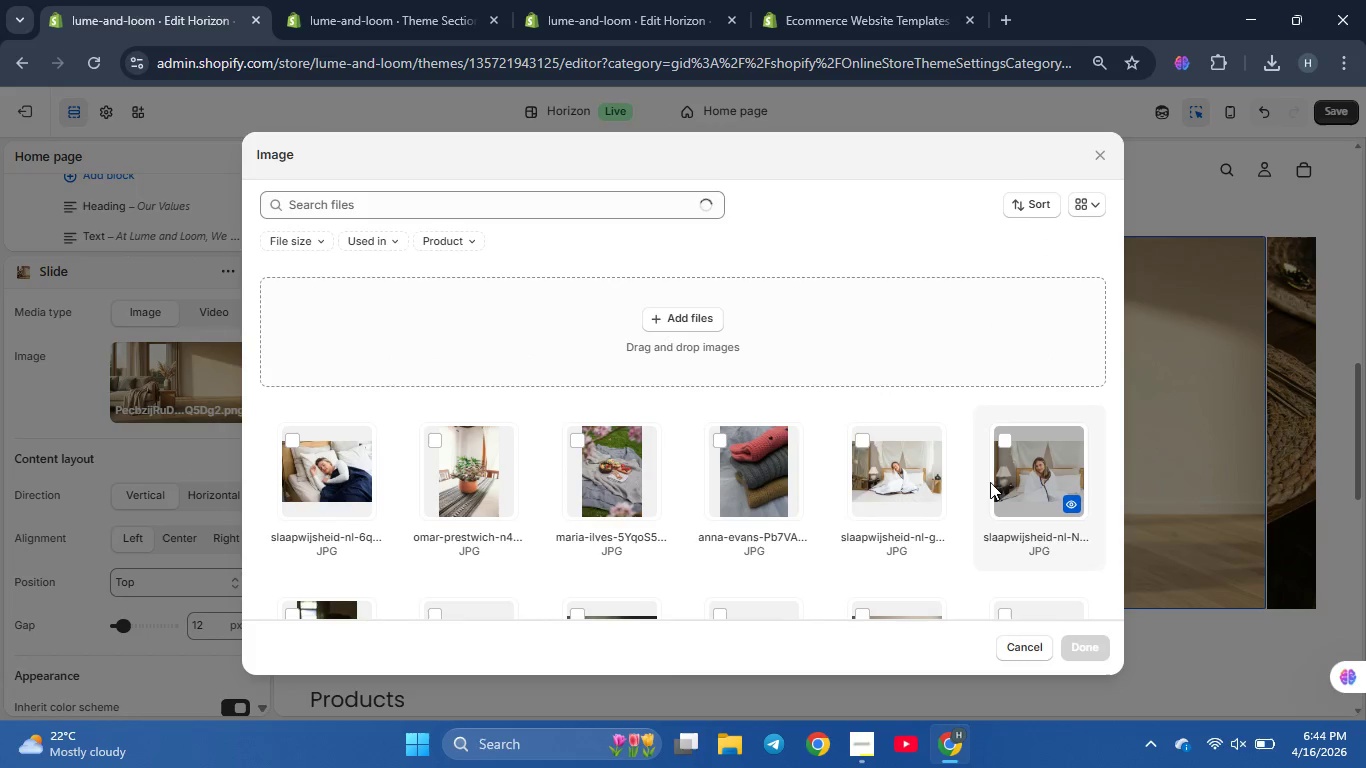 
scroll: coordinate [999, 479], scroll_direction: none, amount: 0.0
 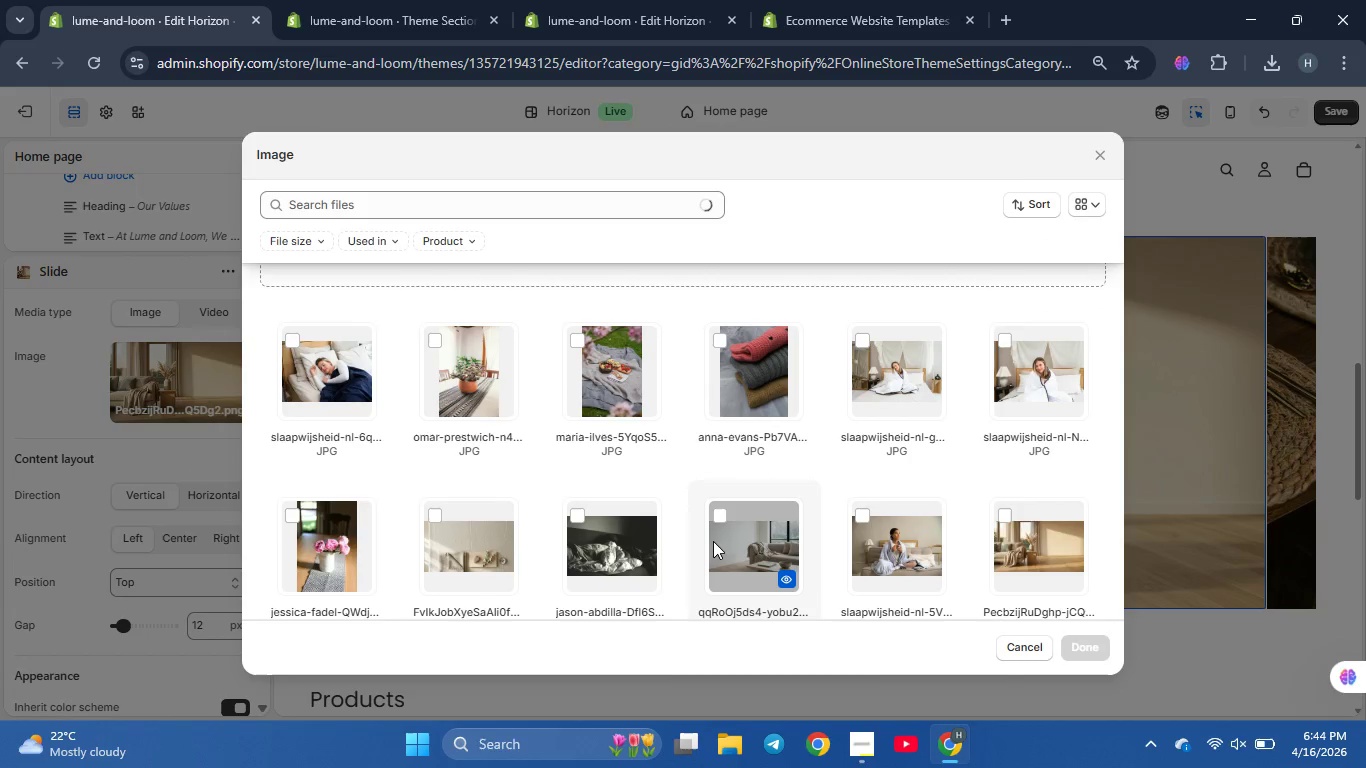 
scroll: coordinate [712, 538], scroll_direction: down, amount: 1.0
 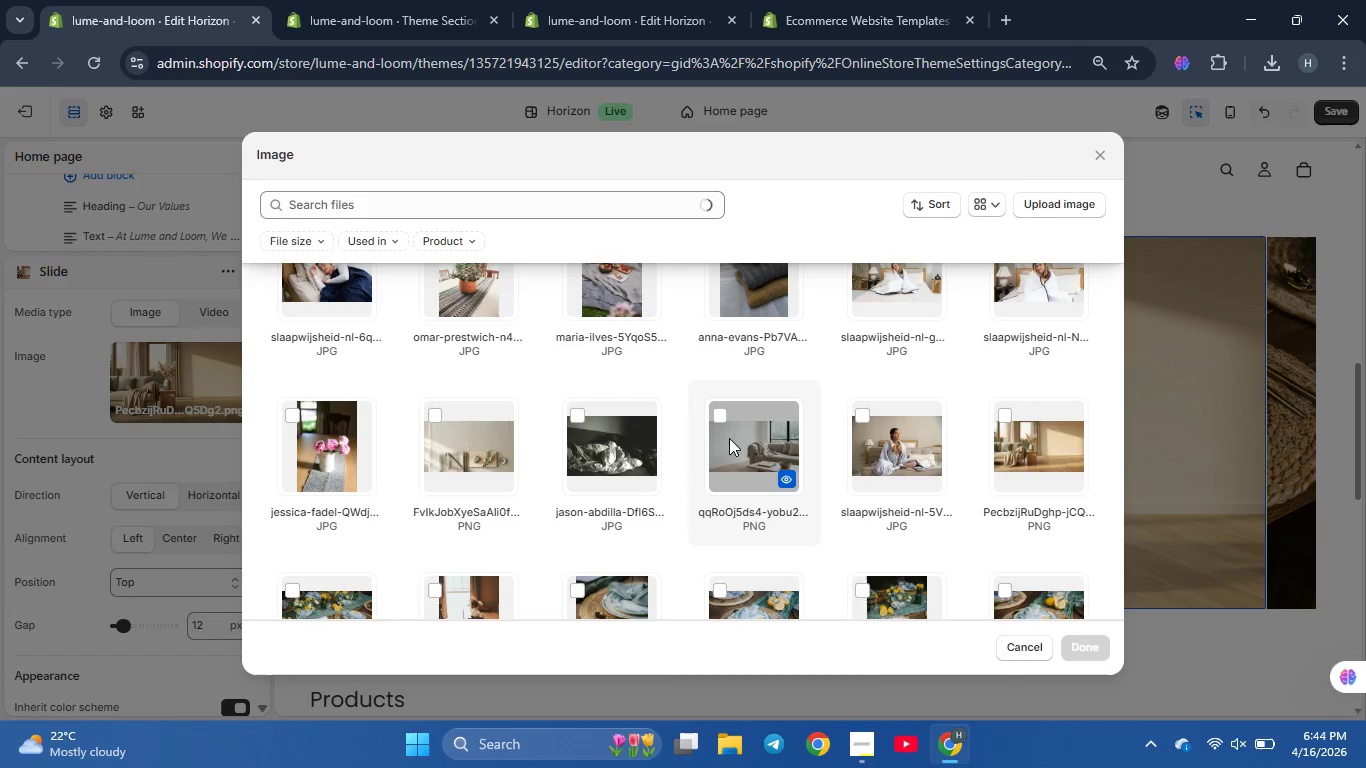 
left_click([735, 444])
 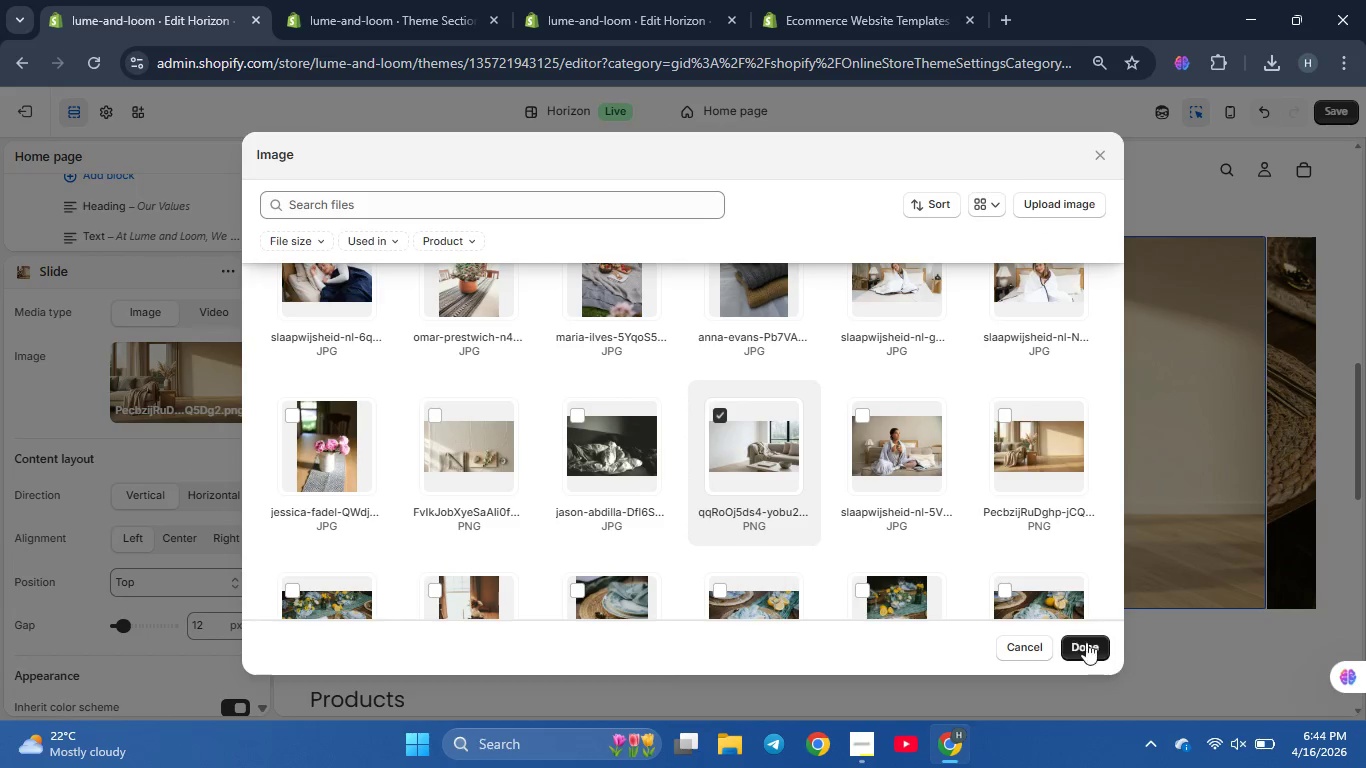 
left_click([1081, 641])
 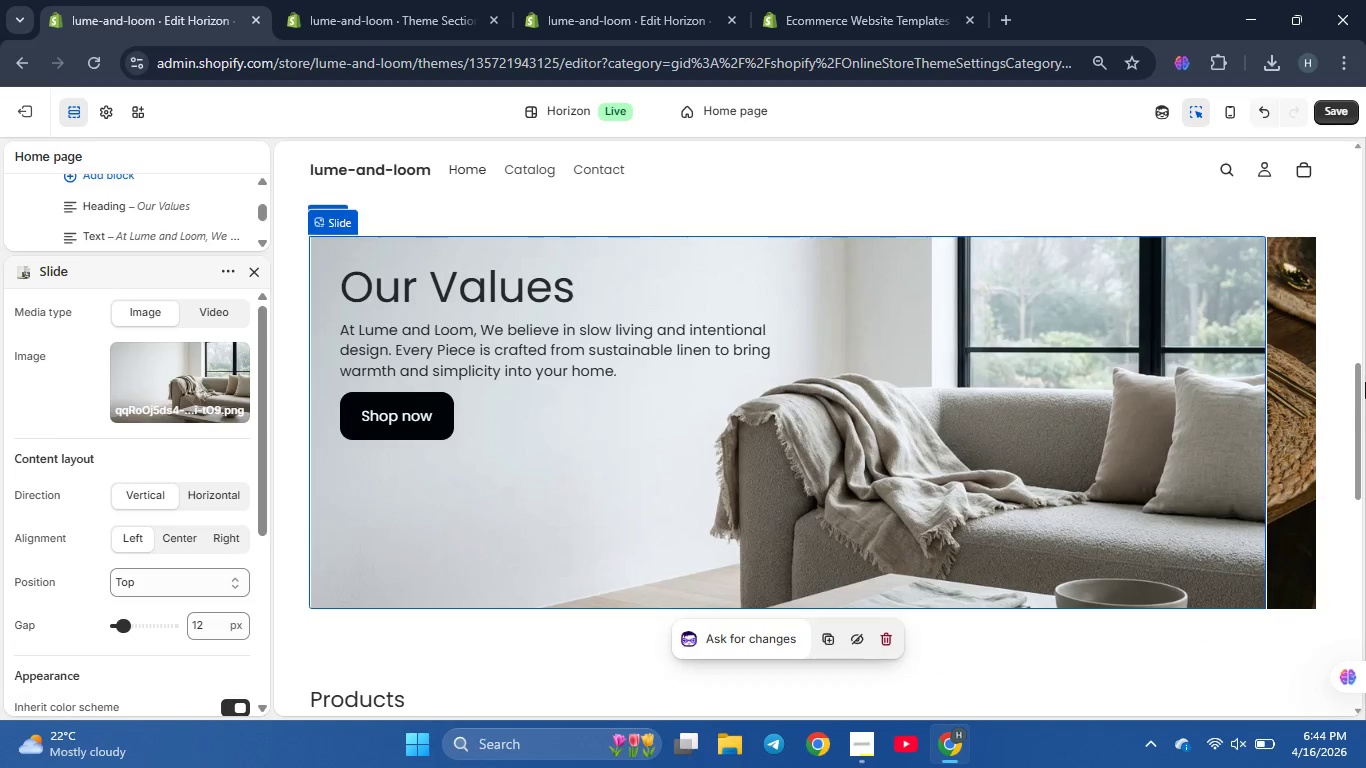 
wait(5.45)
 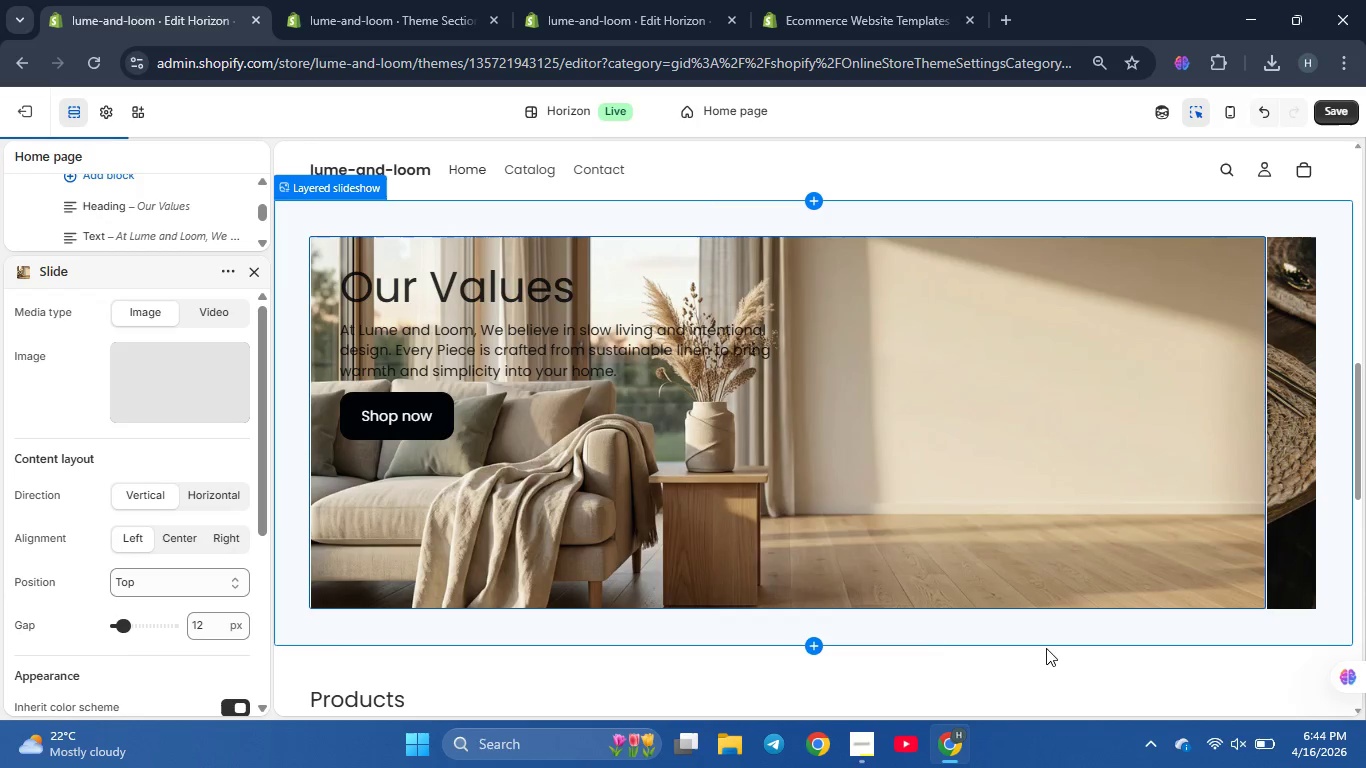 
left_click([1281, 390])
 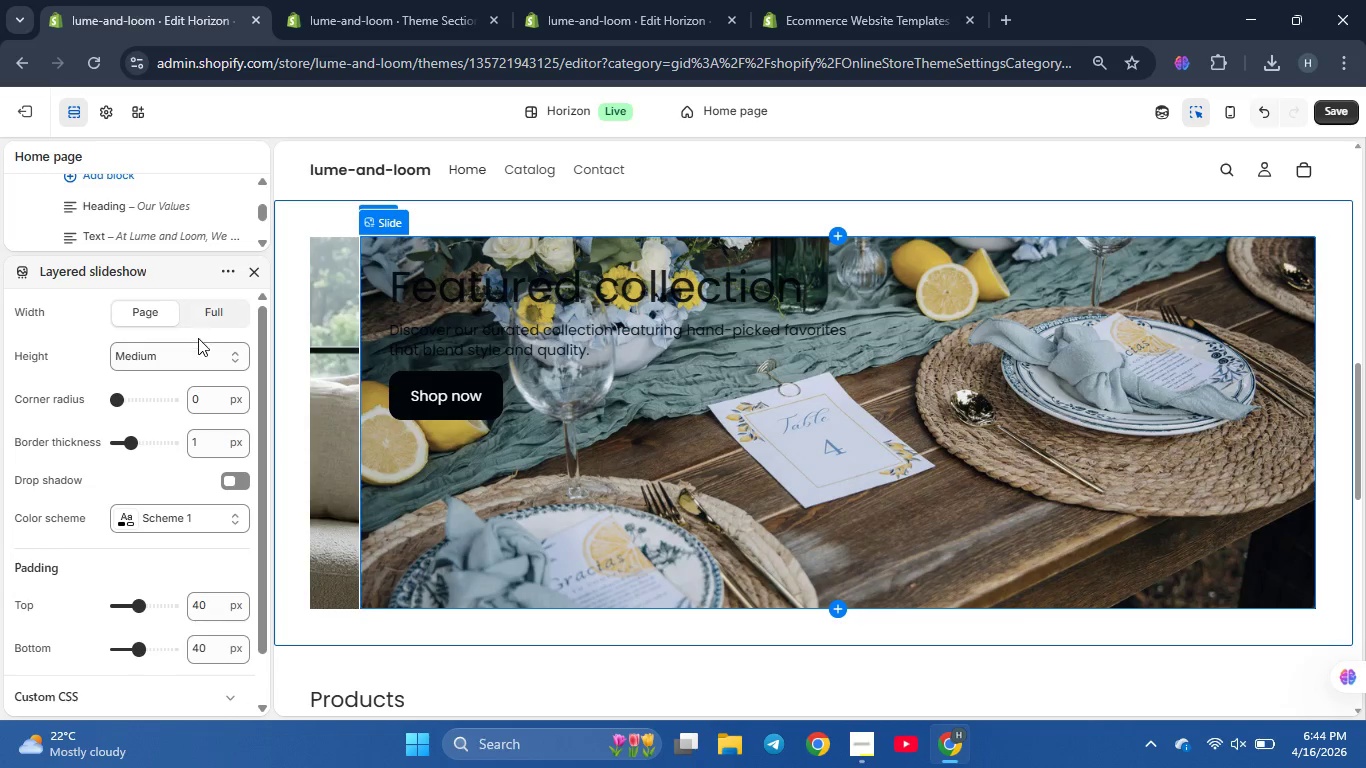 
scroll: coordinate [183, 409], scroll_direction: up, amount: 1.0
 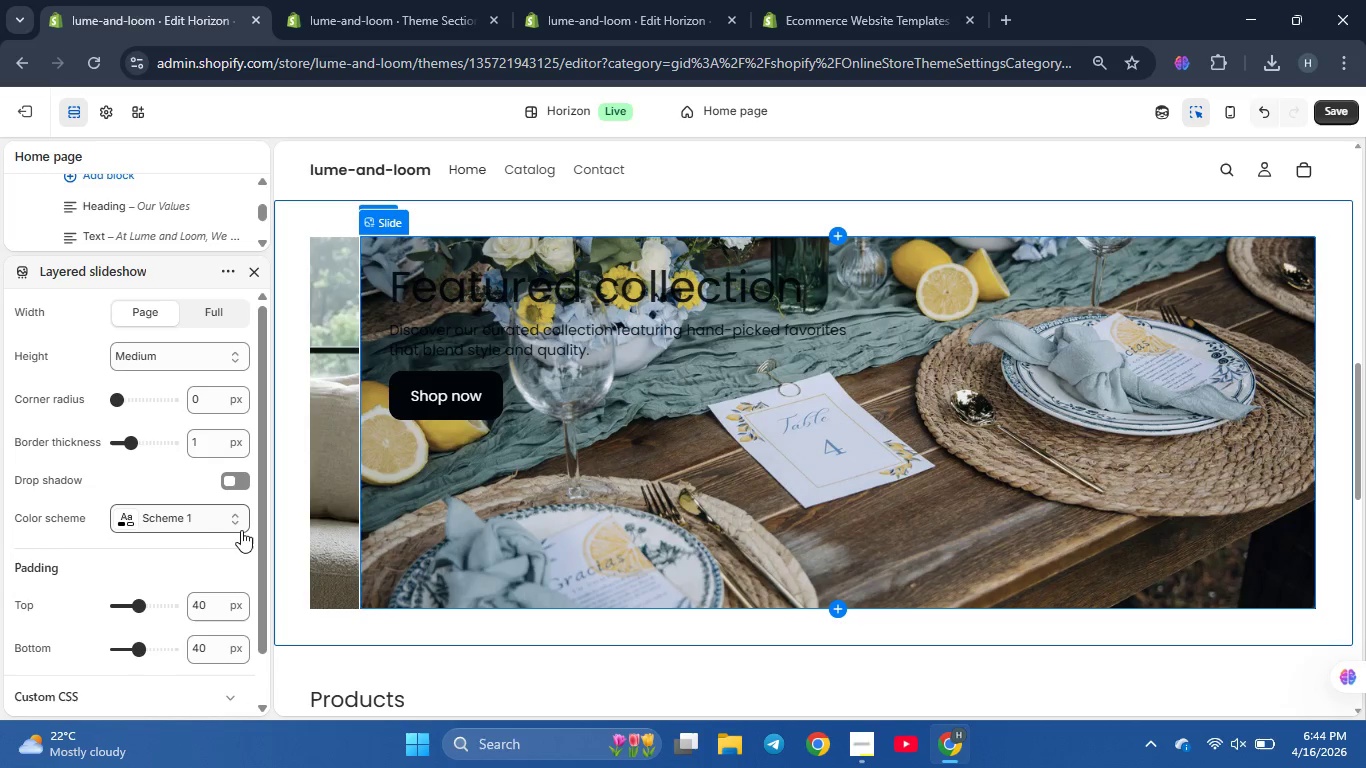 
left_click([240, 521])
 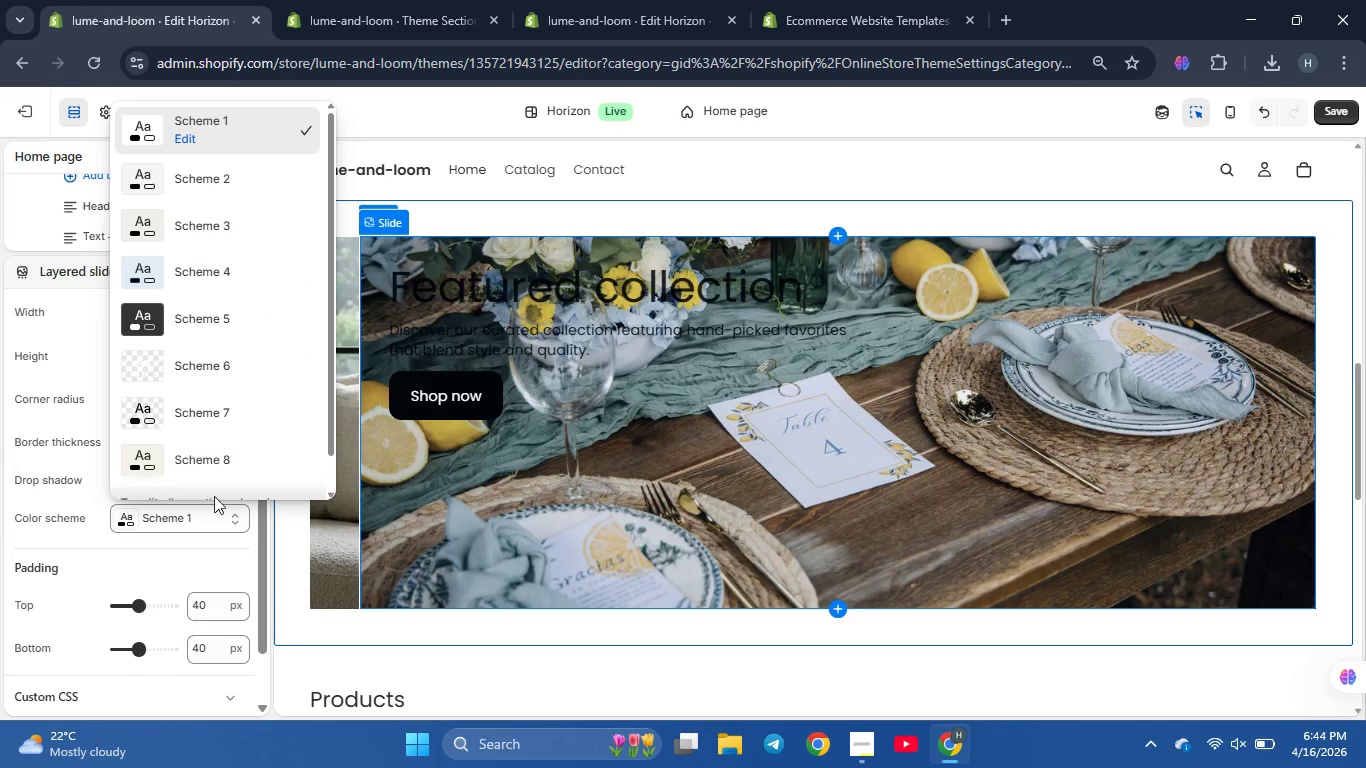 
left_click([235, 519])
 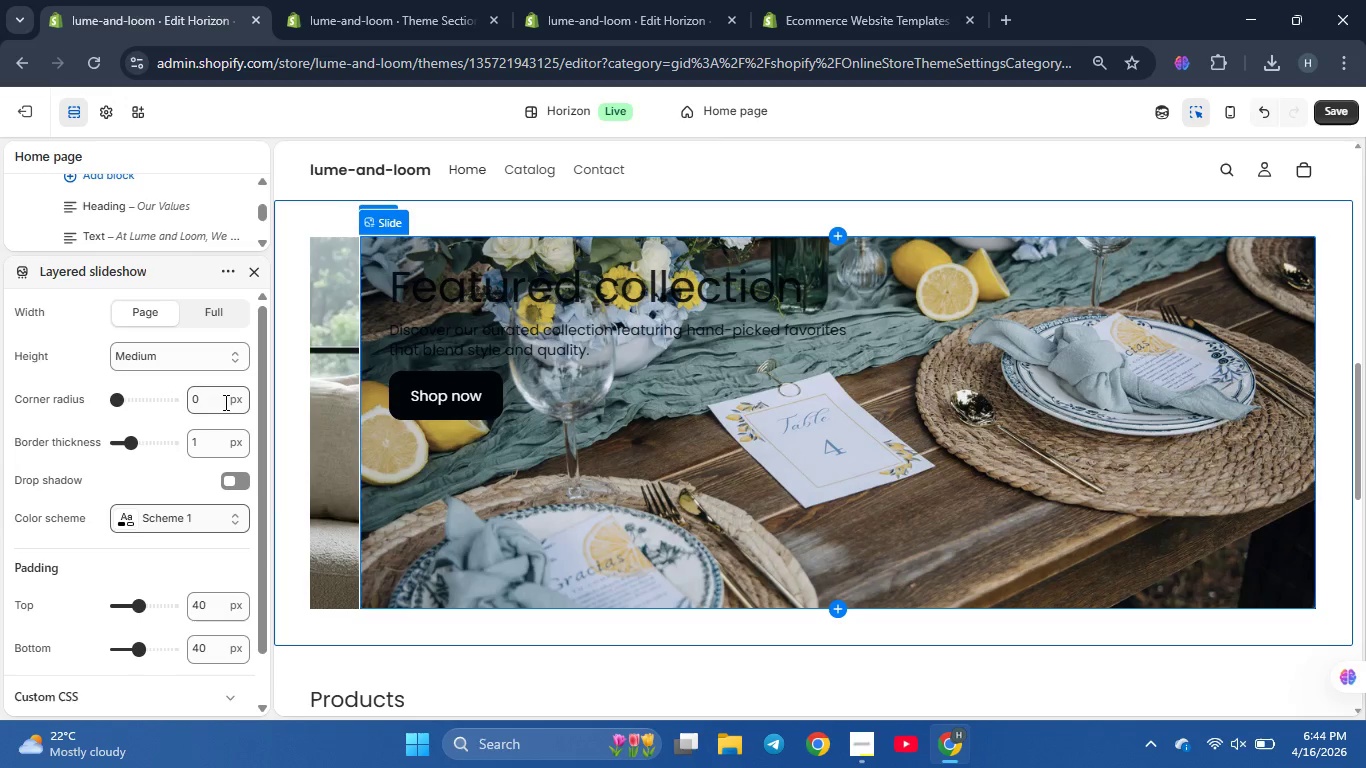 
left_click([238, 518])
 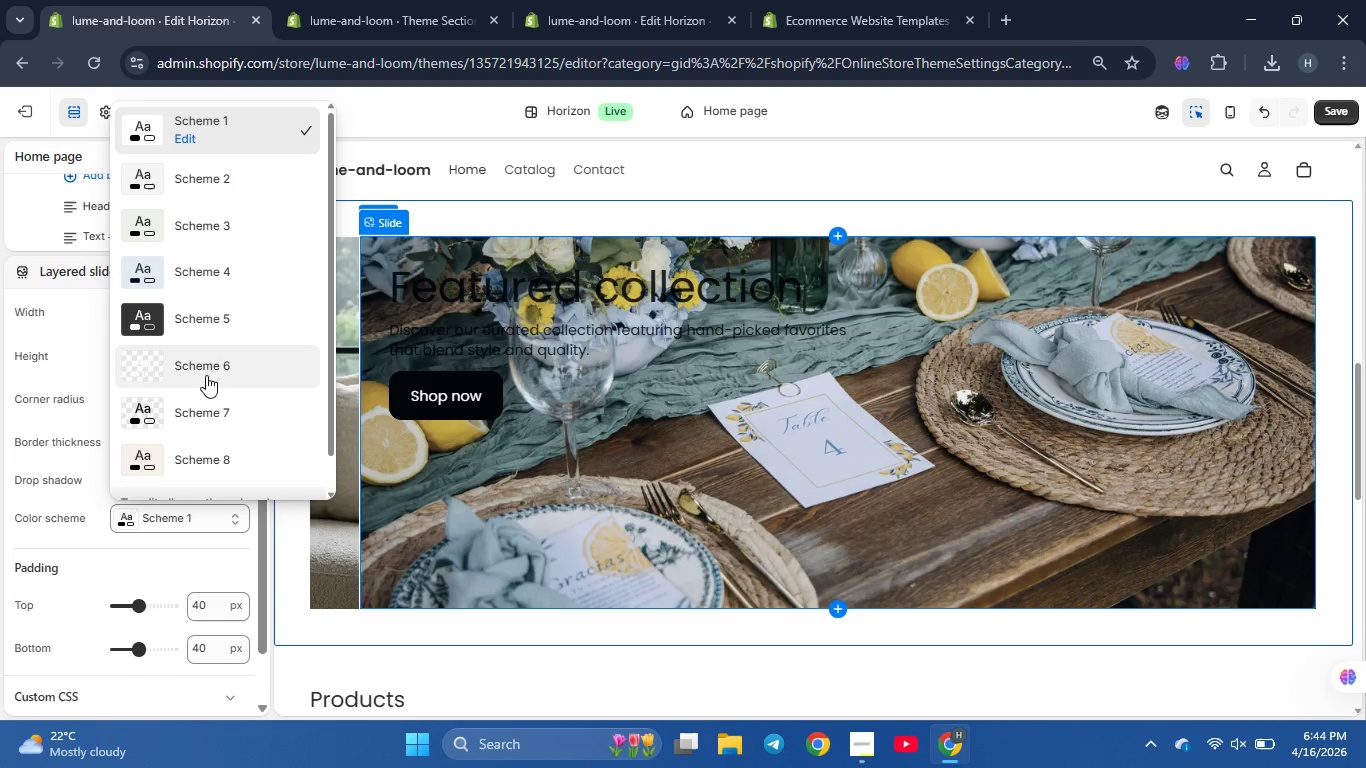 
scroll: coordinate [204, 378], scroll_direction: down, amount: 9.0
 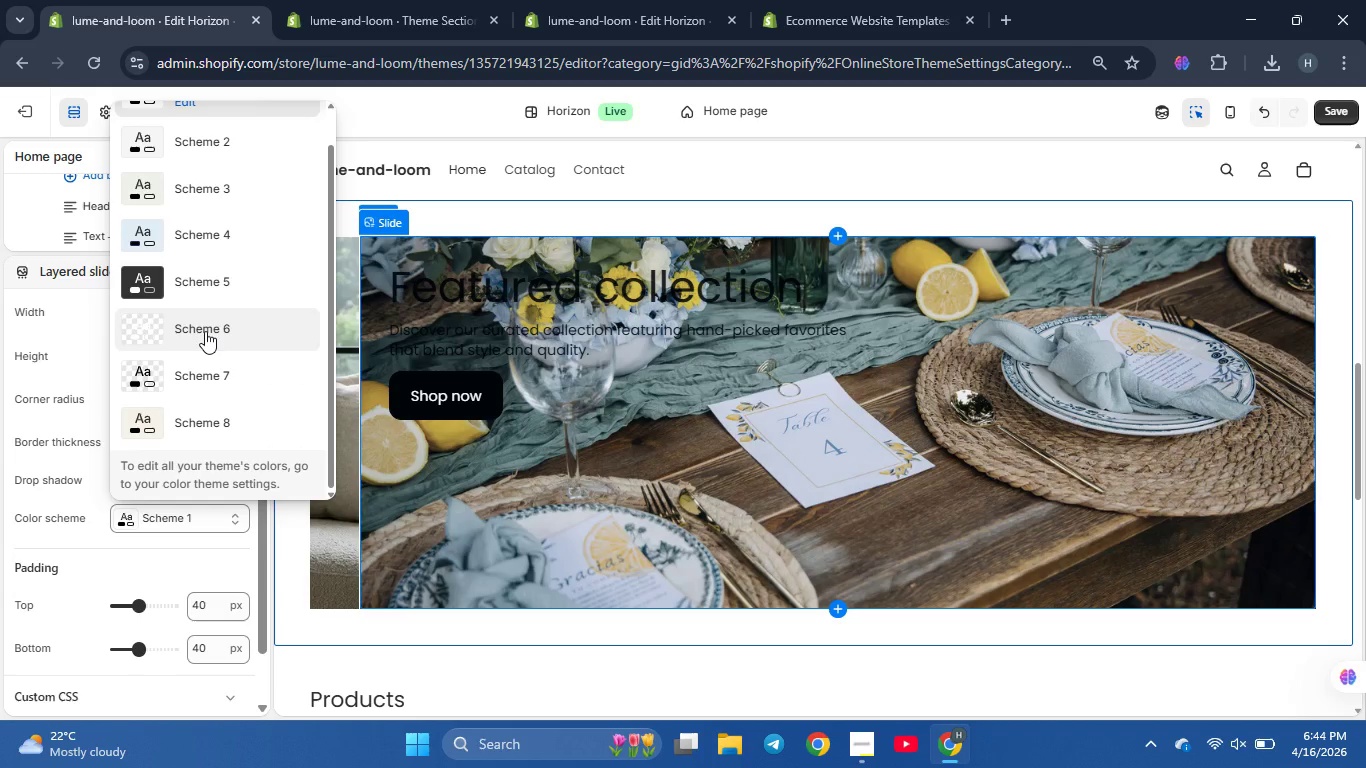 
left_click([205, 331])
 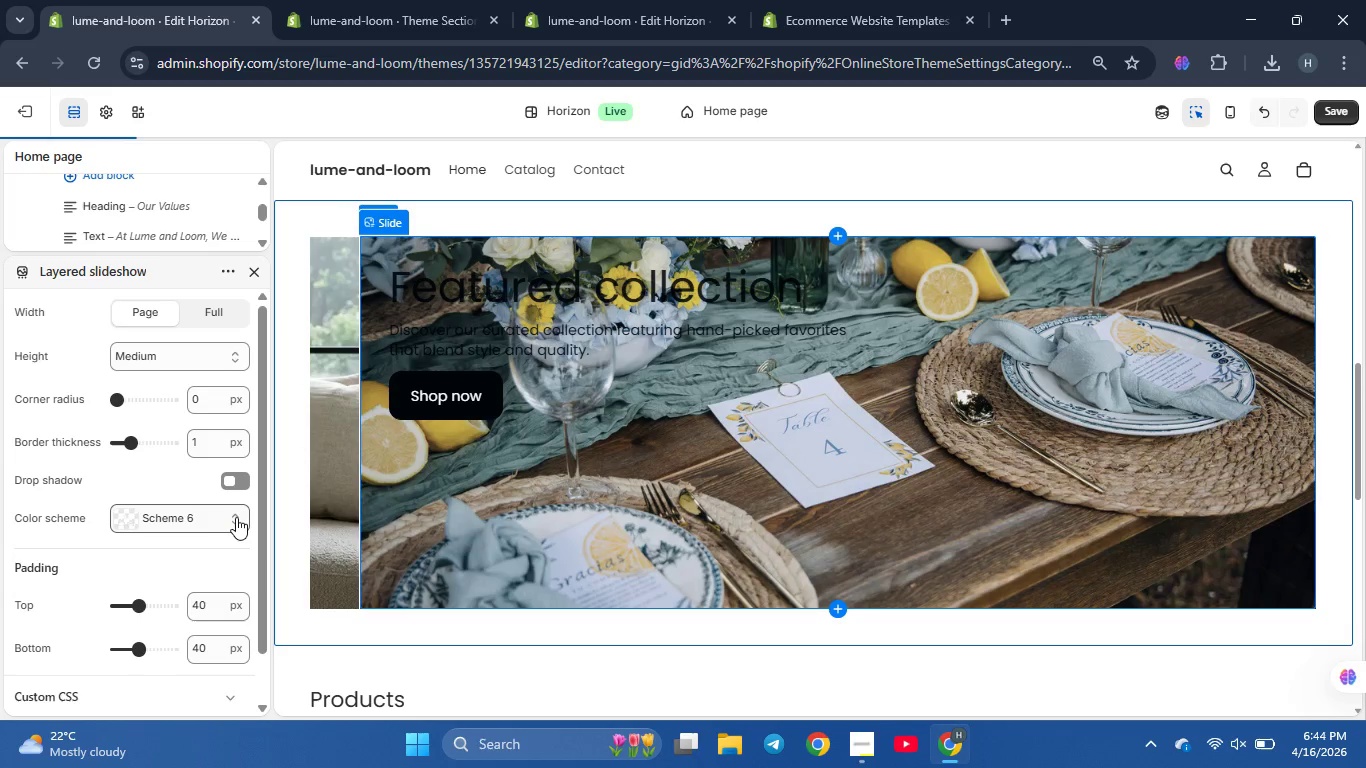 
left_click([237, 517])
 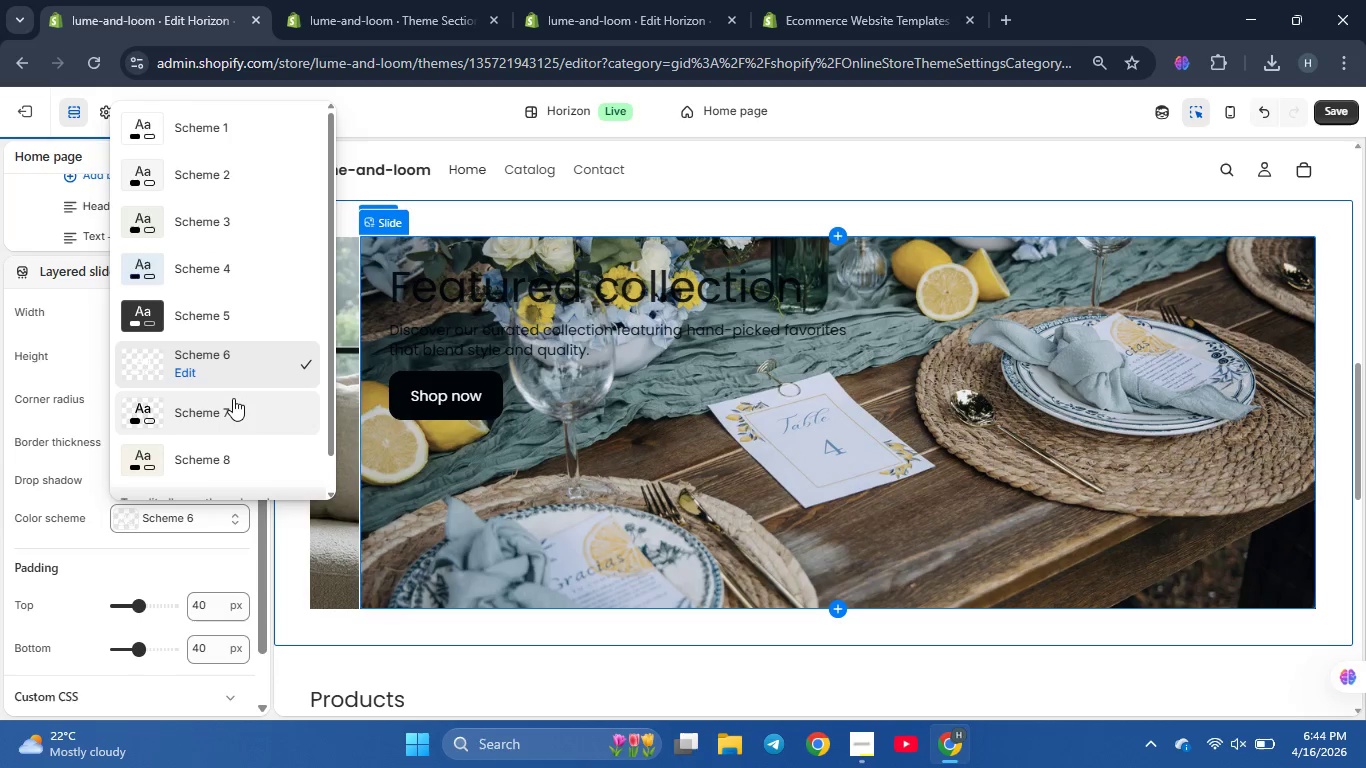 
scroll: coordinate [233, 398], scroll_direction: none, amount: 0.0
 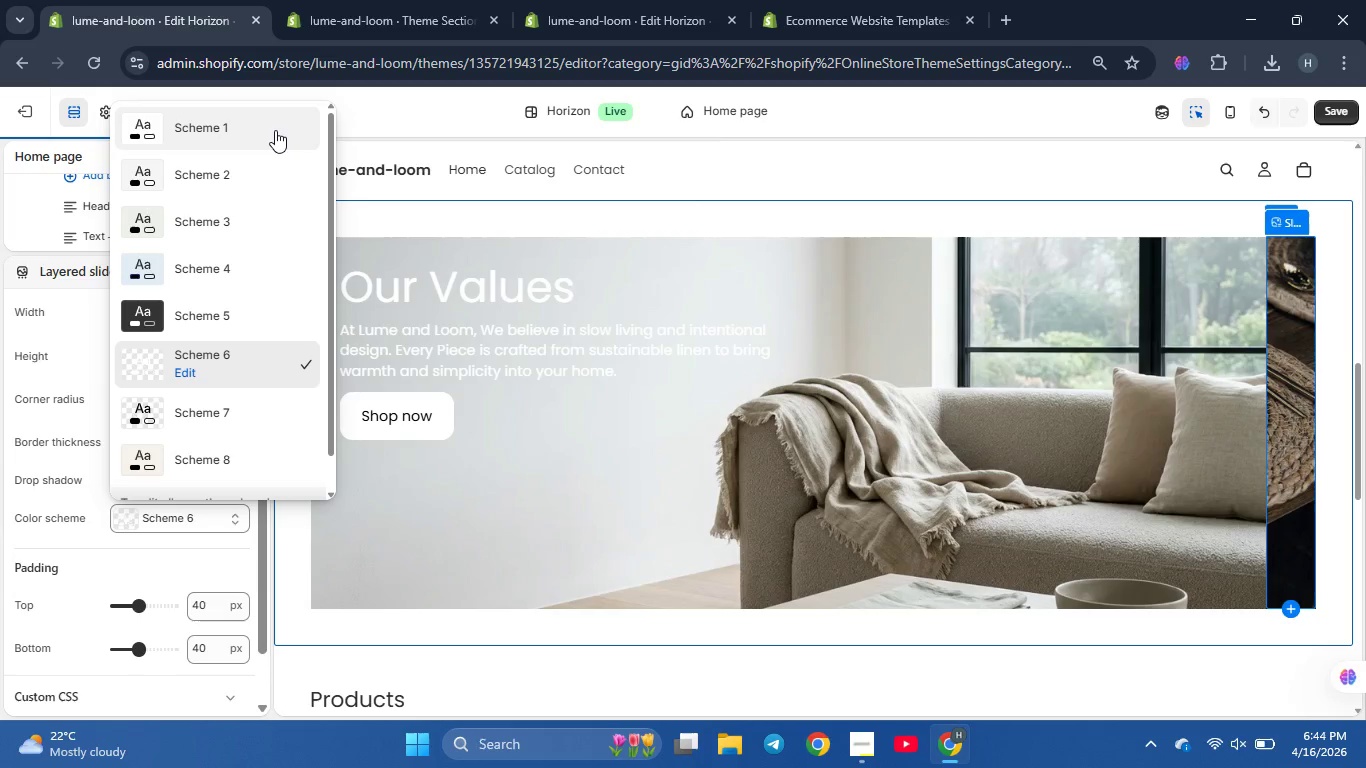 
left_click([275, 130])
 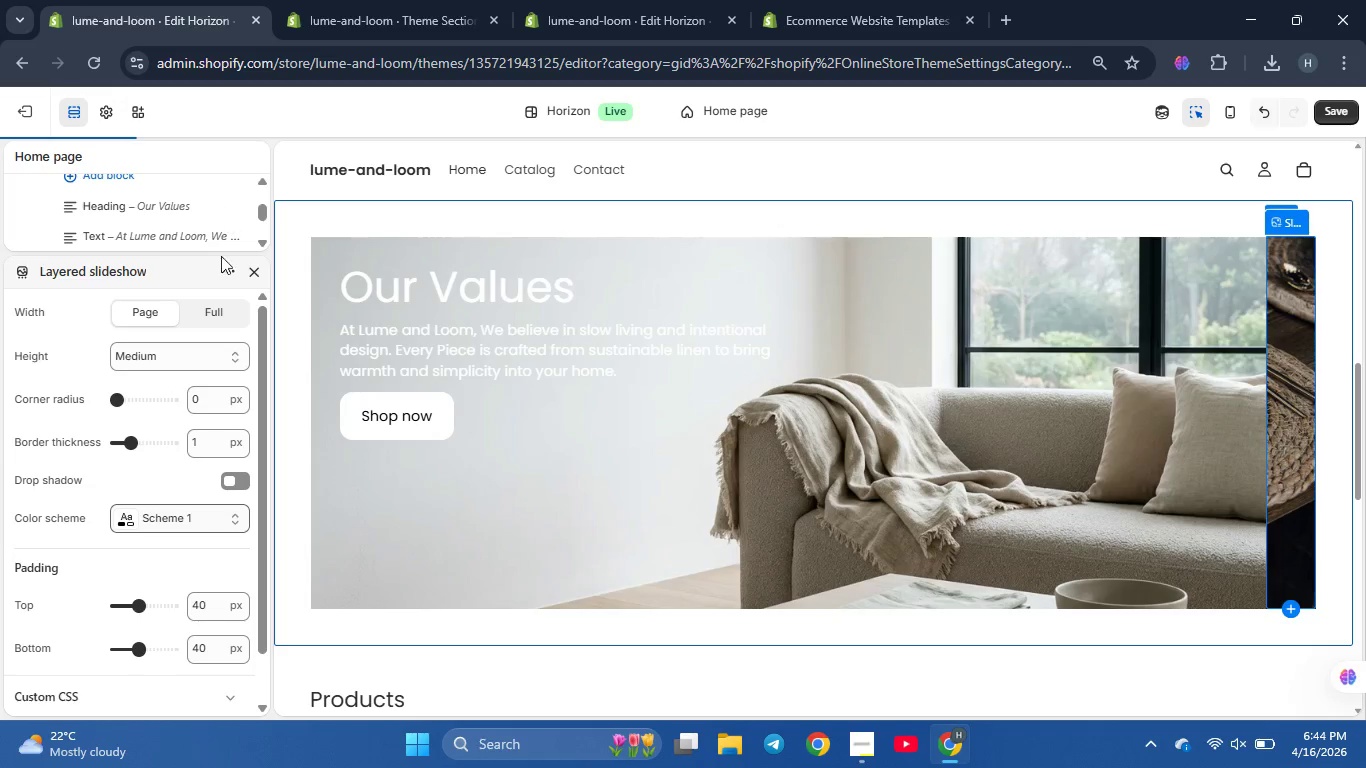 
scroll: coordinate [466, 422], scroll_direction: up, amount: 5.0
 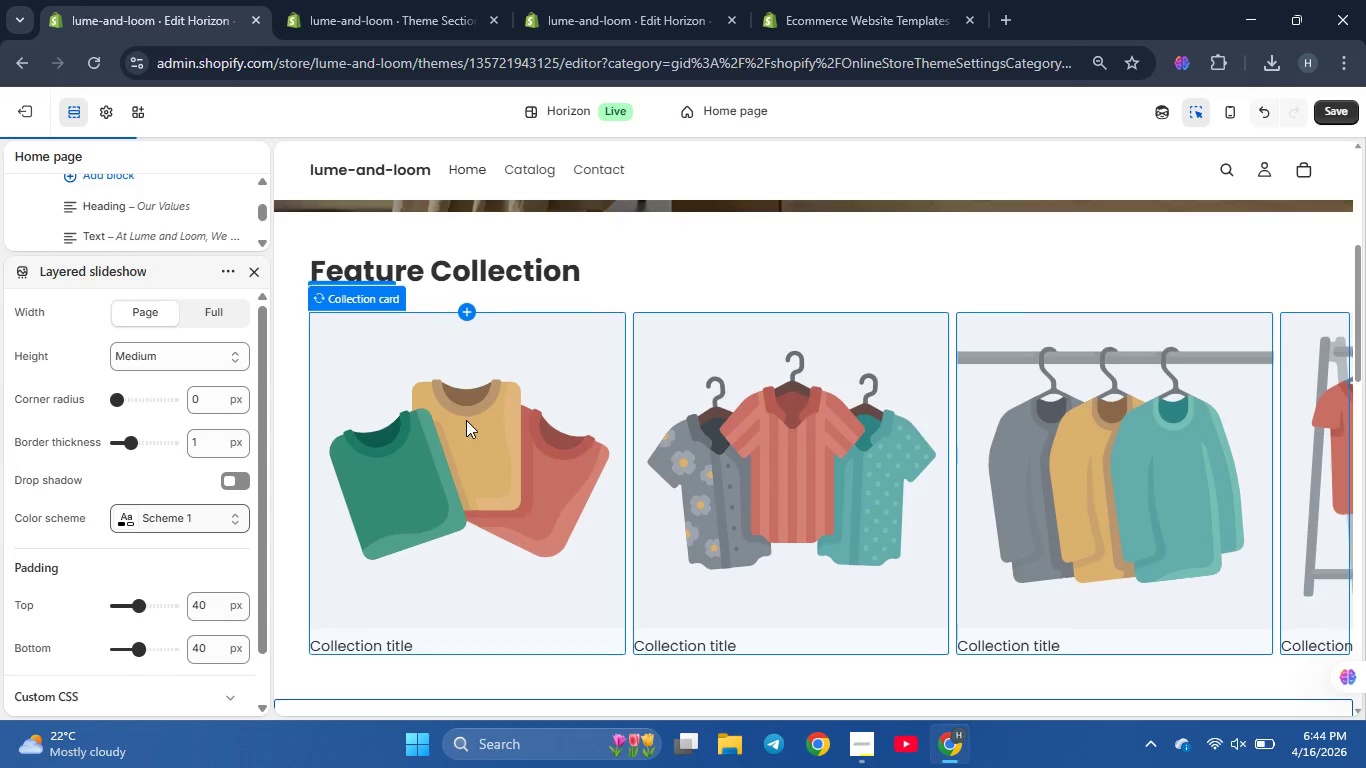 
scroll: coordinate [325, 465], scroll_direction: down, amount: 5.0
 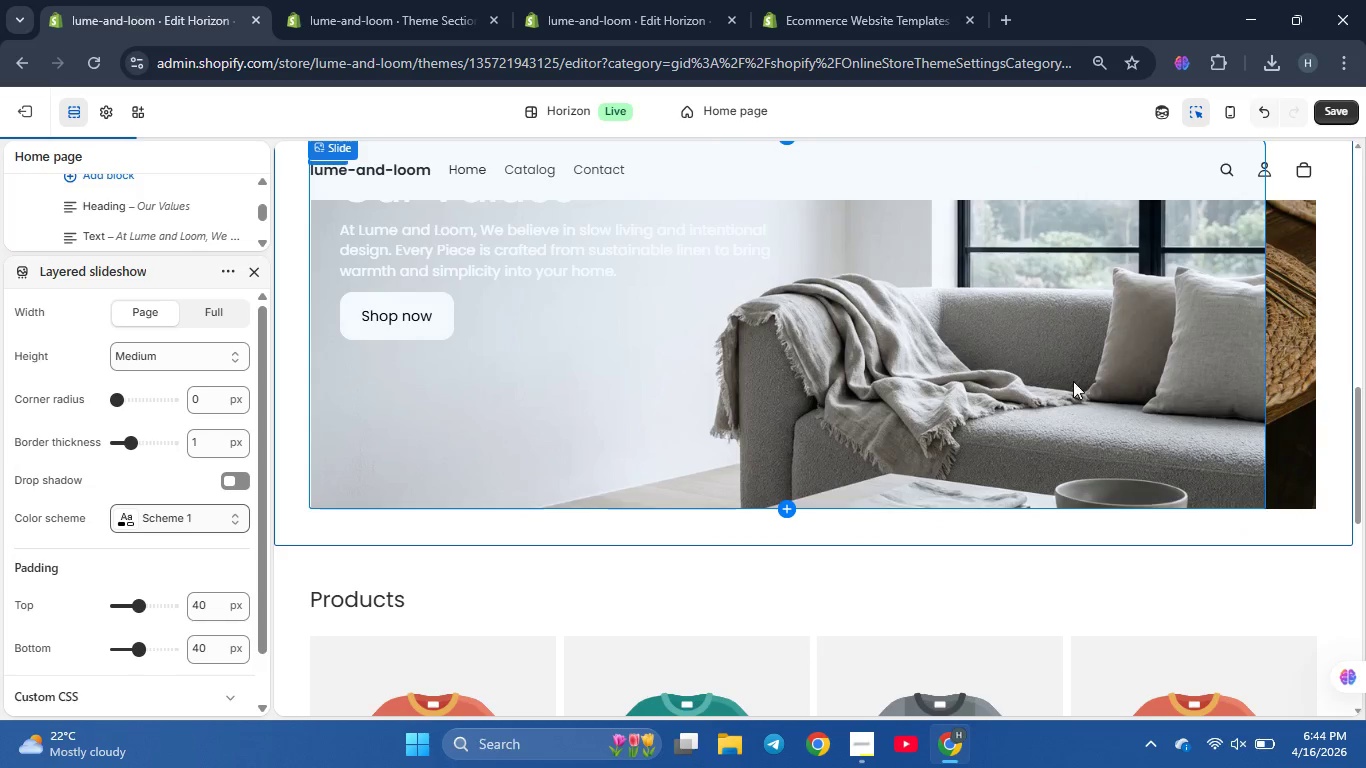 
scroll: coordinate [970, 399], scroll_direction: up, amount: 1.0
 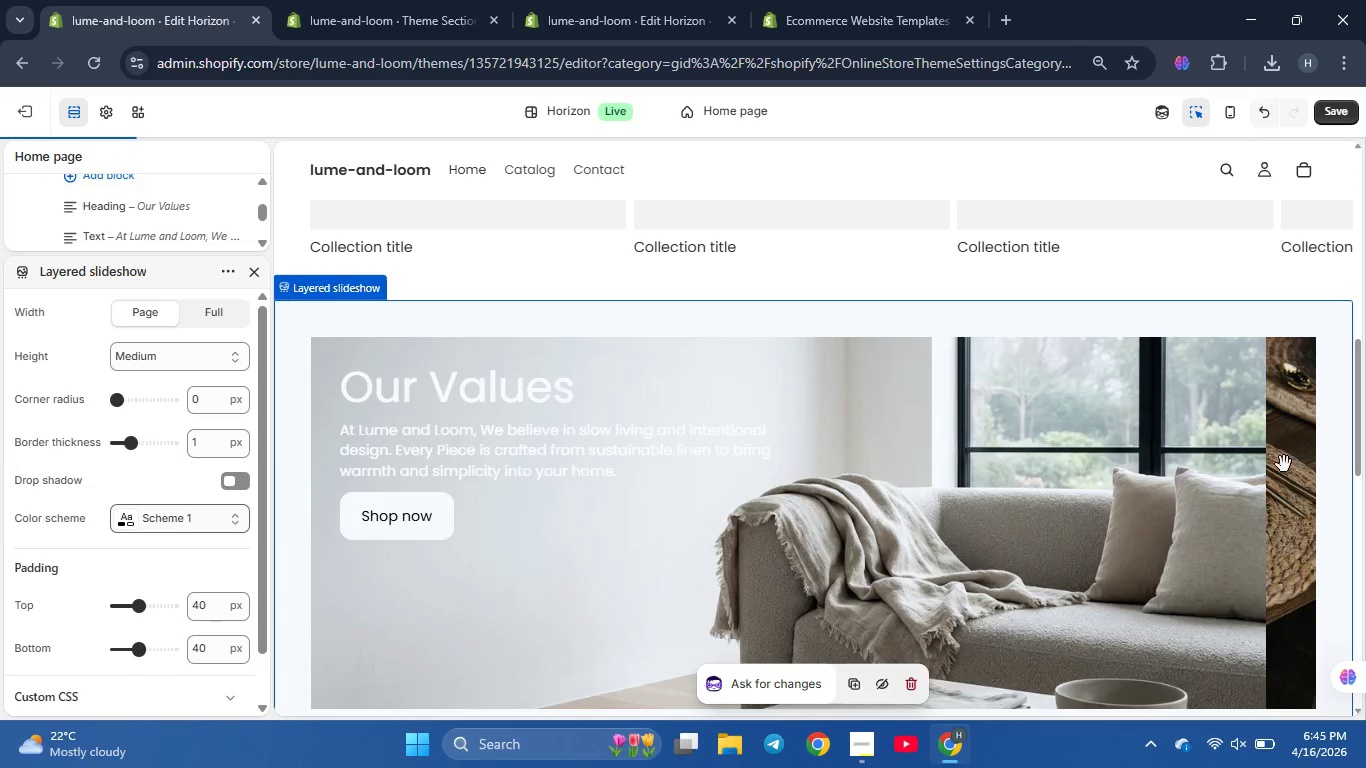 
left_click([1284, 464])
 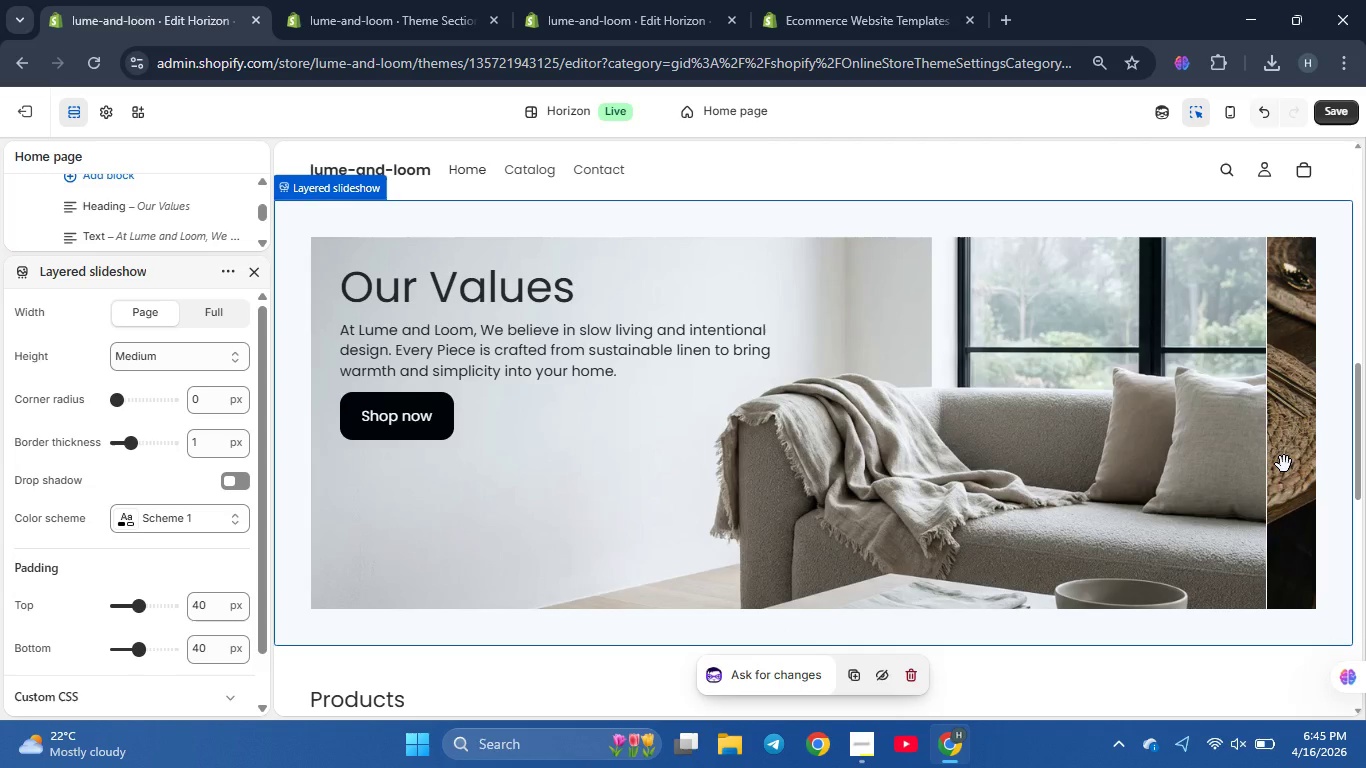 
left_click([1284, 464])
 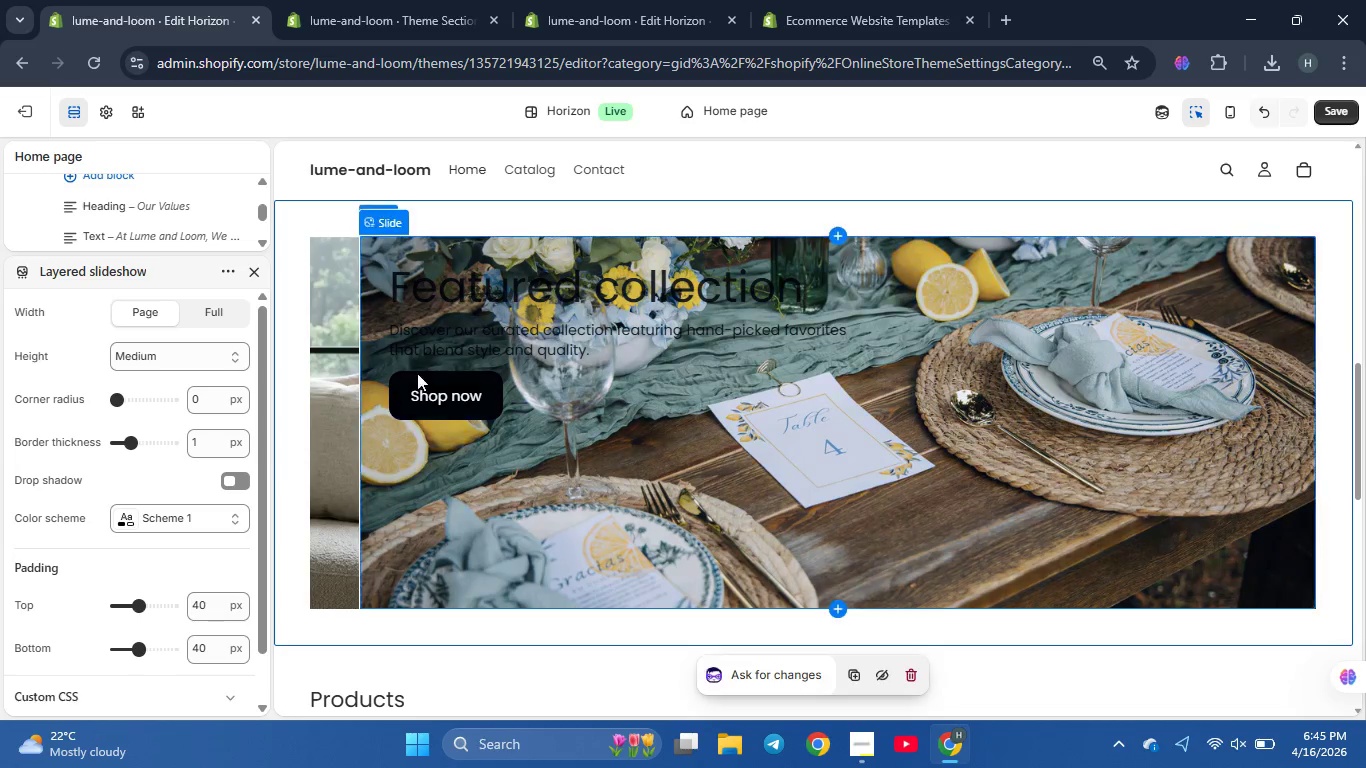 
left_click([234, 513])
 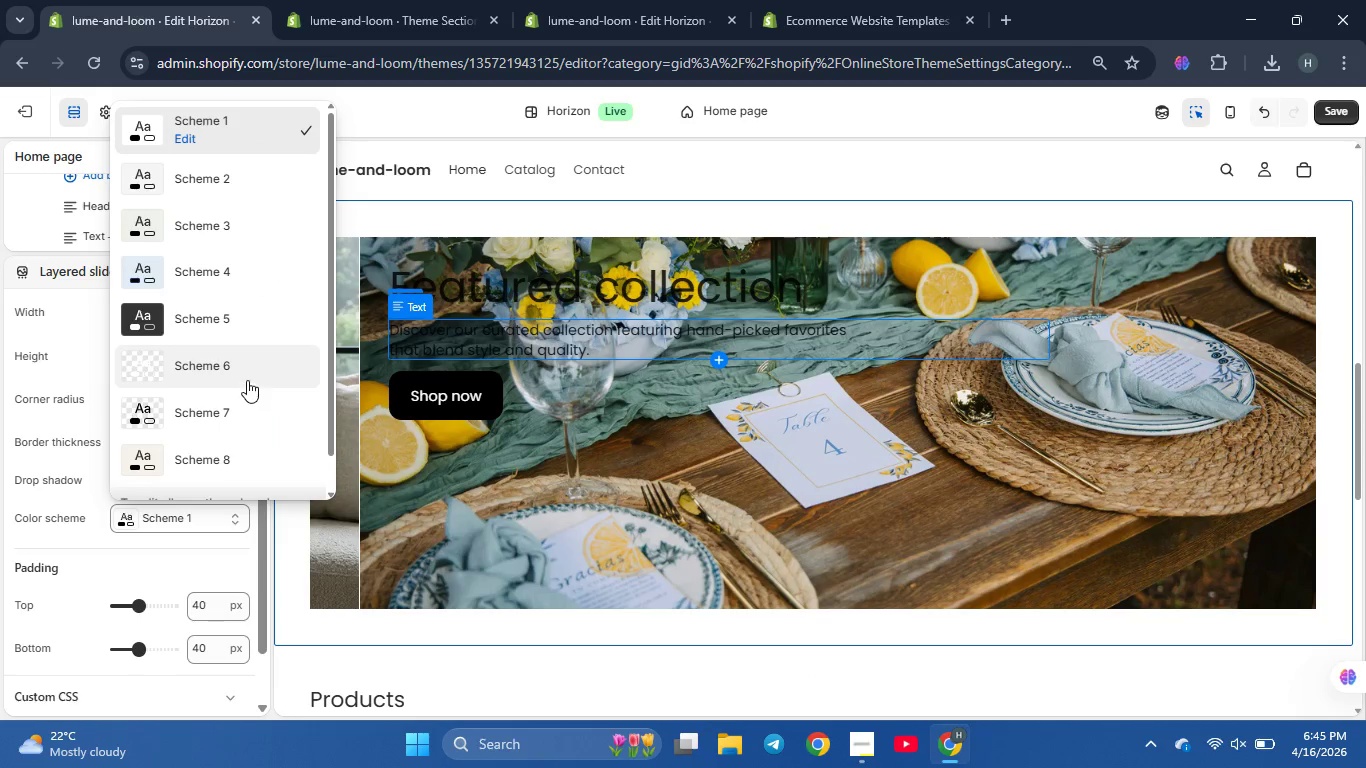 
left_click([248, 376])
 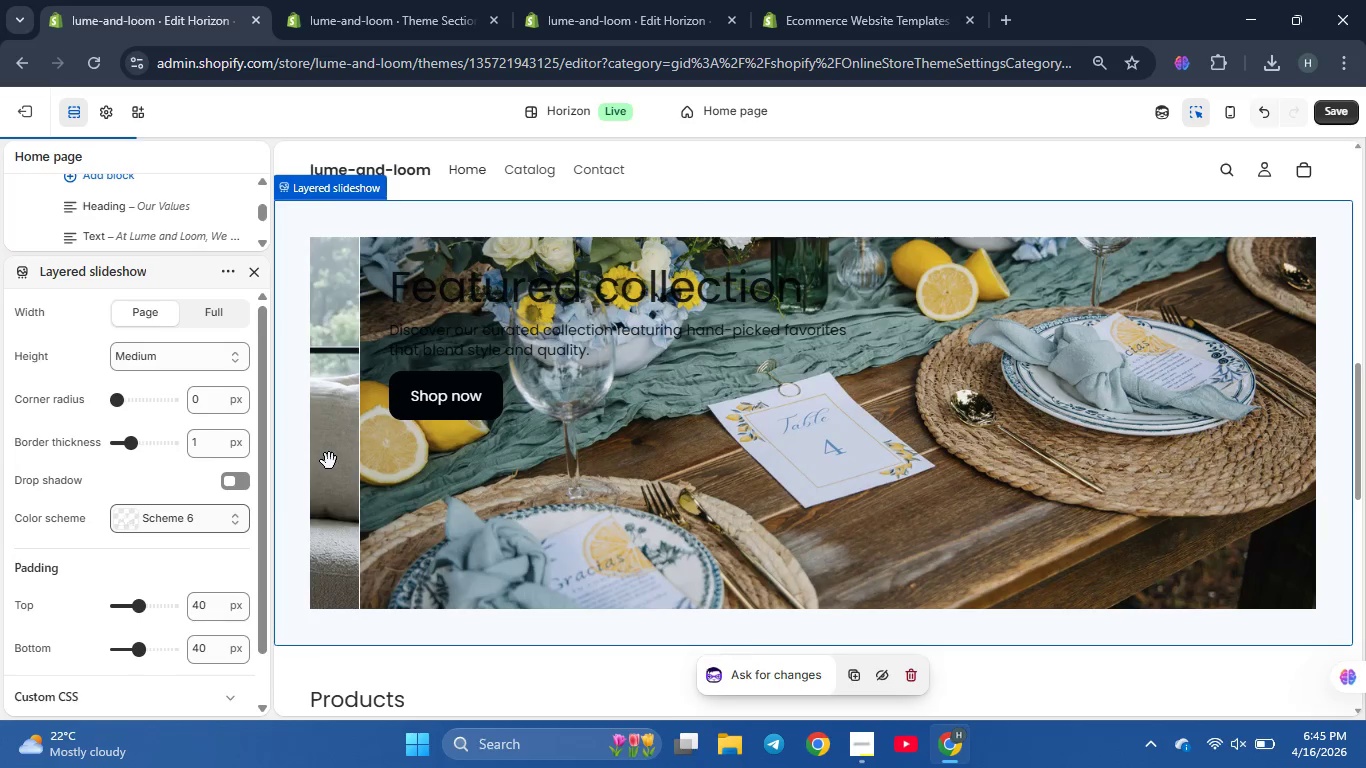 
wait(10.55)
 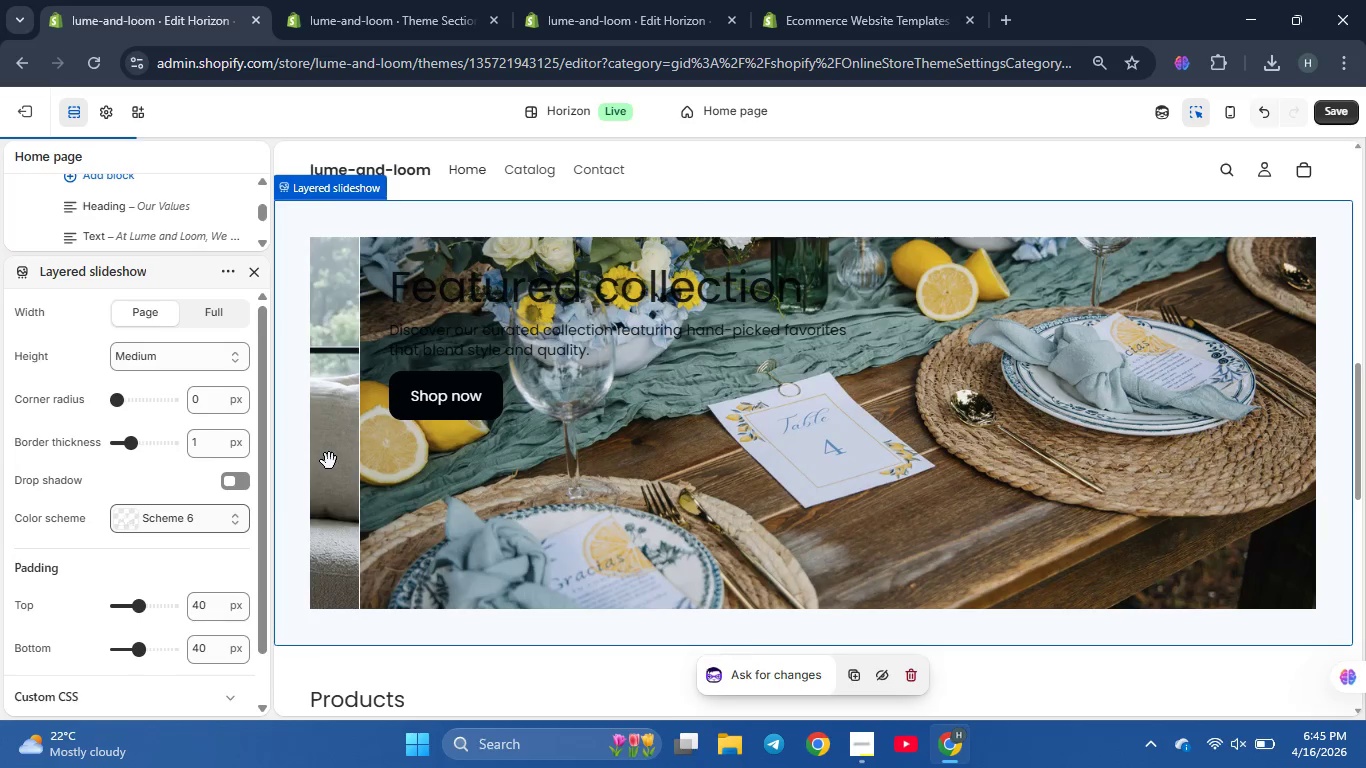 
left_click([1263, 351])
 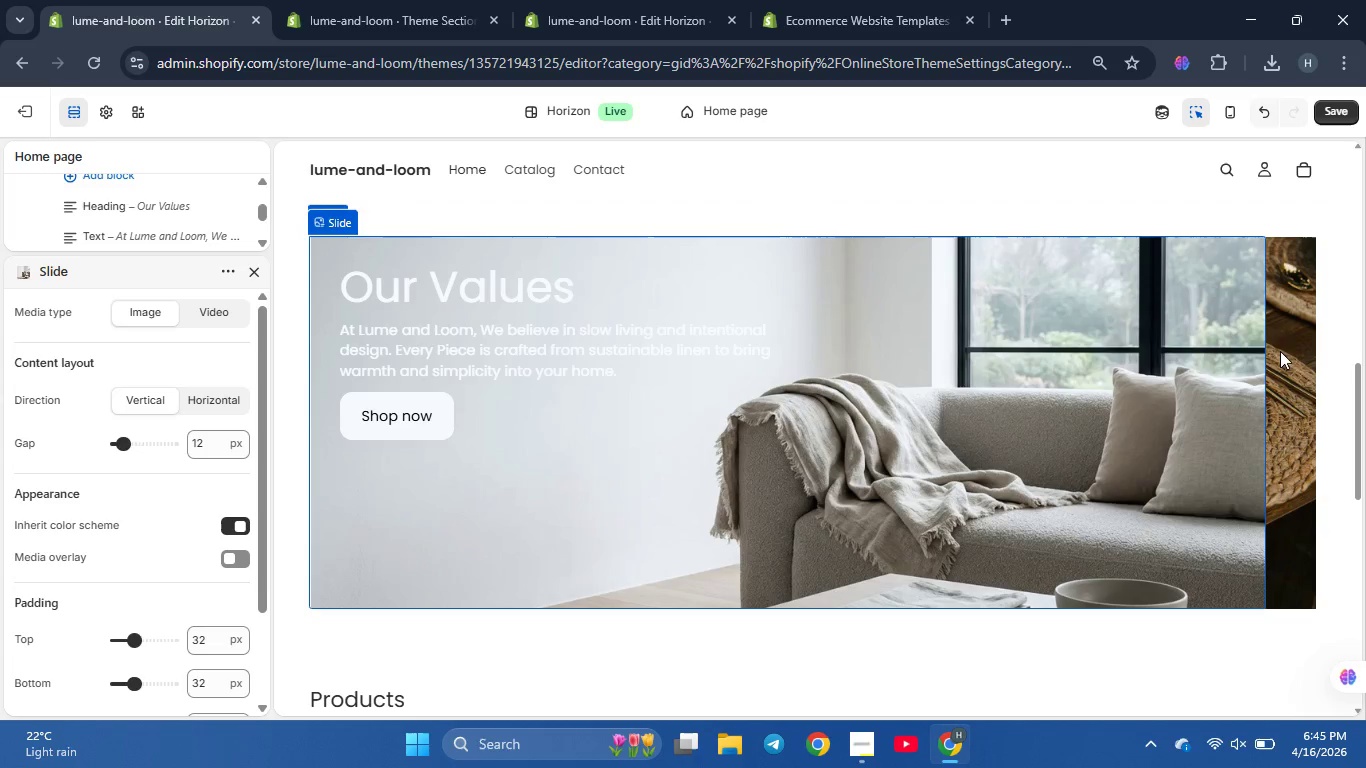 
left_click([1280, 351])
 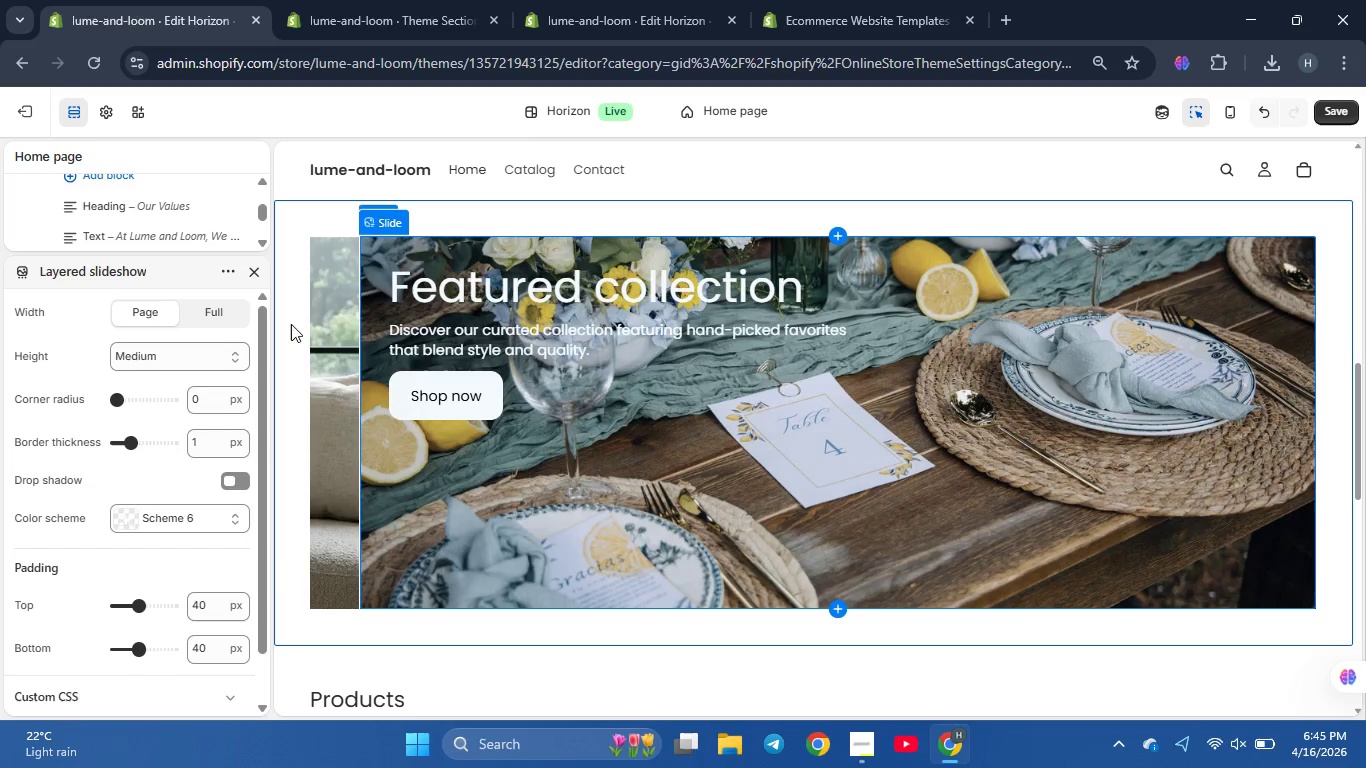 
left_click([347, 335])
 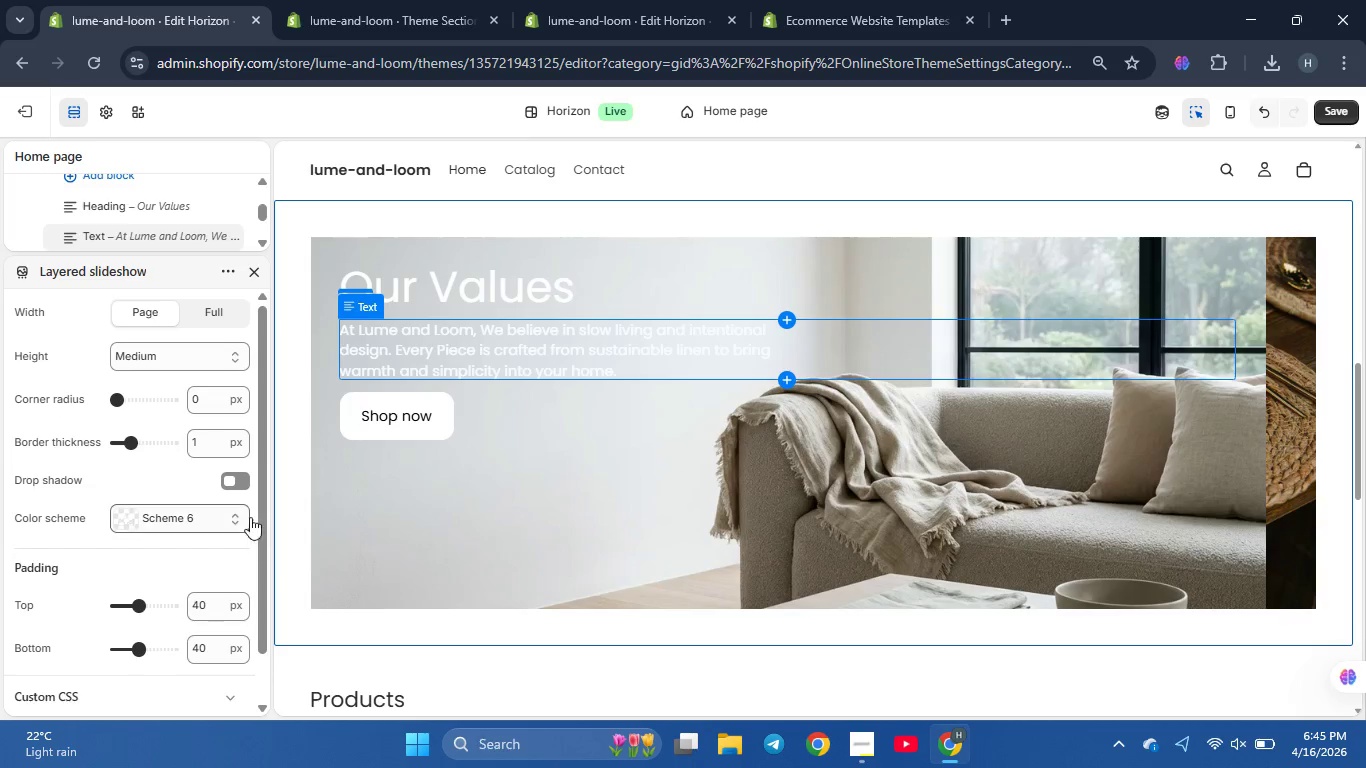 
left_click([472, 286])
 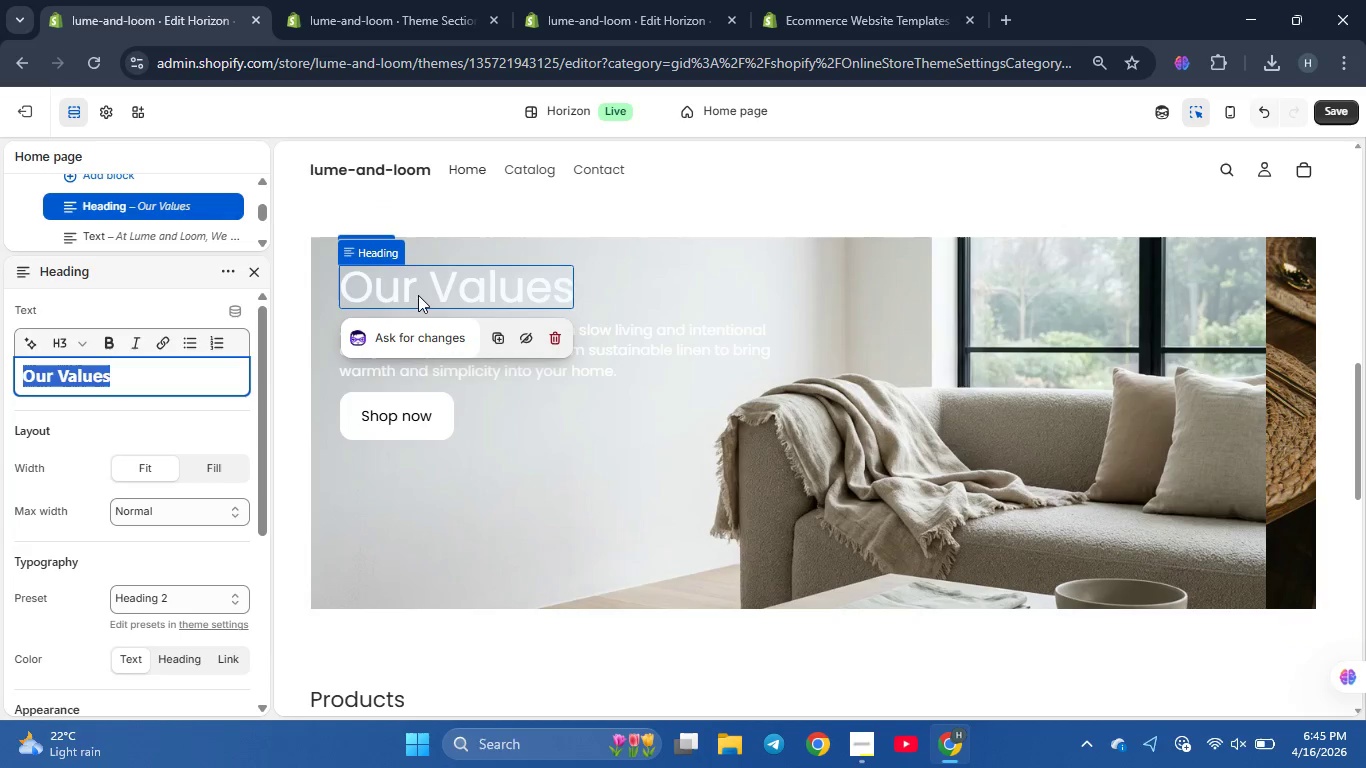 
scroll: coordinate [232, 423], scroll_direction: down, amount: 4.0
 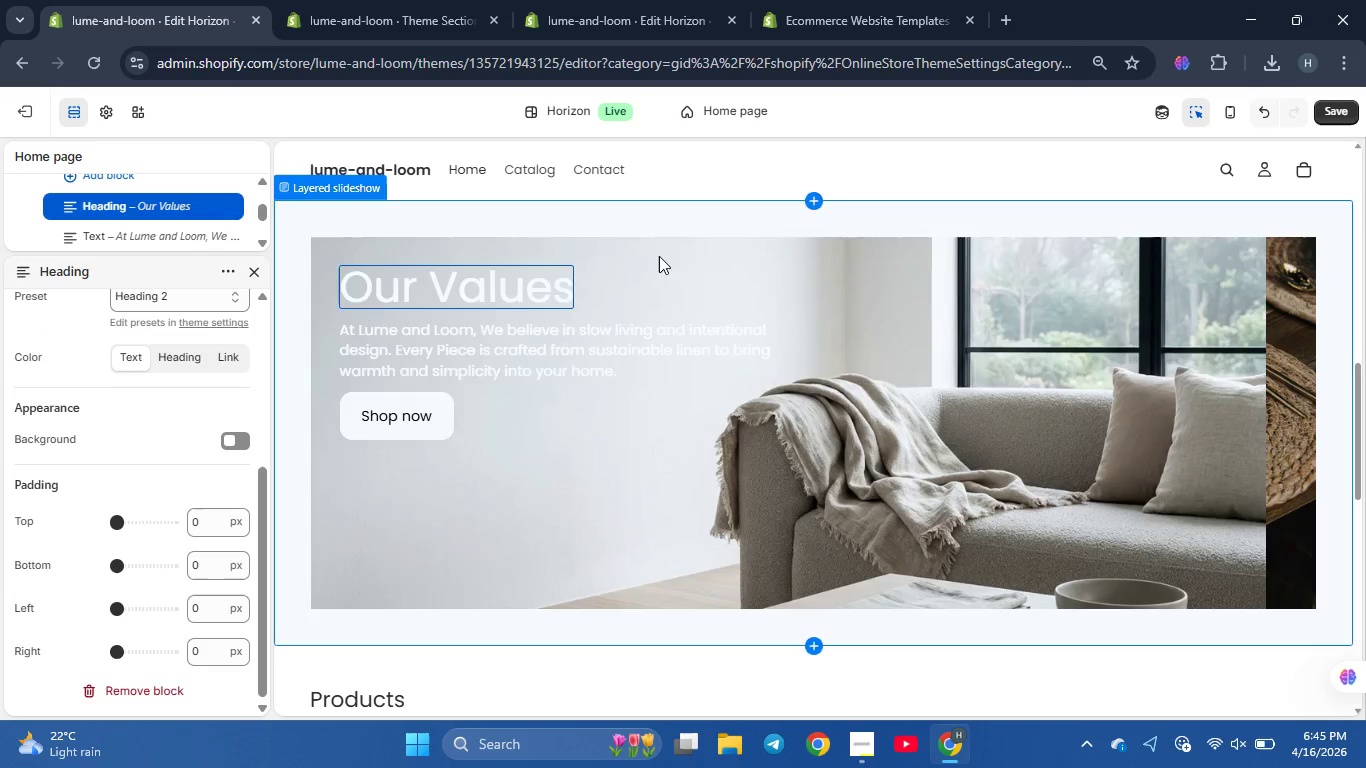 
left_click([664, 253])
 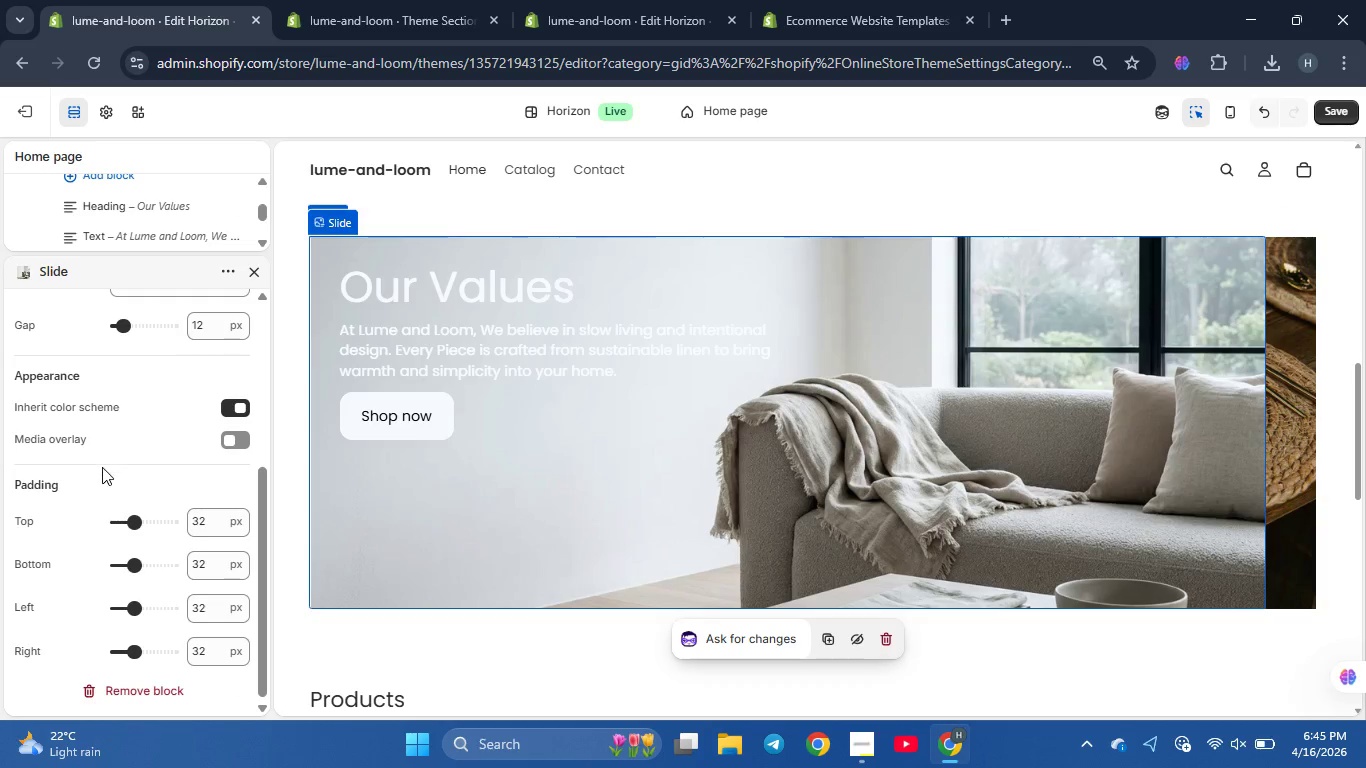 
scroll: coordinate [110, 455], scroll_direction: down, amount: 1.0
 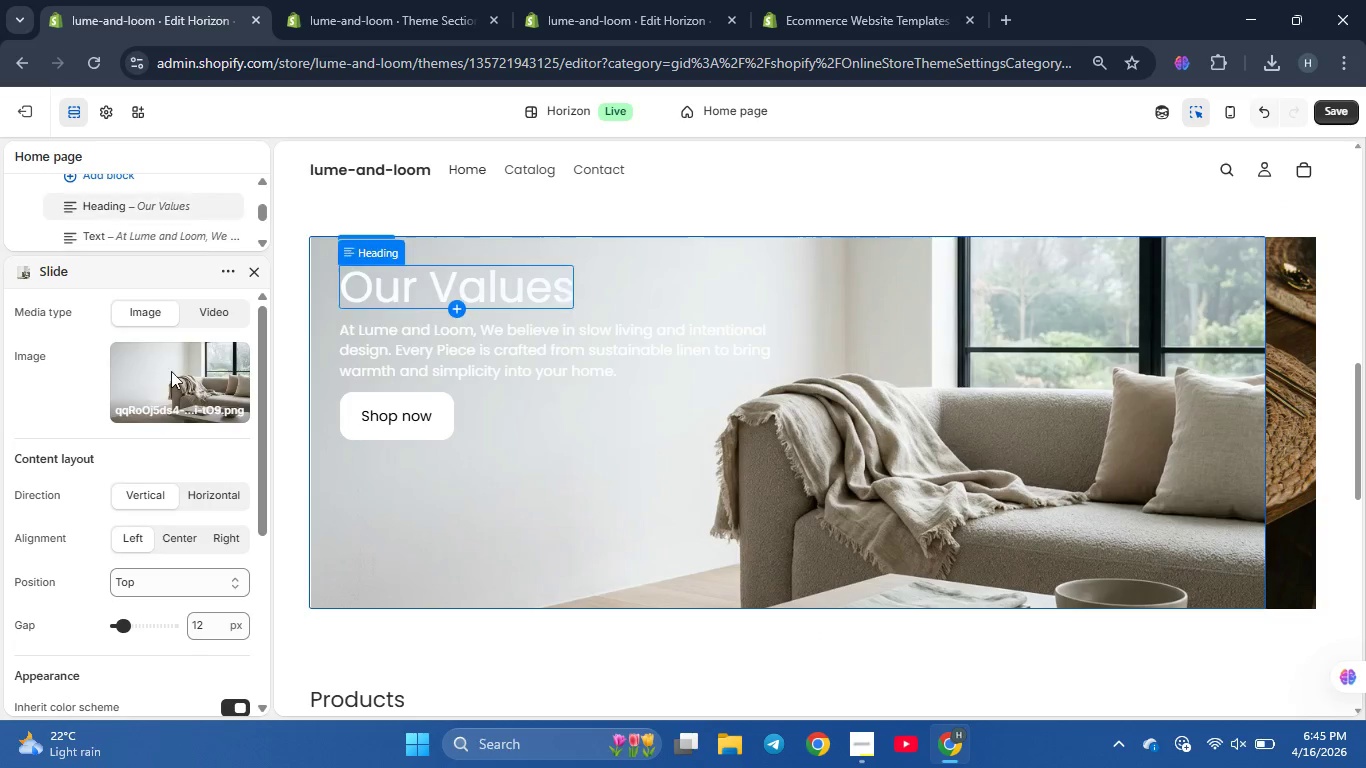 
left_click([168, 380])
 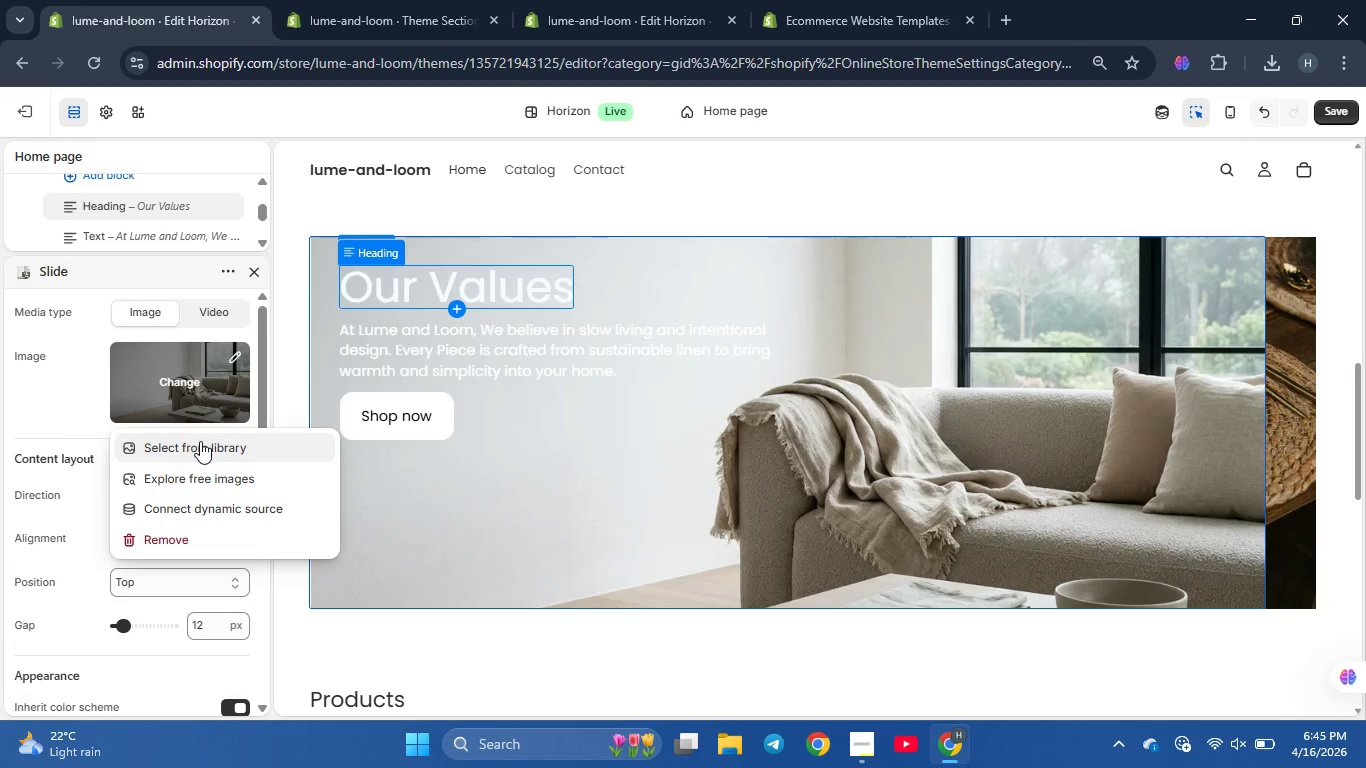 
left_click([200, 441])
 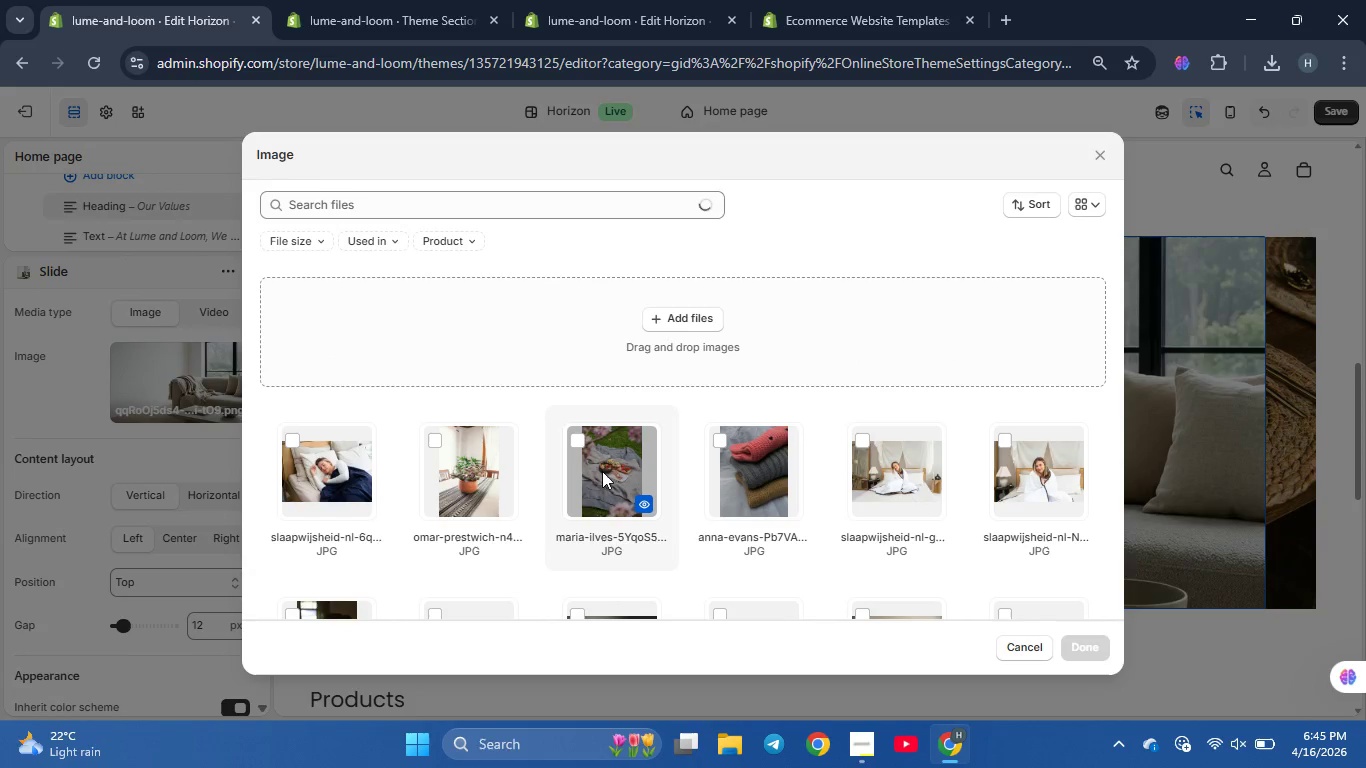 
scroll: coordinate [602, 469], scroll_direction: down, amount: 3.0
 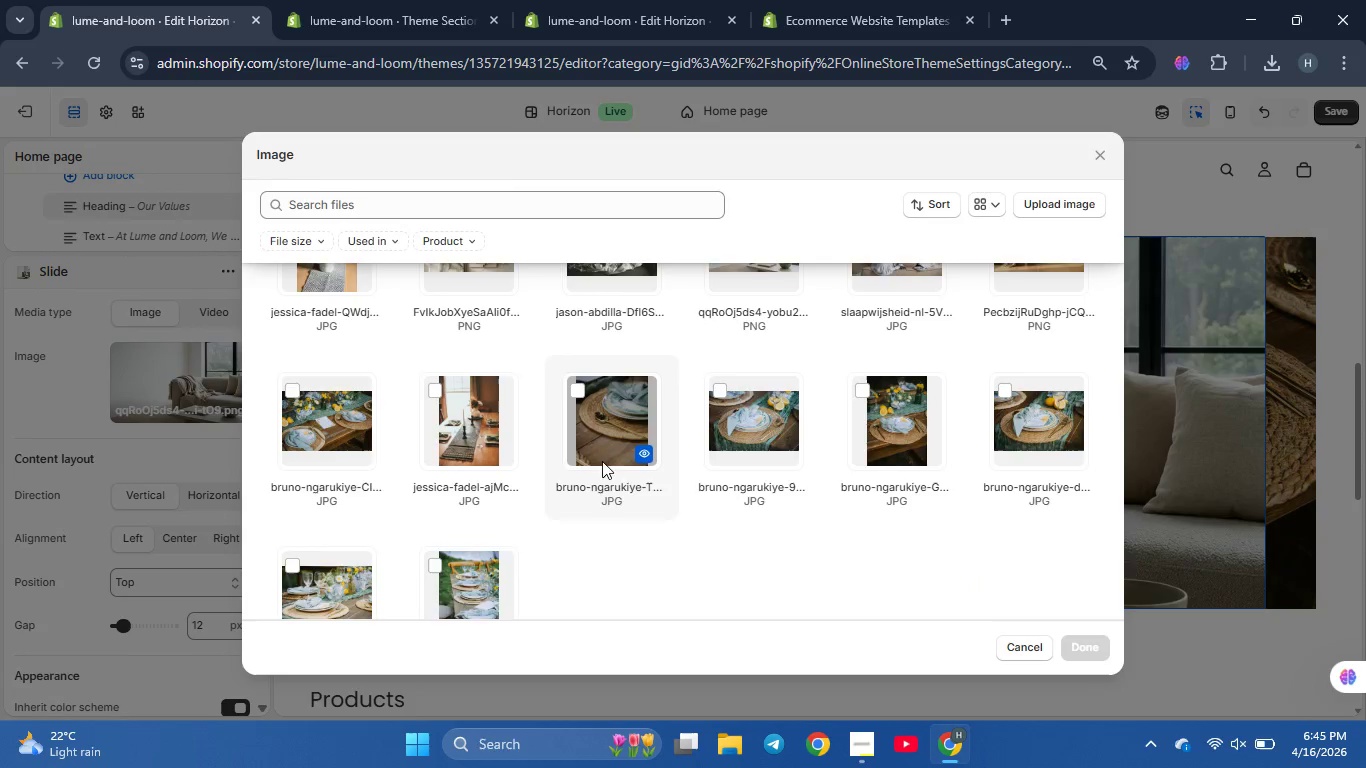 
scroll: coordinate [602, 453], scroll_direction: none, amount: 0.0
 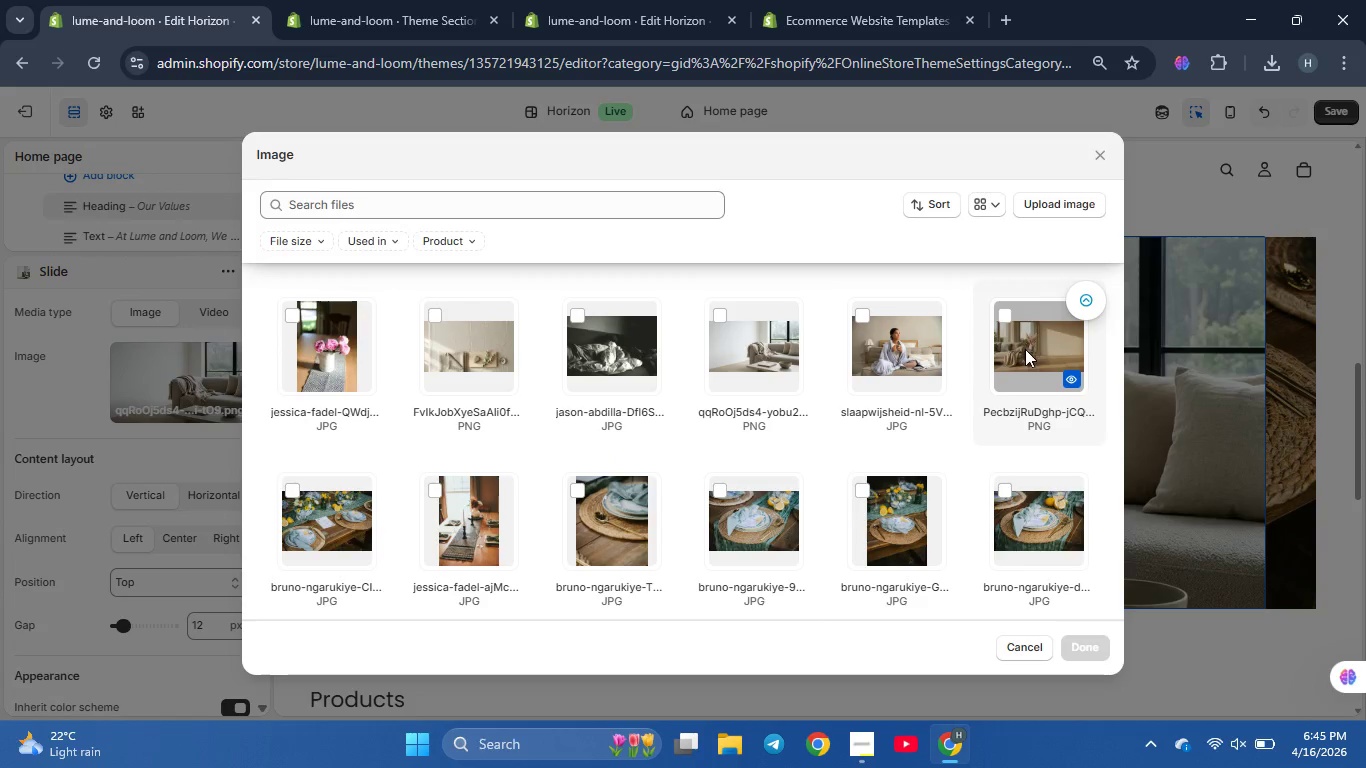 
scroll: coordinate [910, 451], scroll_direction: down, amount: 1.0
 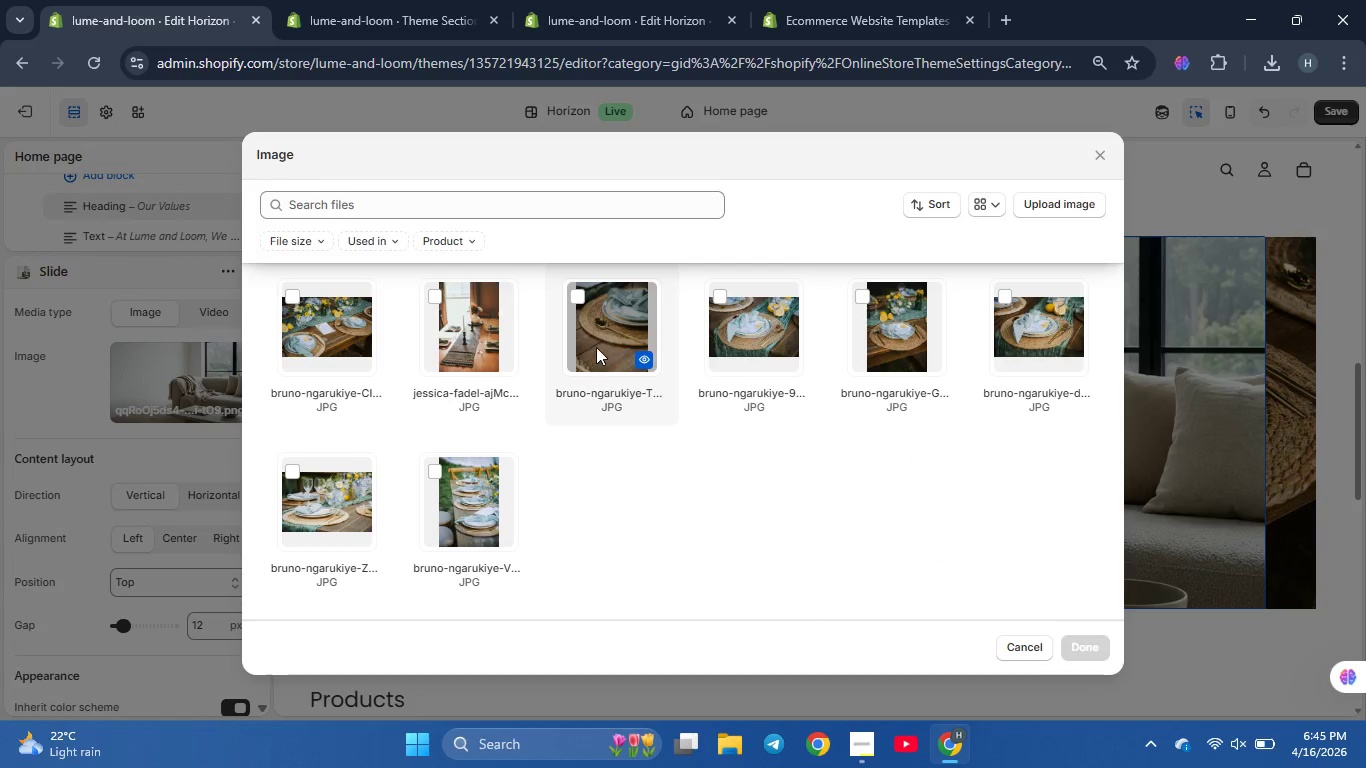 
scroll: coordinate [509, 361], scroll_direction: up, amount: 1.0
 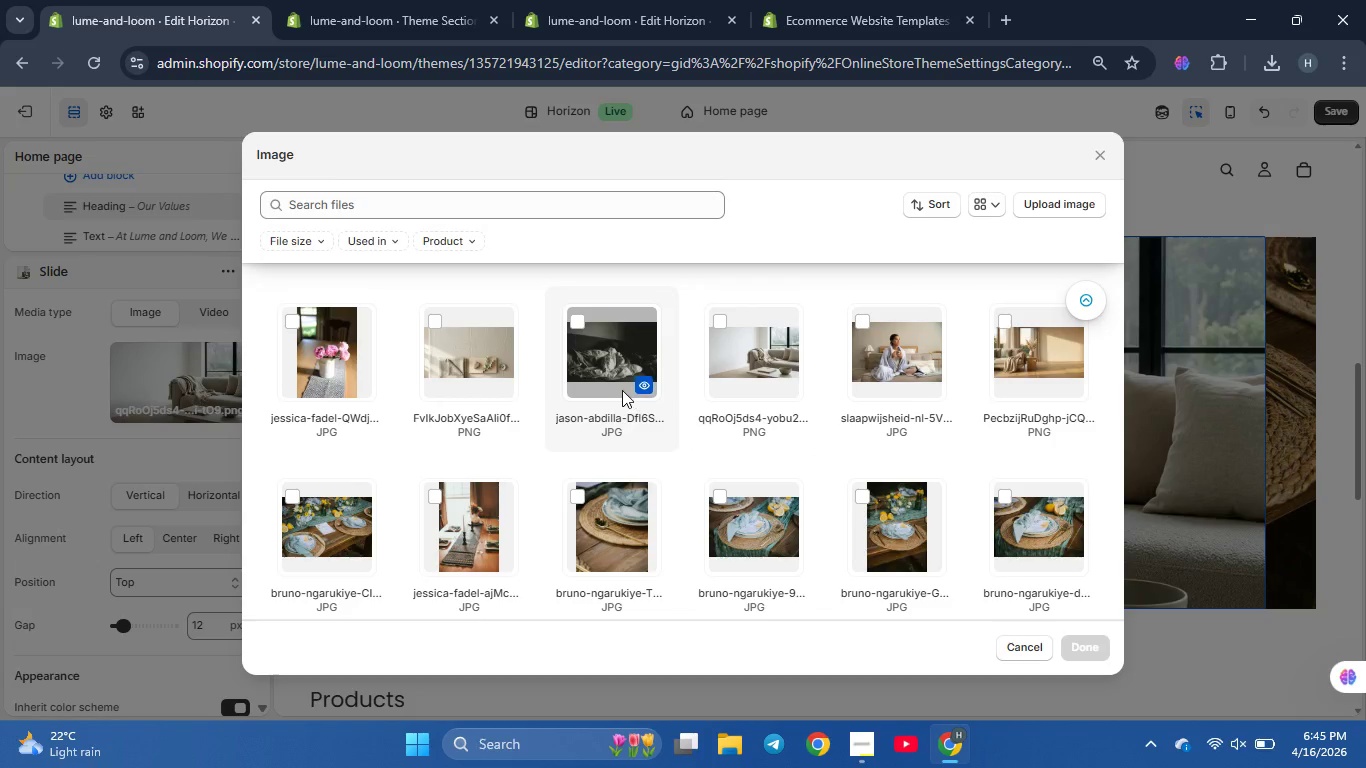 
left_click([604, 361])
 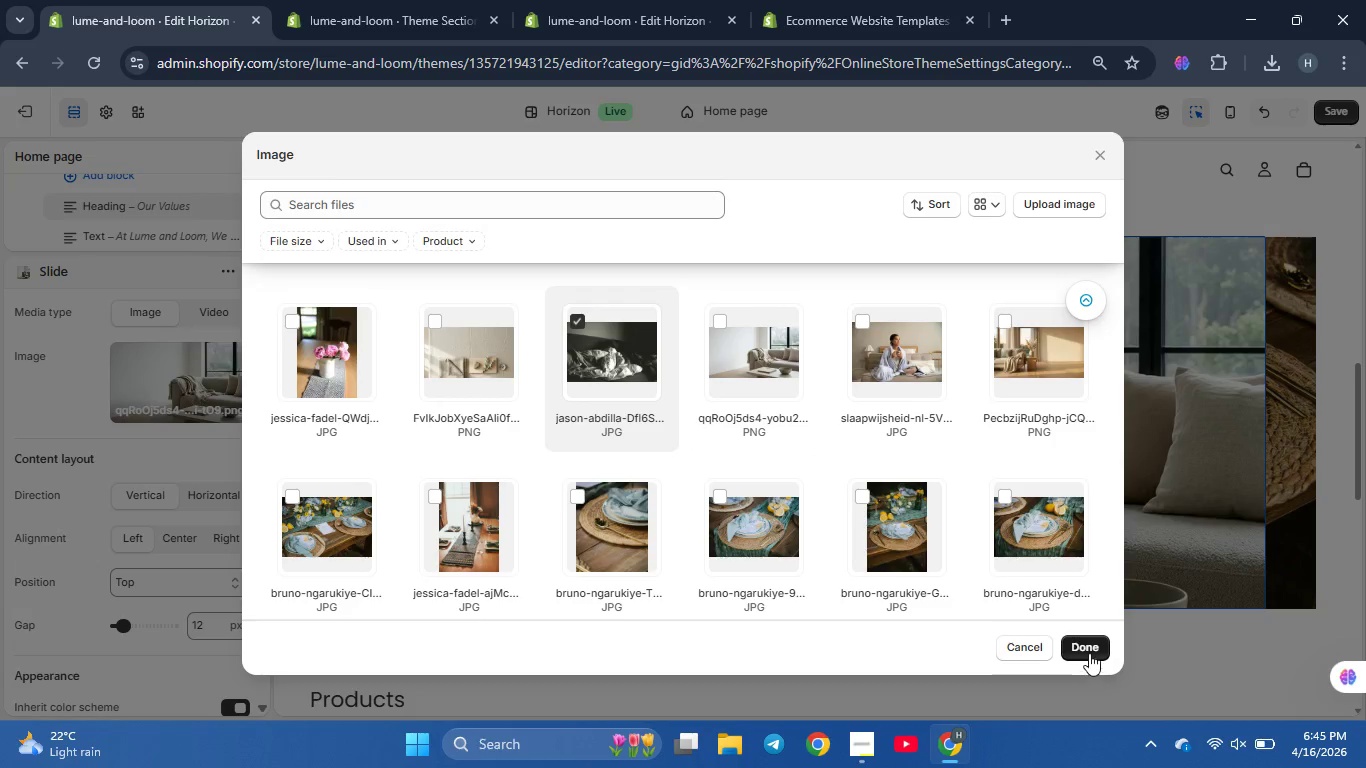 
left_click([1089, 652])
 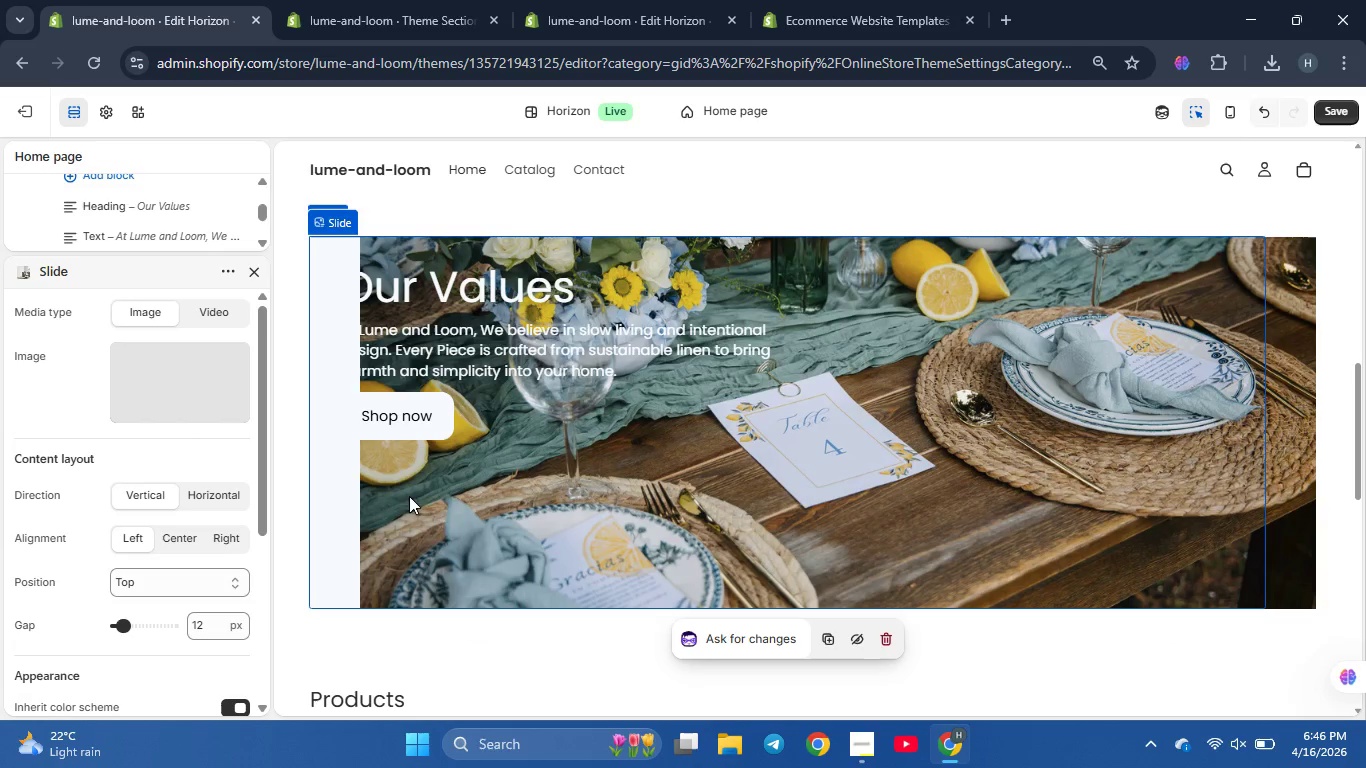 
wait(30.83)
 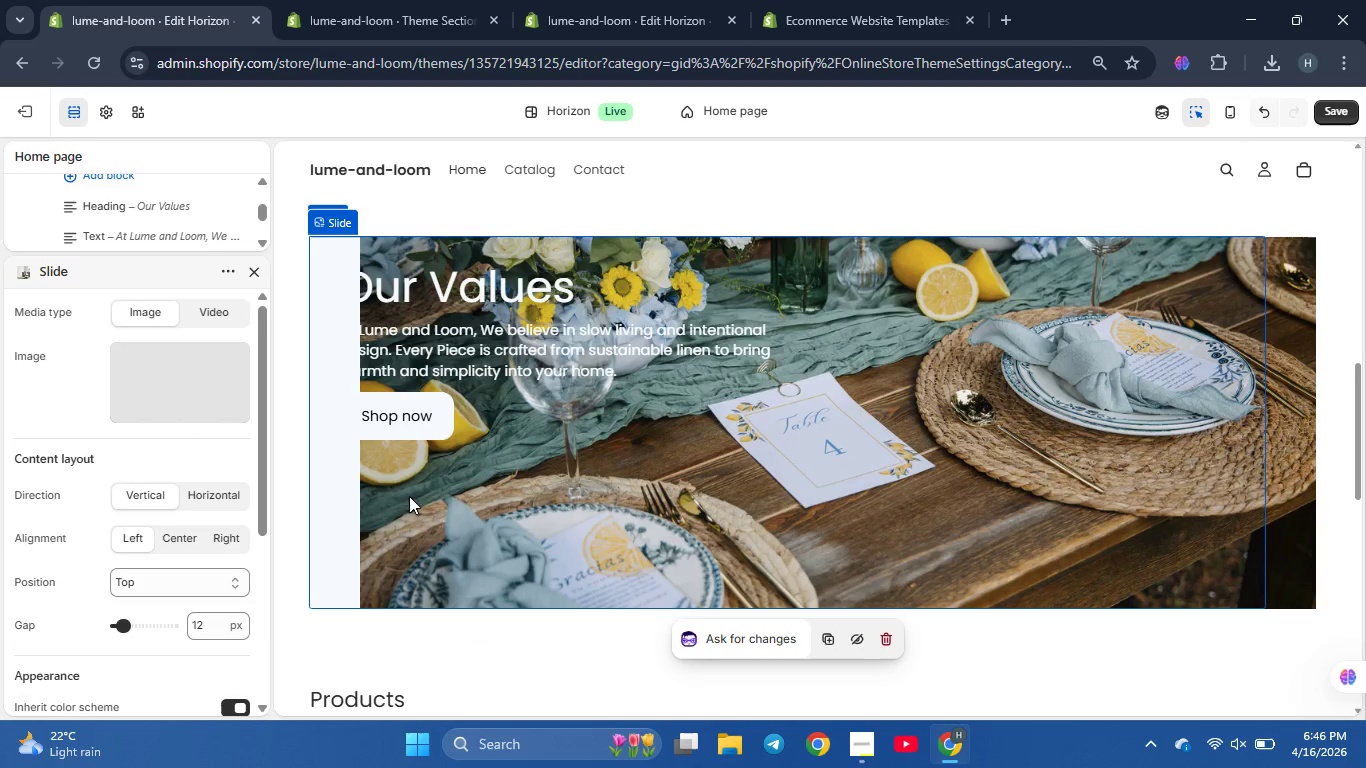 
double_click([444, 355])
 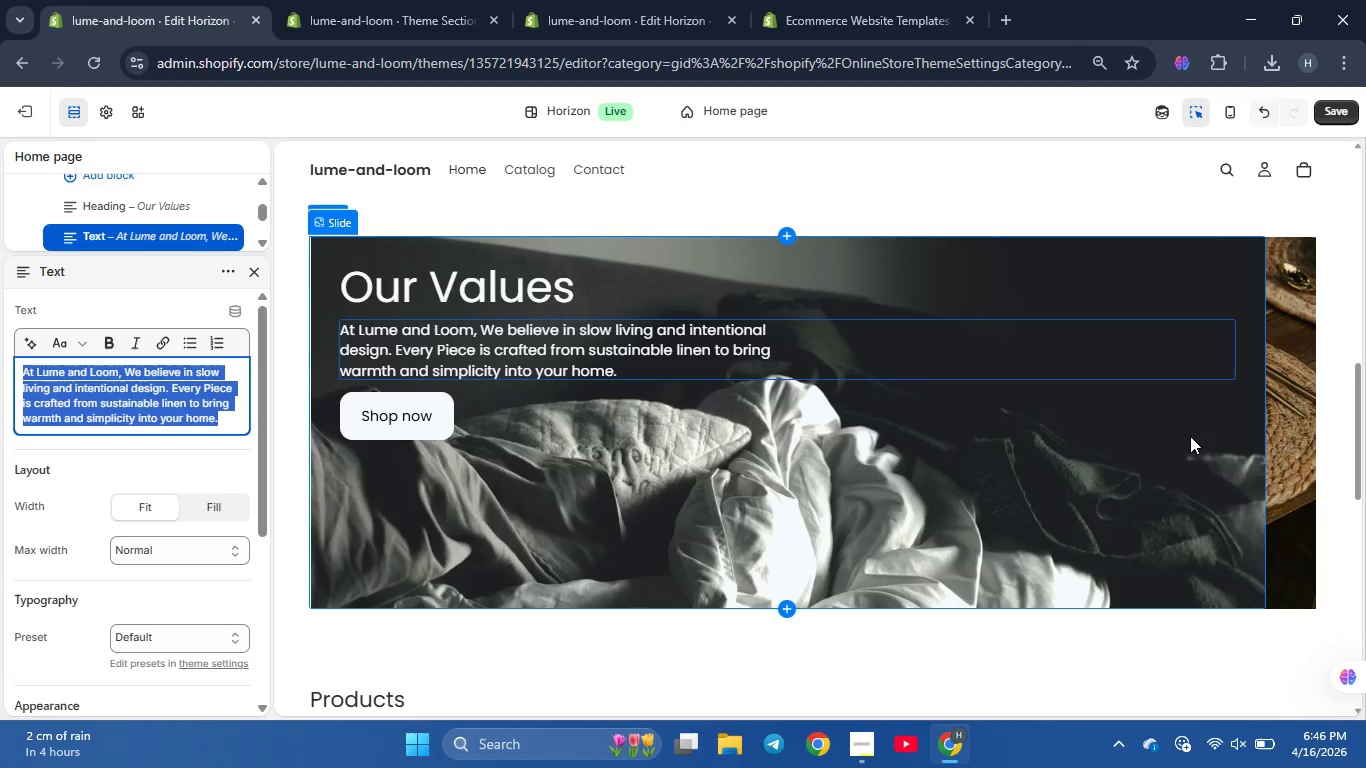 
left_click([1290, 422])
 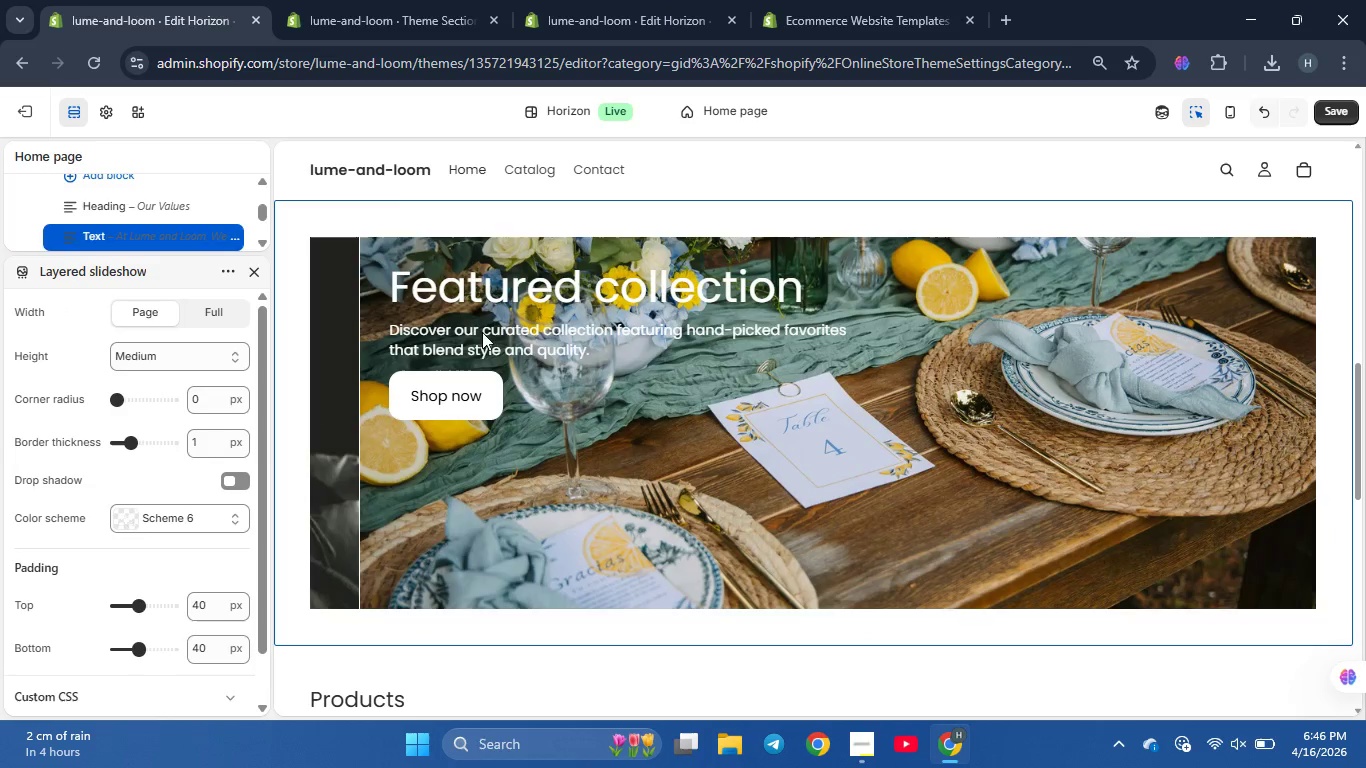 
double_click([479, 336])
 